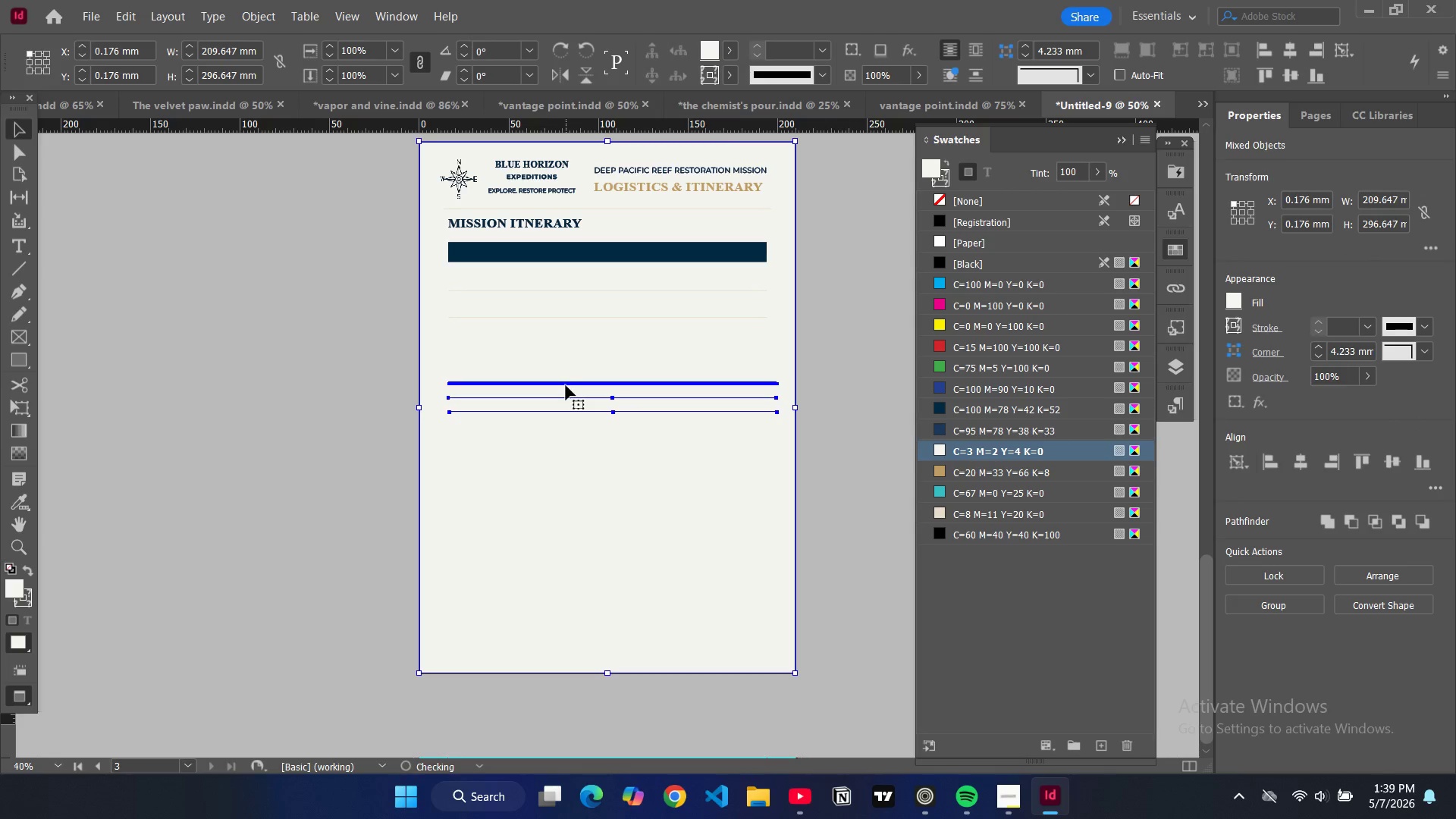 
left_click([566, 385])
 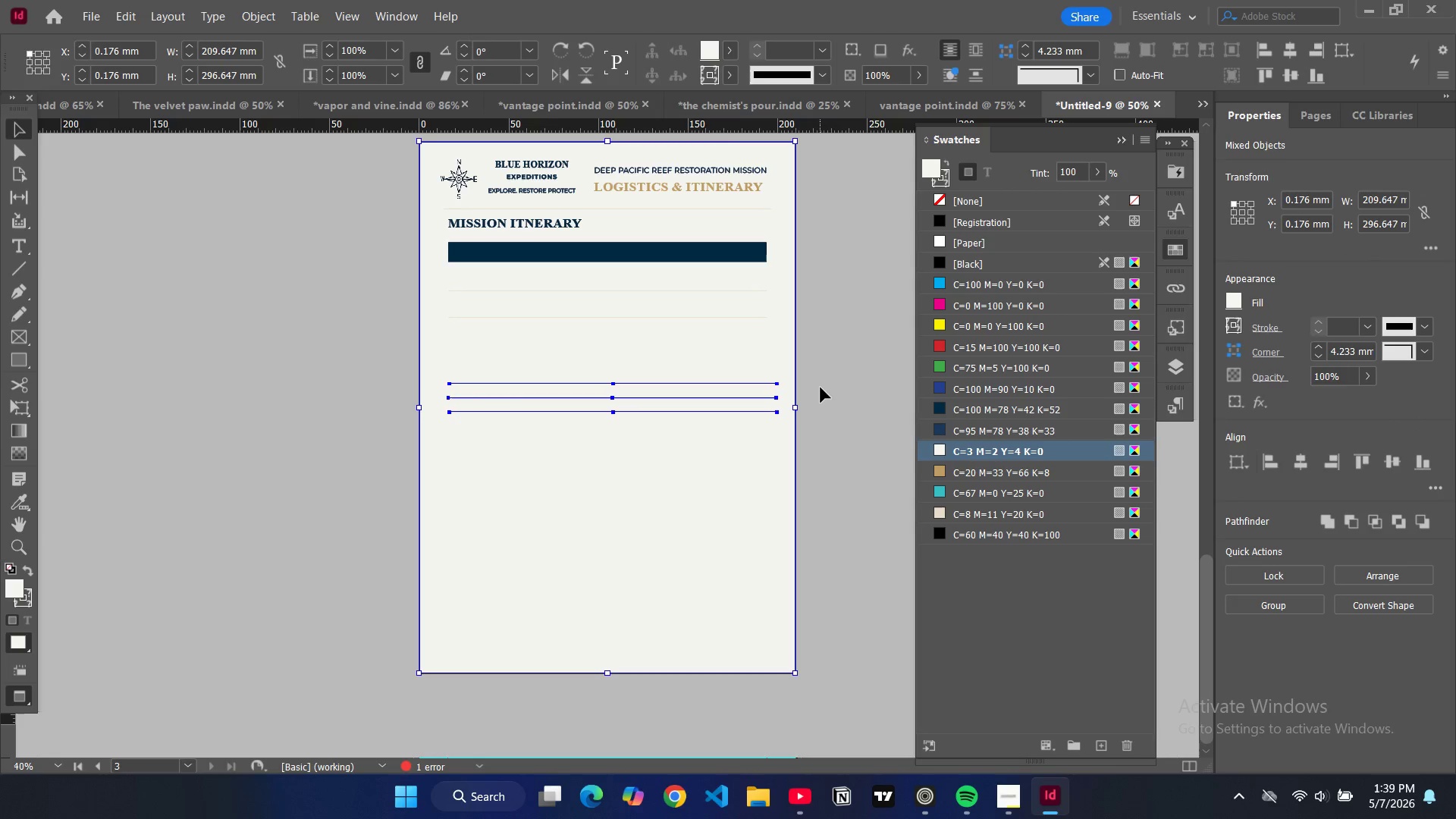 
left_click([821, 388])
 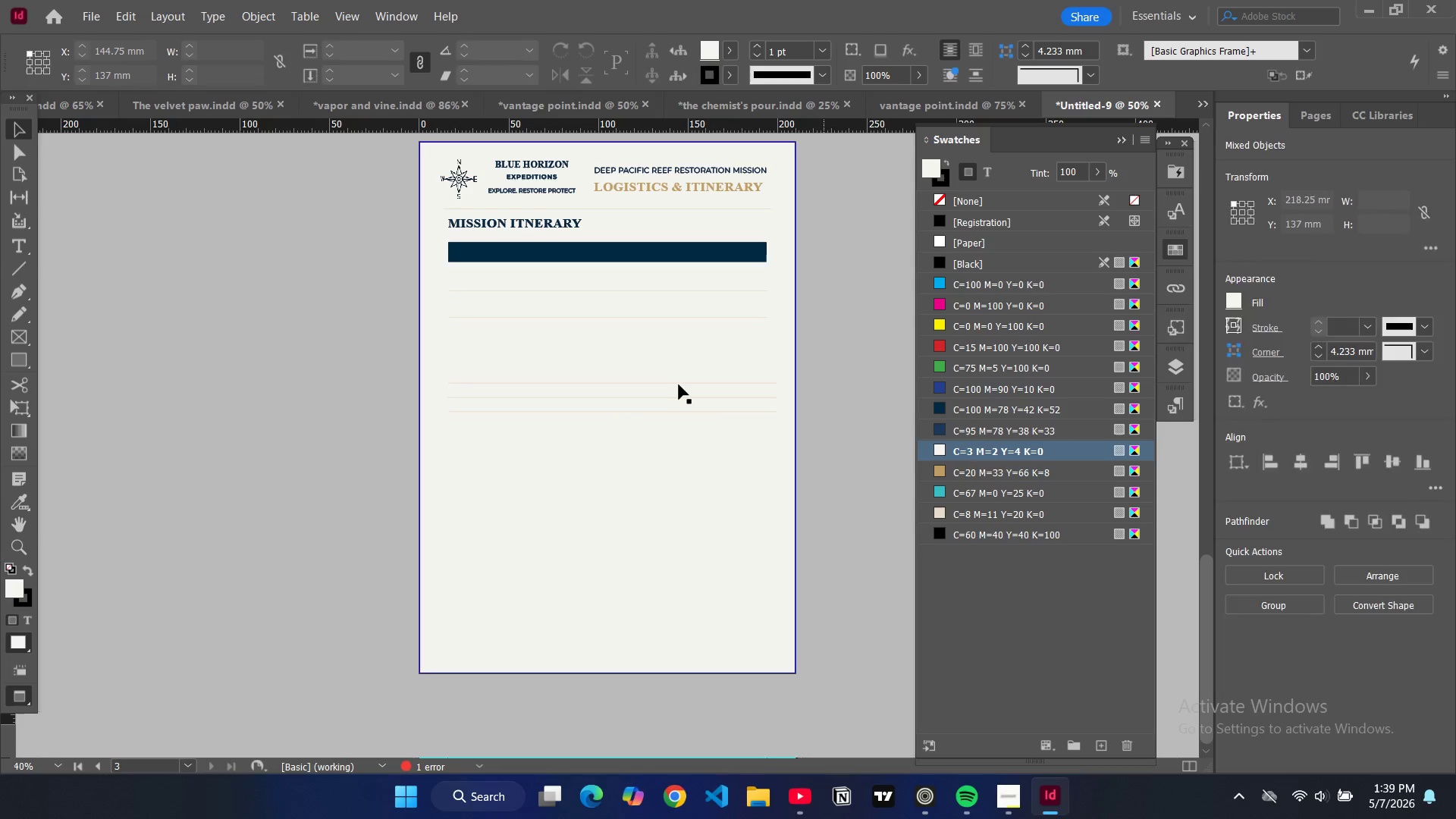 
left_click([678, 384])
 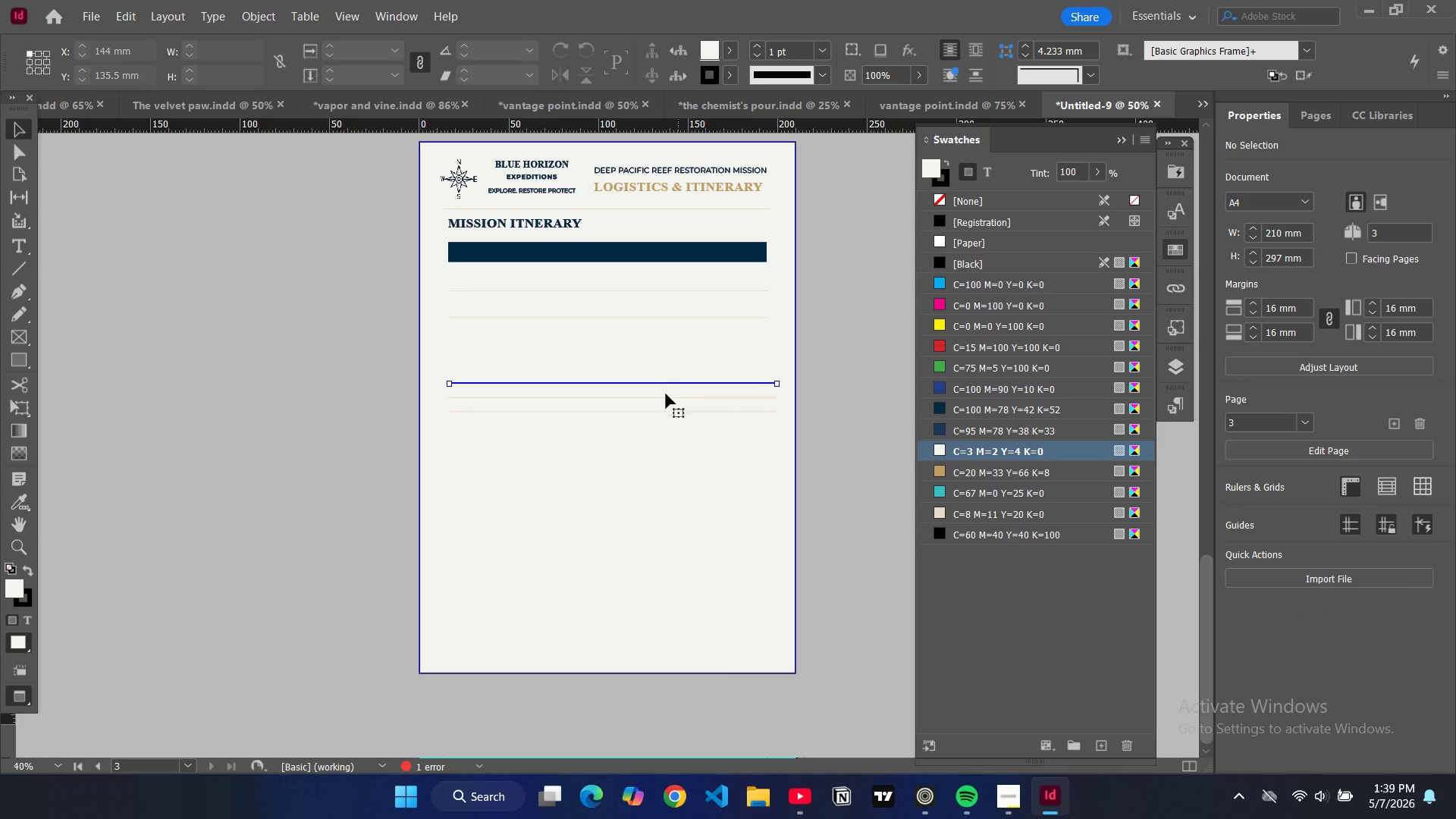 
hold_key(key=ControlLeft, duration=4.36)
hold_key(key=ShiftLeft, duration=1.53)
left_click([659, 398])
 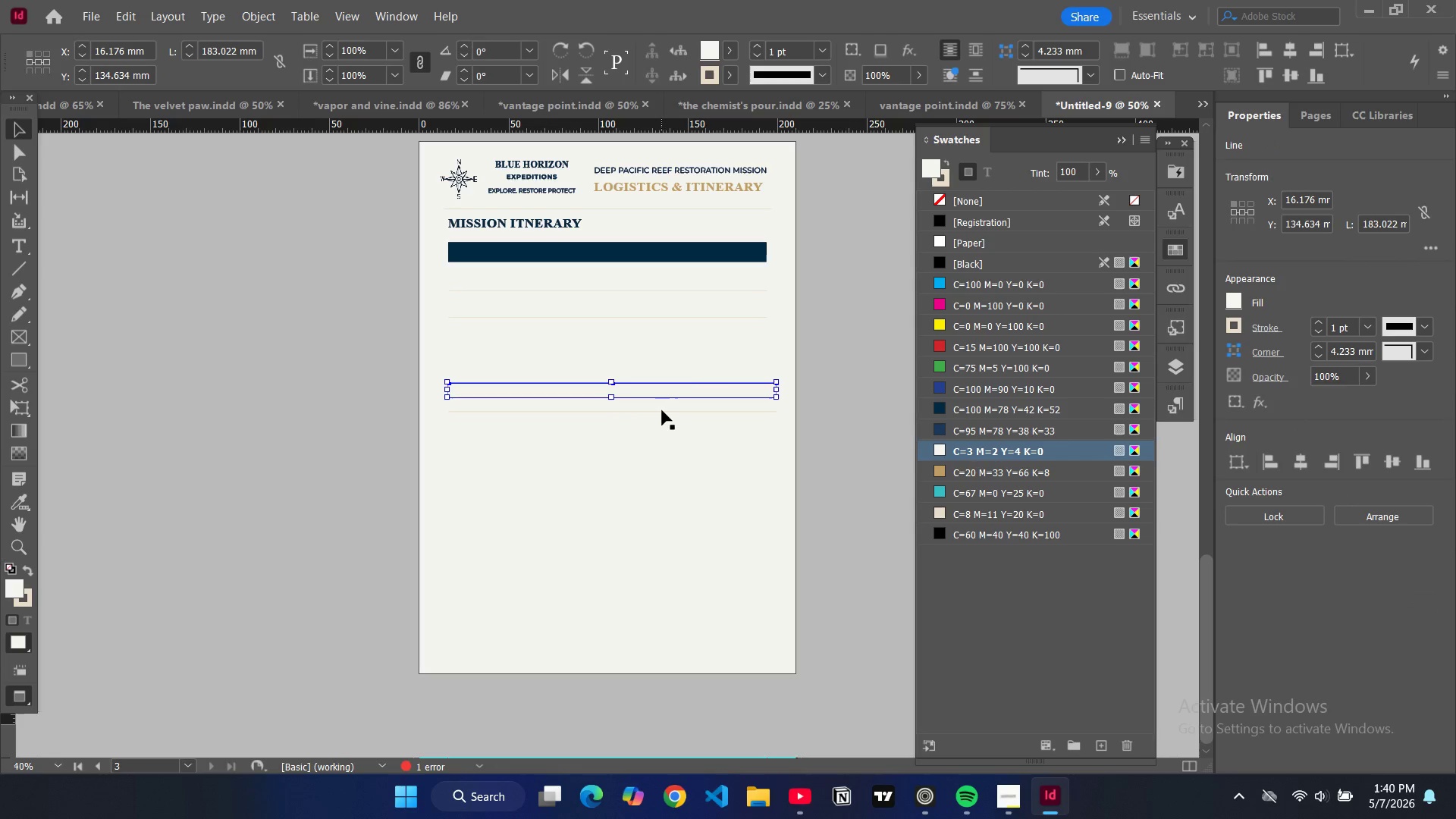 
hold_key(key=ShiftLeft, duration=1.5)
left_click([662, 410])
 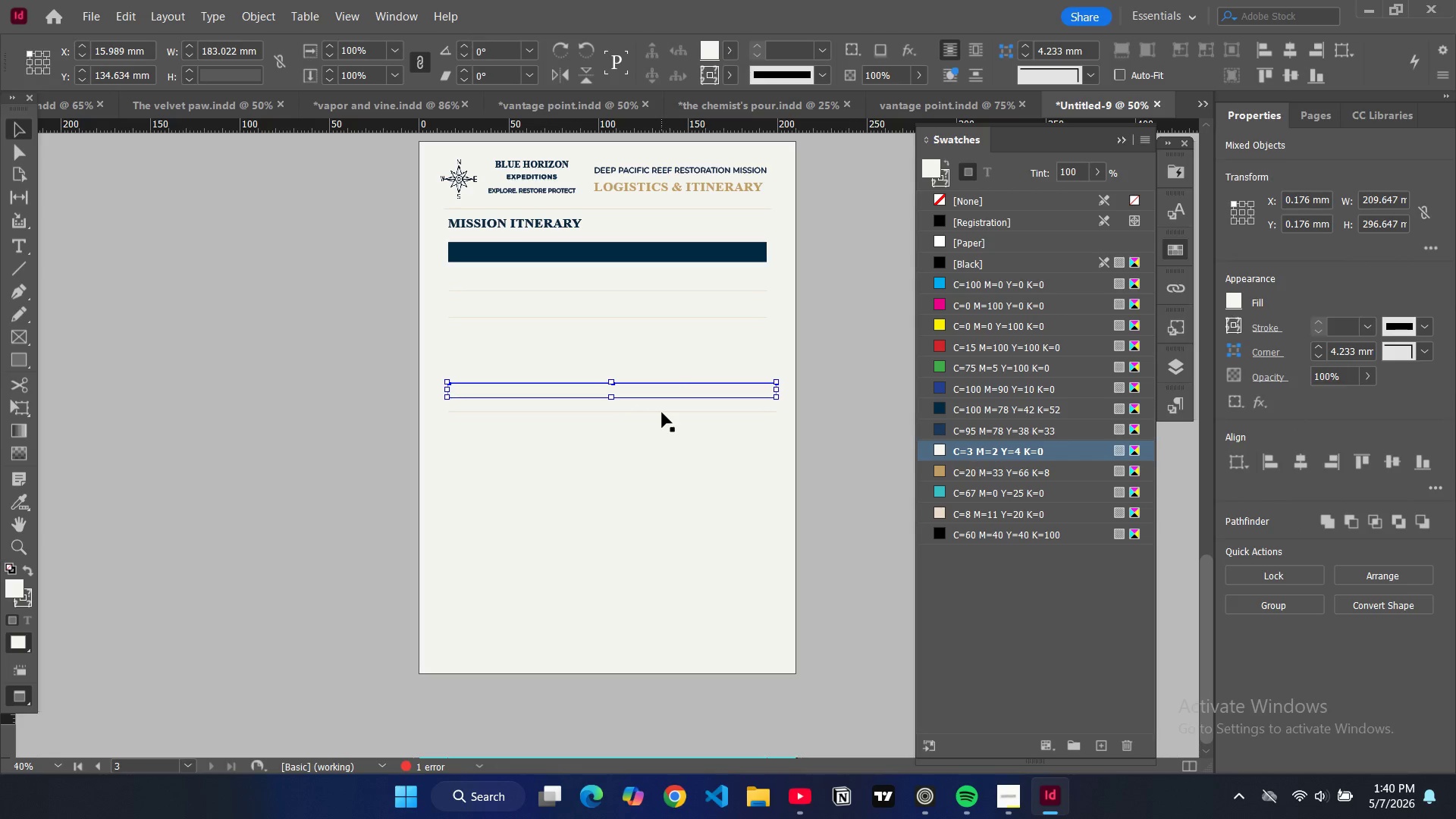 
hold_key(key=ShiftLeft, duration=0.53)
 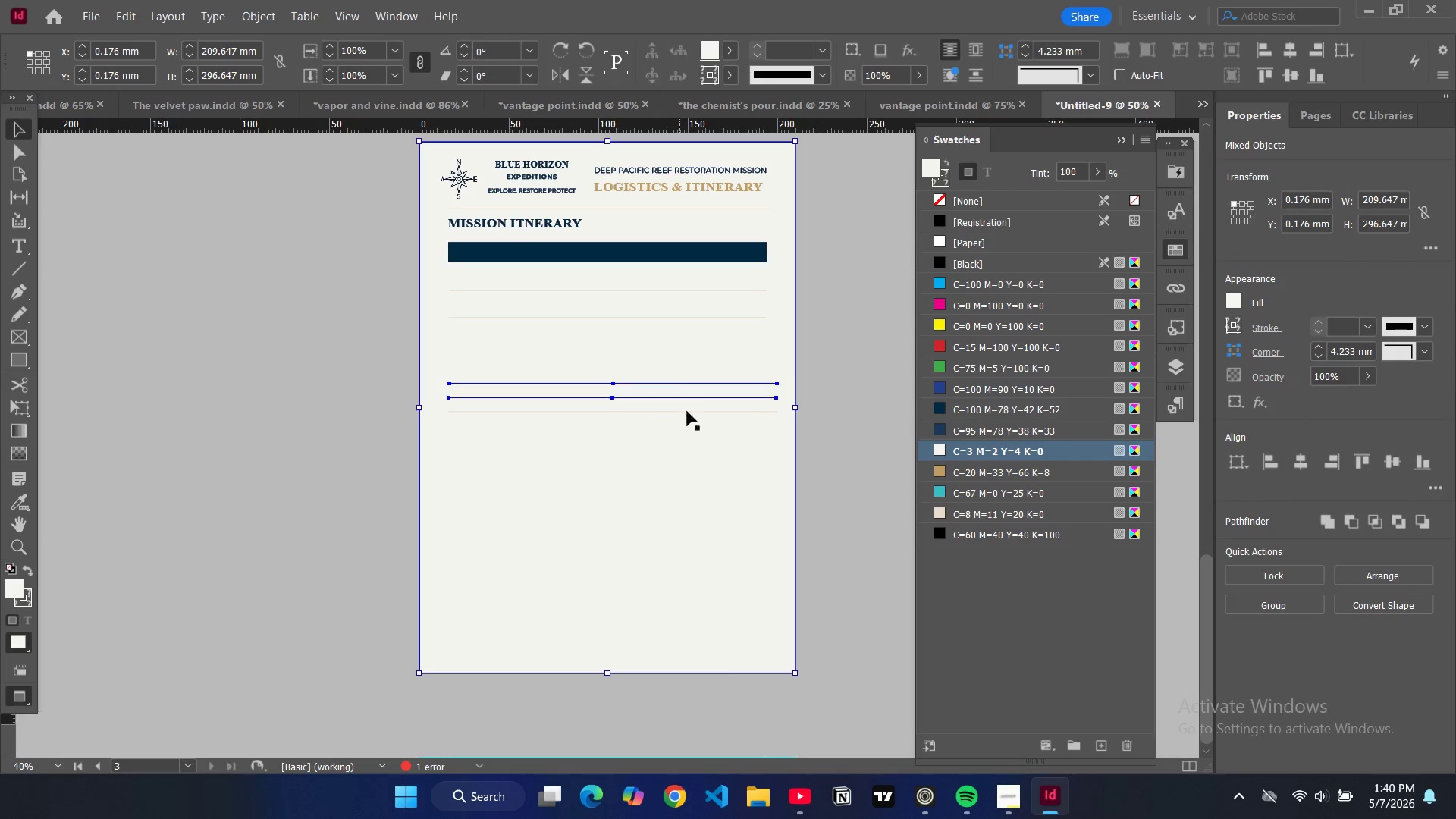 
hold_key(key=ControlLeft, duration=0.64)
 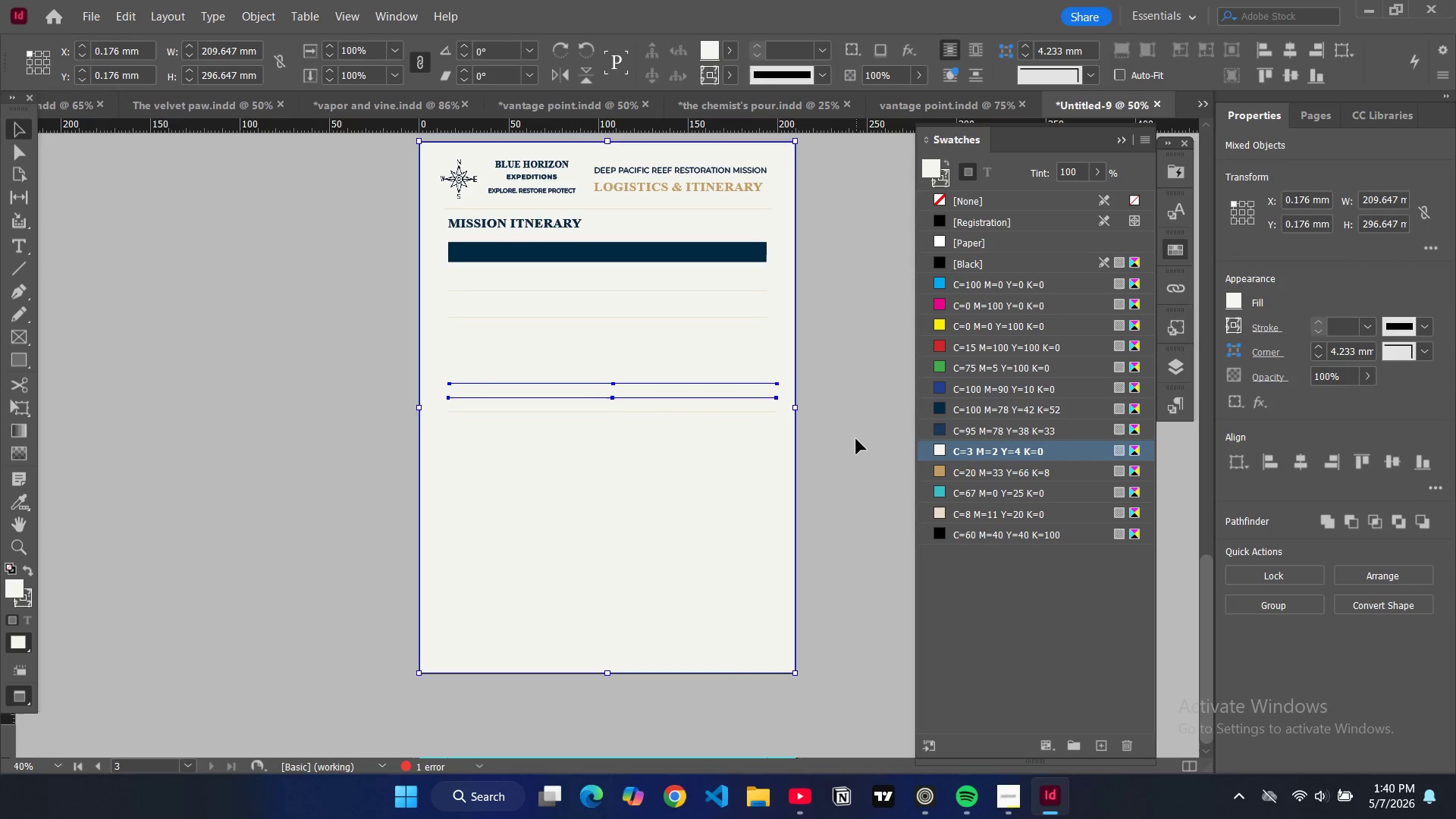 
left_click([856, 439])
 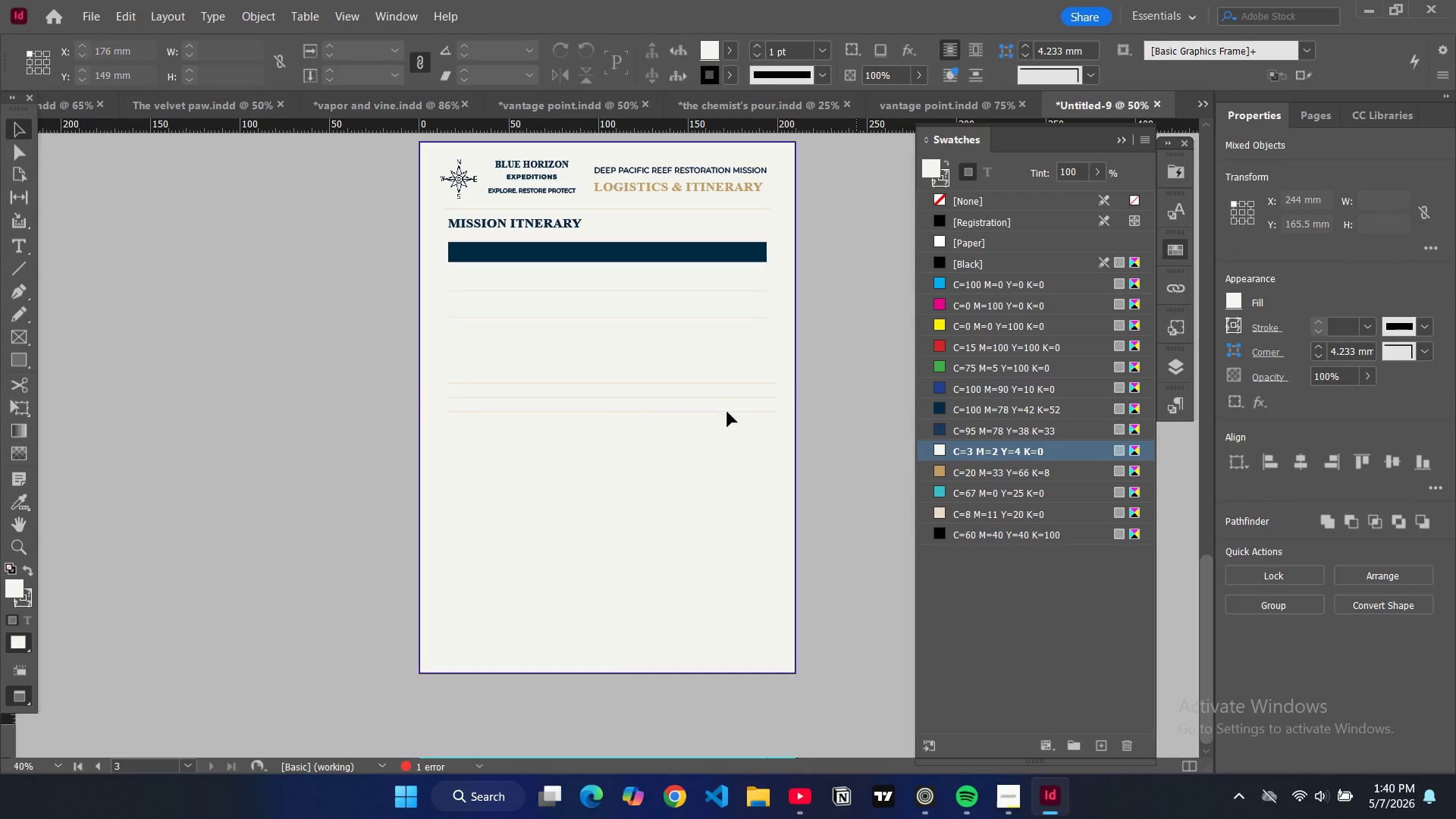 
hold_key(key=ControlLeft, duration=4.73)
hold_key(key=ShiftLeft, duration=1.5)
left_click([725, 411])
 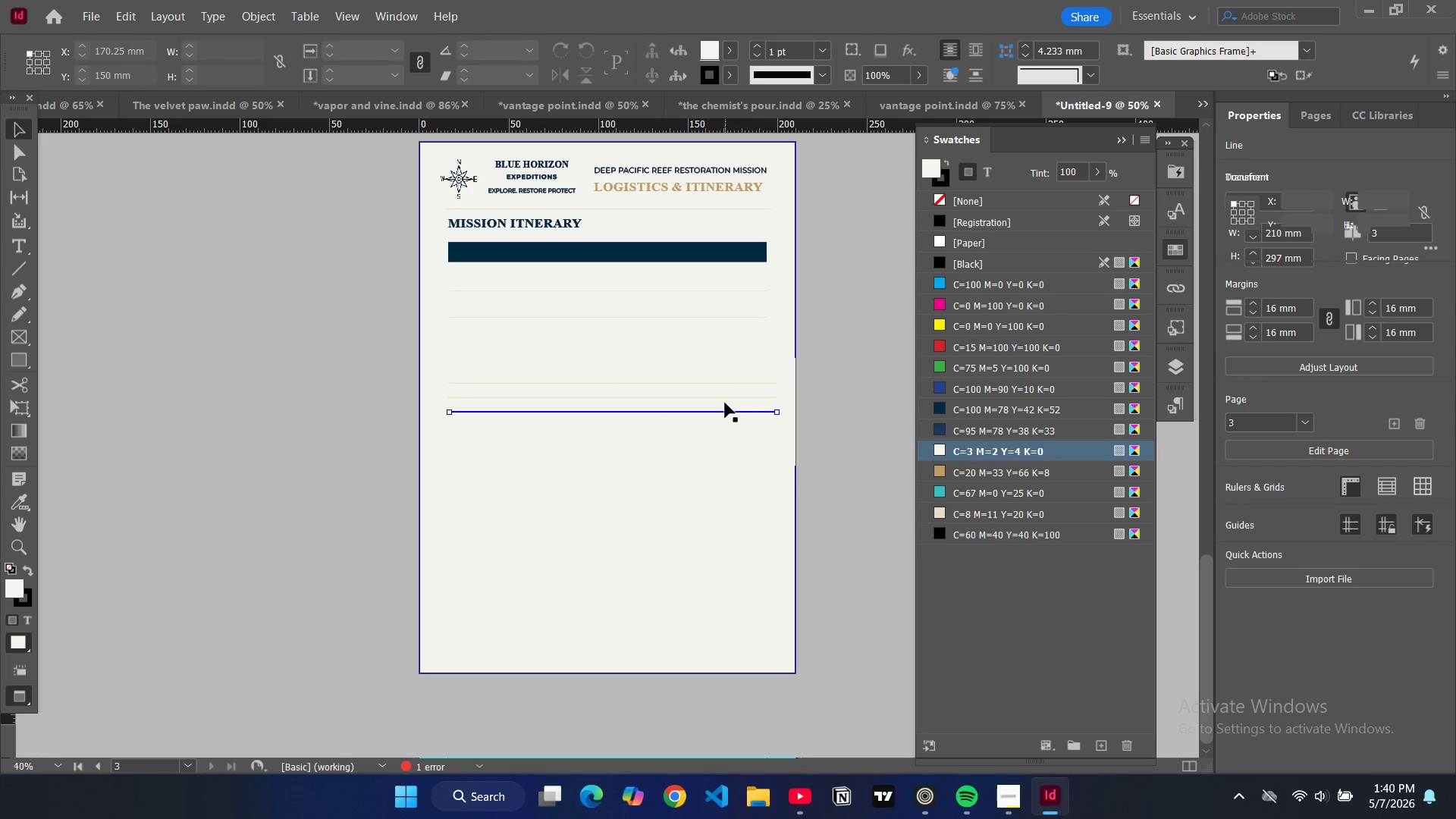 
hold_key(key=ShiftLeft, duration=1.51)
left_click([721, 396])
 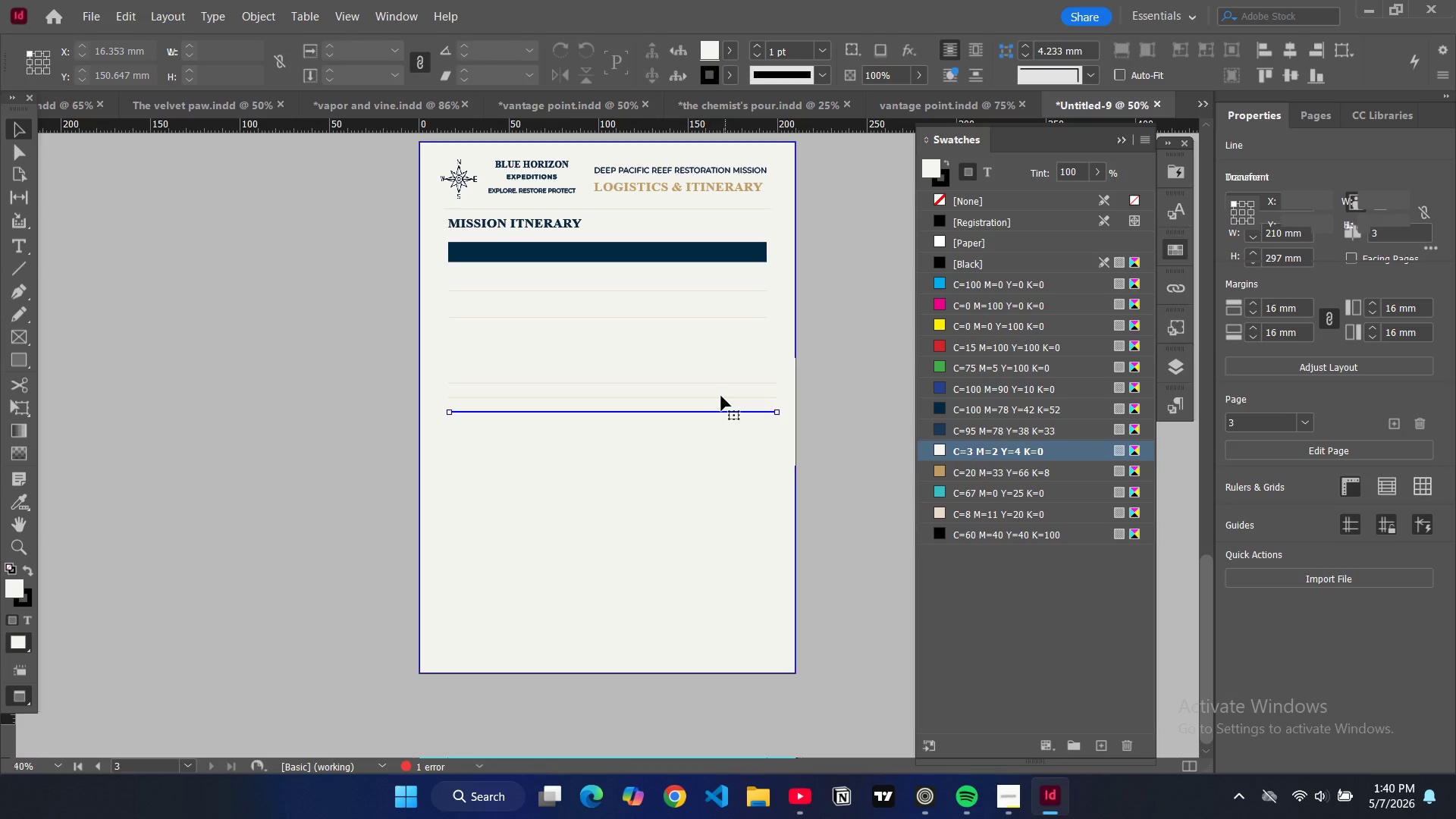 
hold_key(key=ShiftLeft, duration=1.22)
 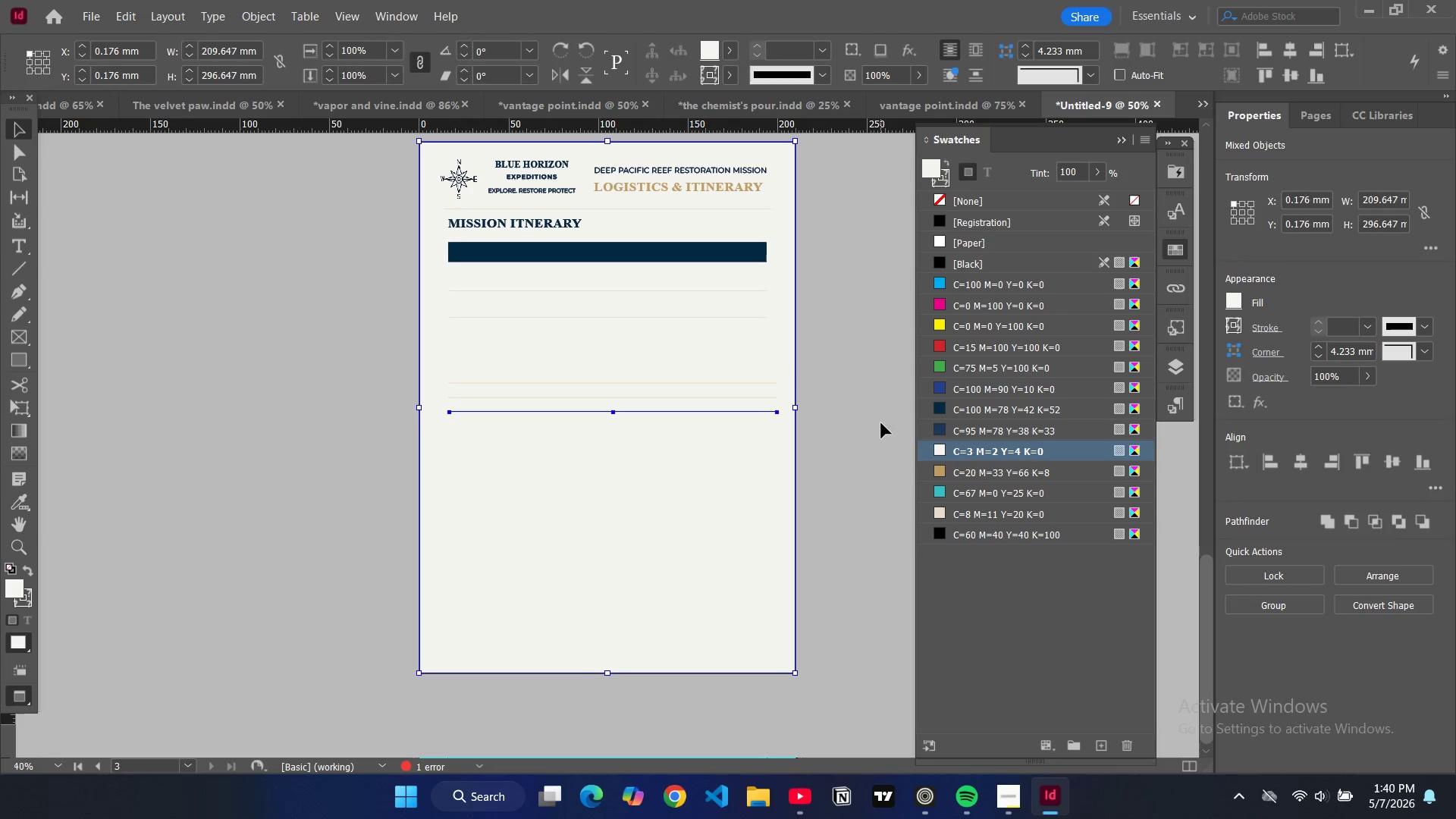 
left_click([881, 423])
 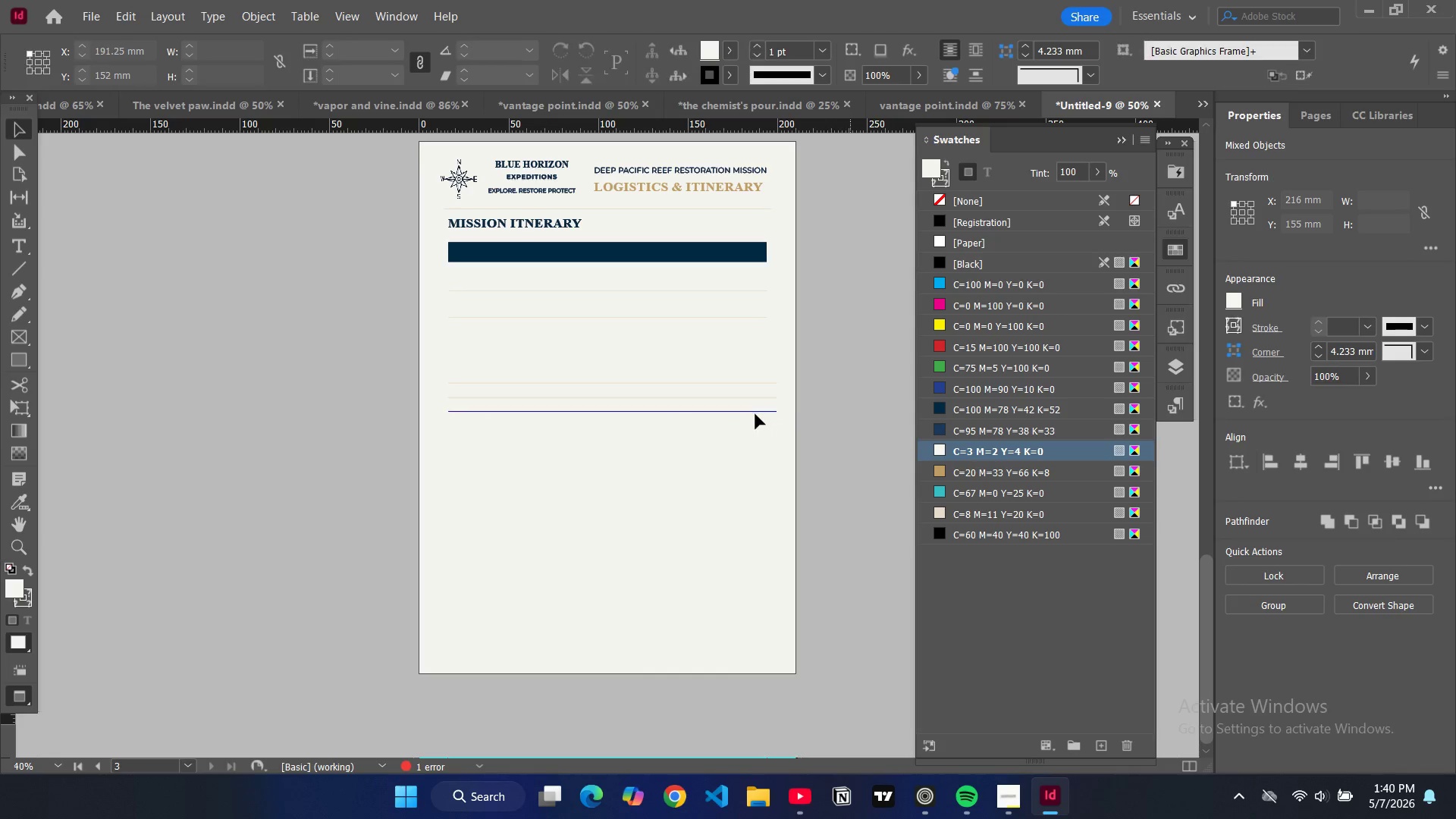 
key(Control+ControlLeft)
 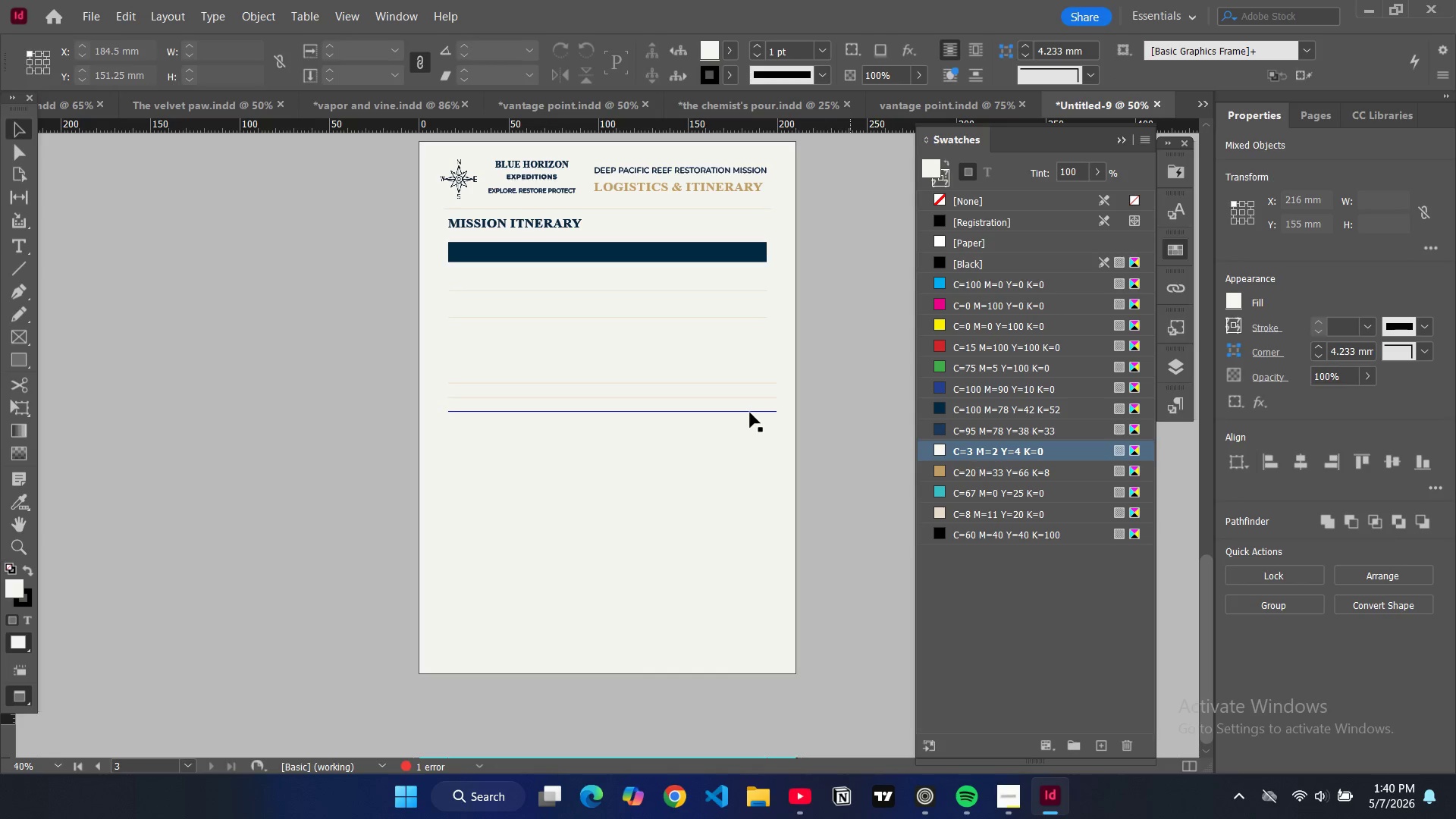 
left_click([750, 413])
 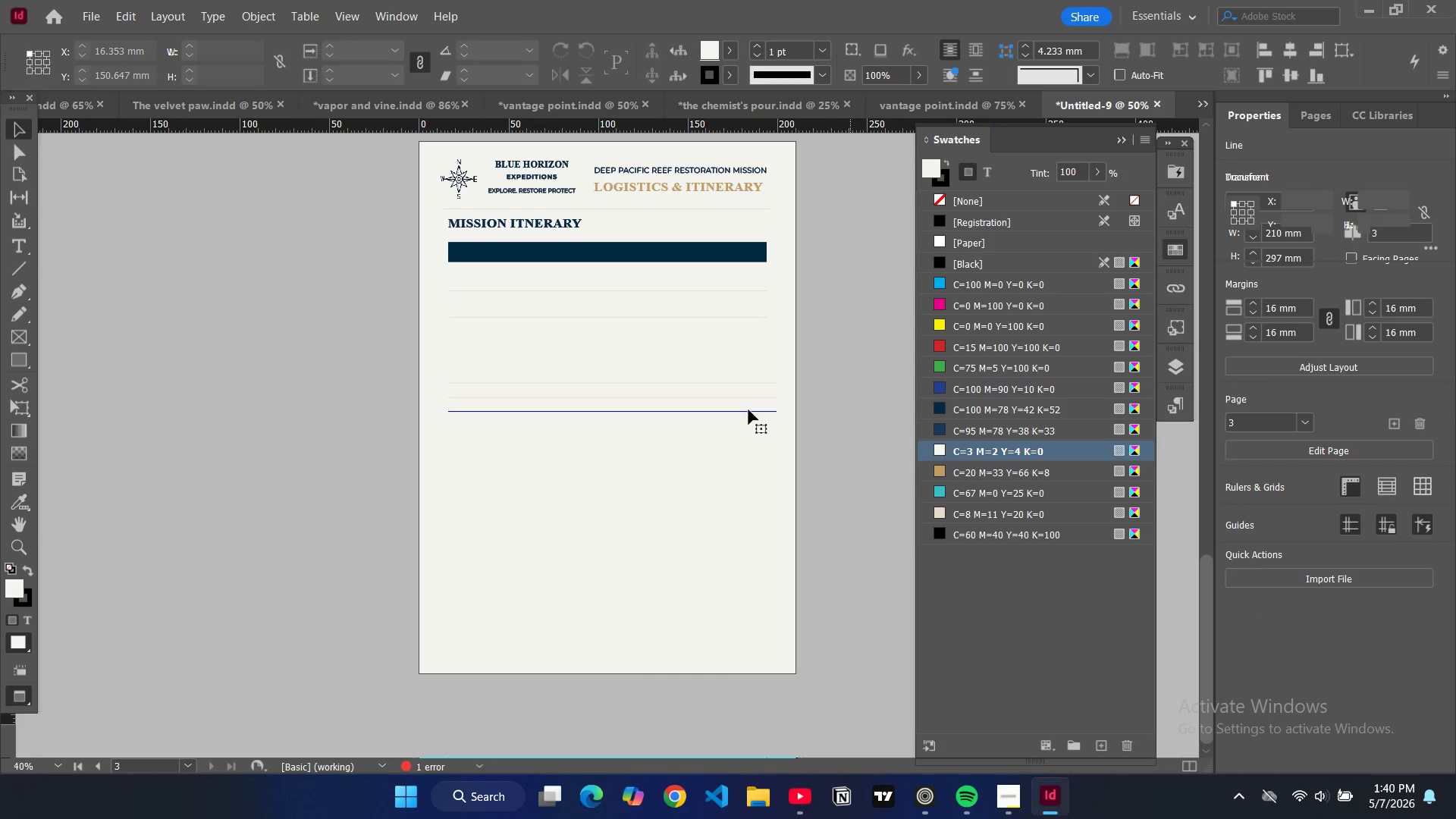 
key(Backspace)
 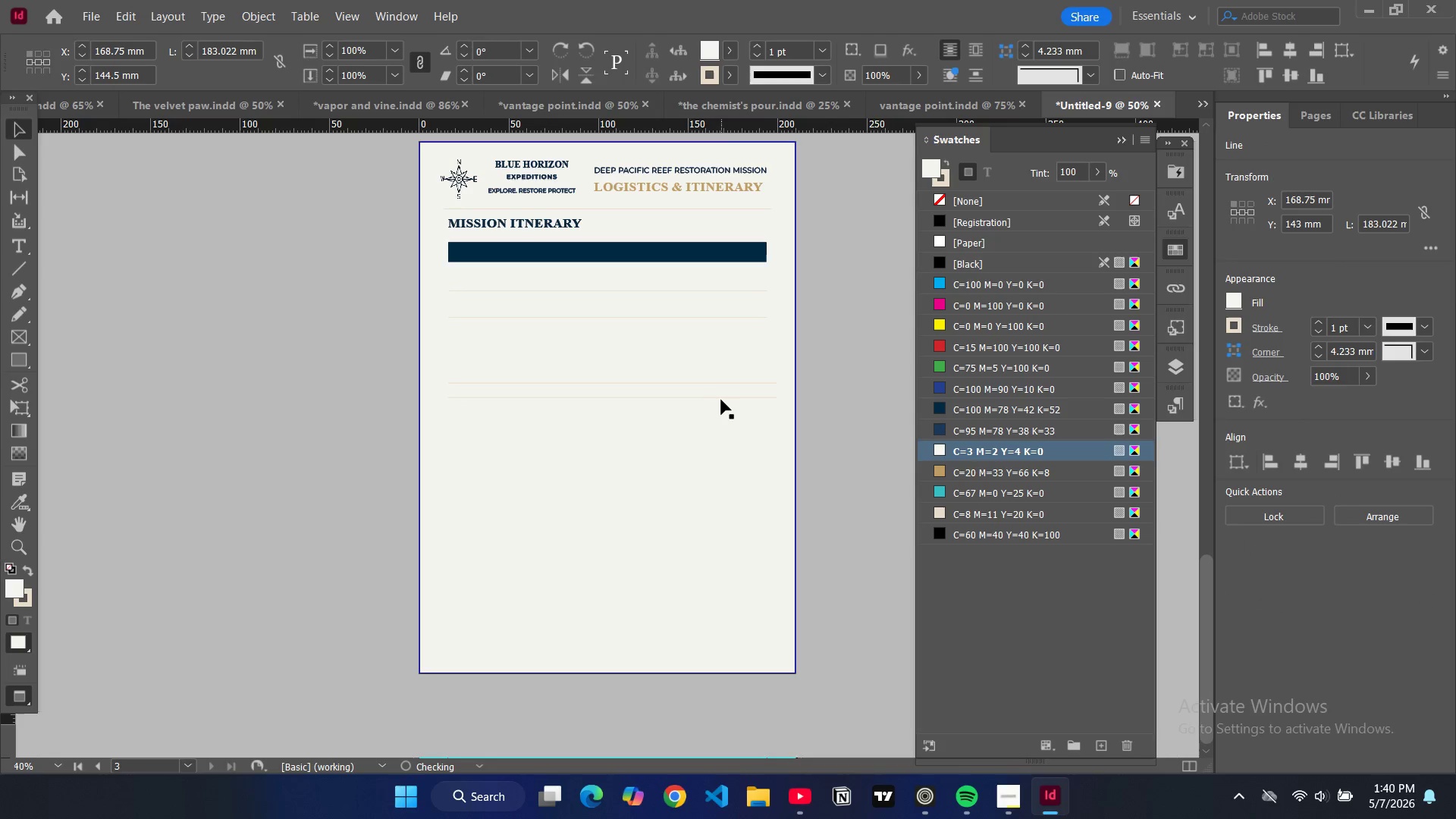 
key(Control+Z)
 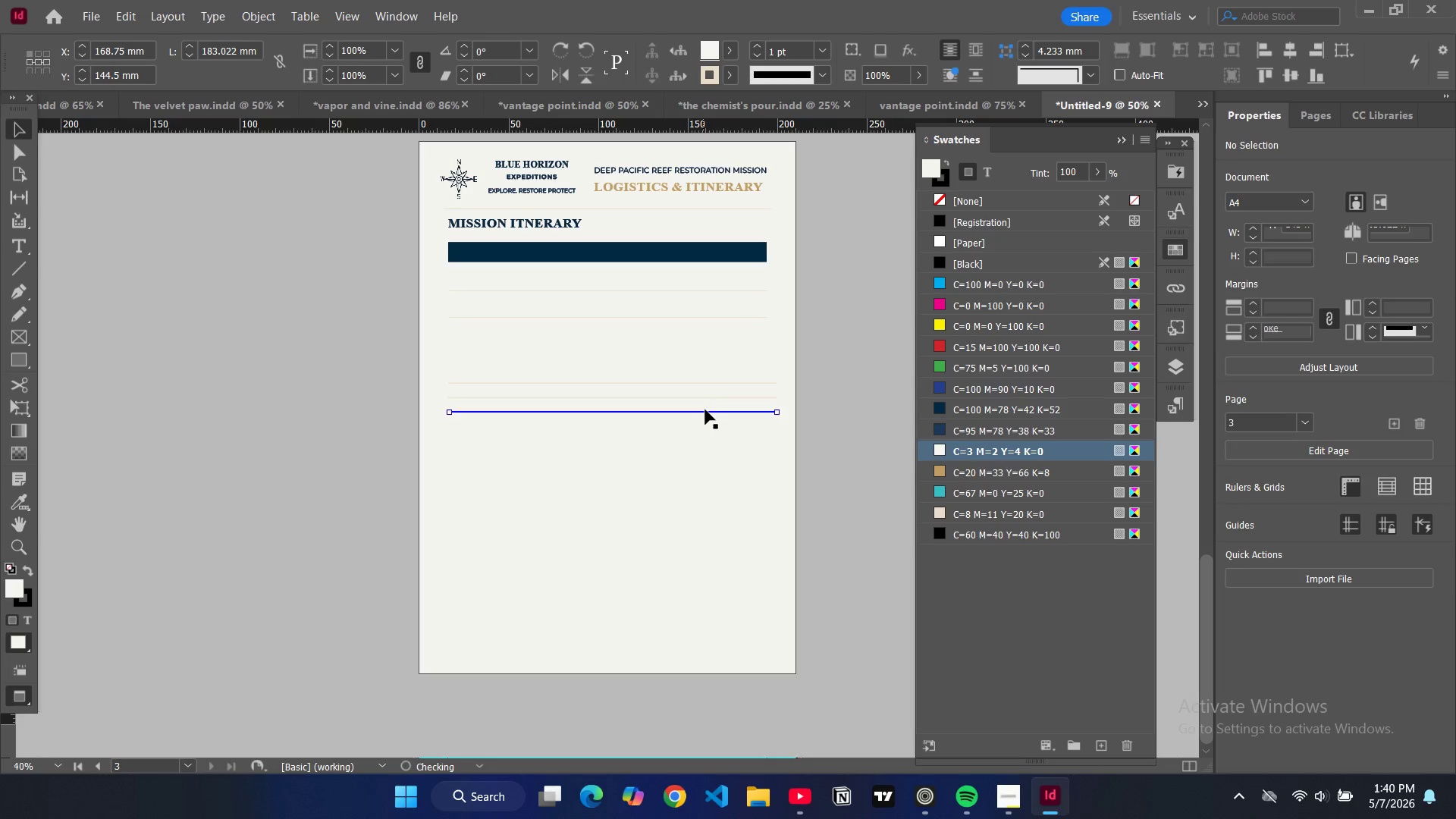 
key(Backspace)
 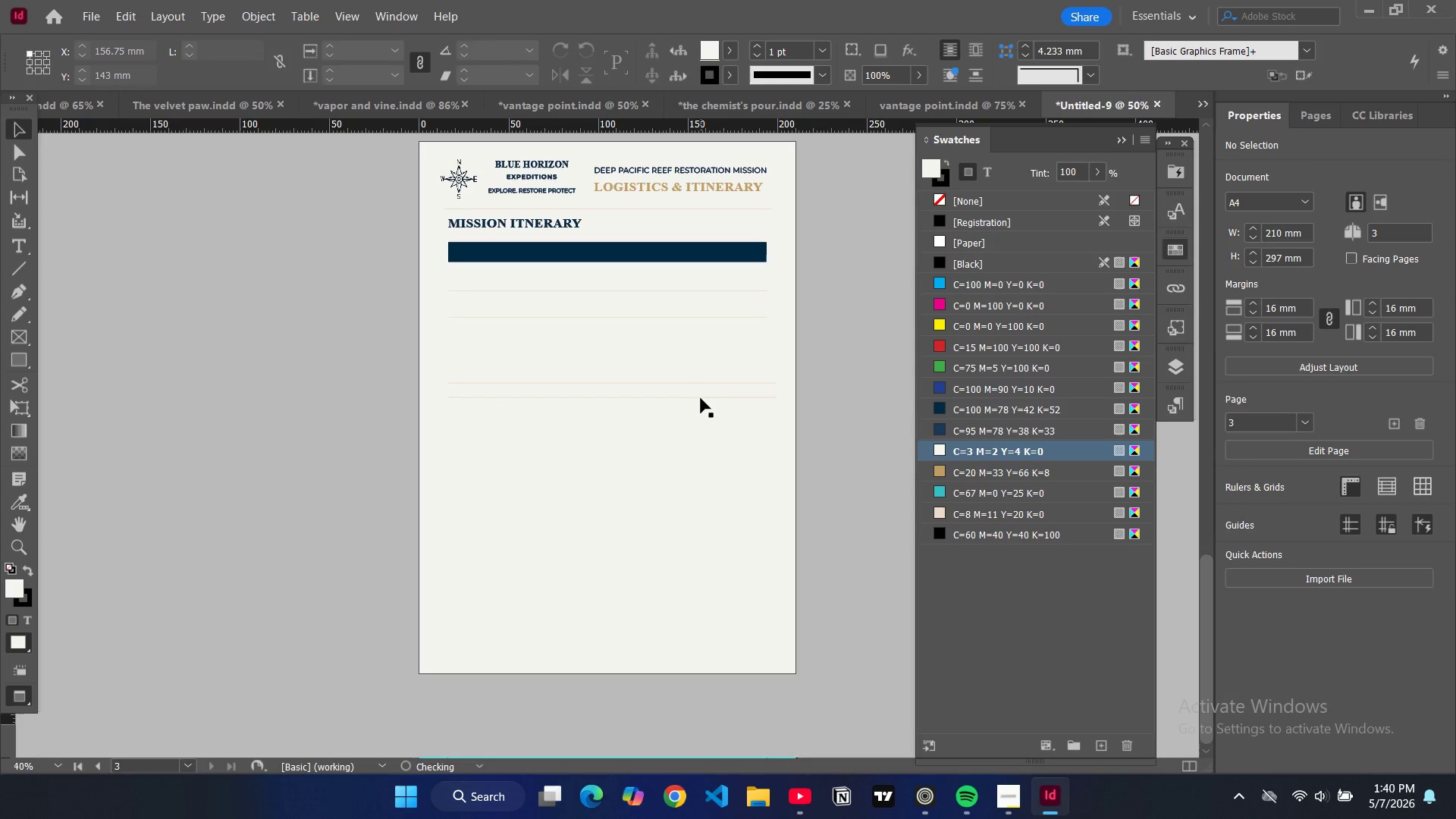 
left_click([701, 398])
 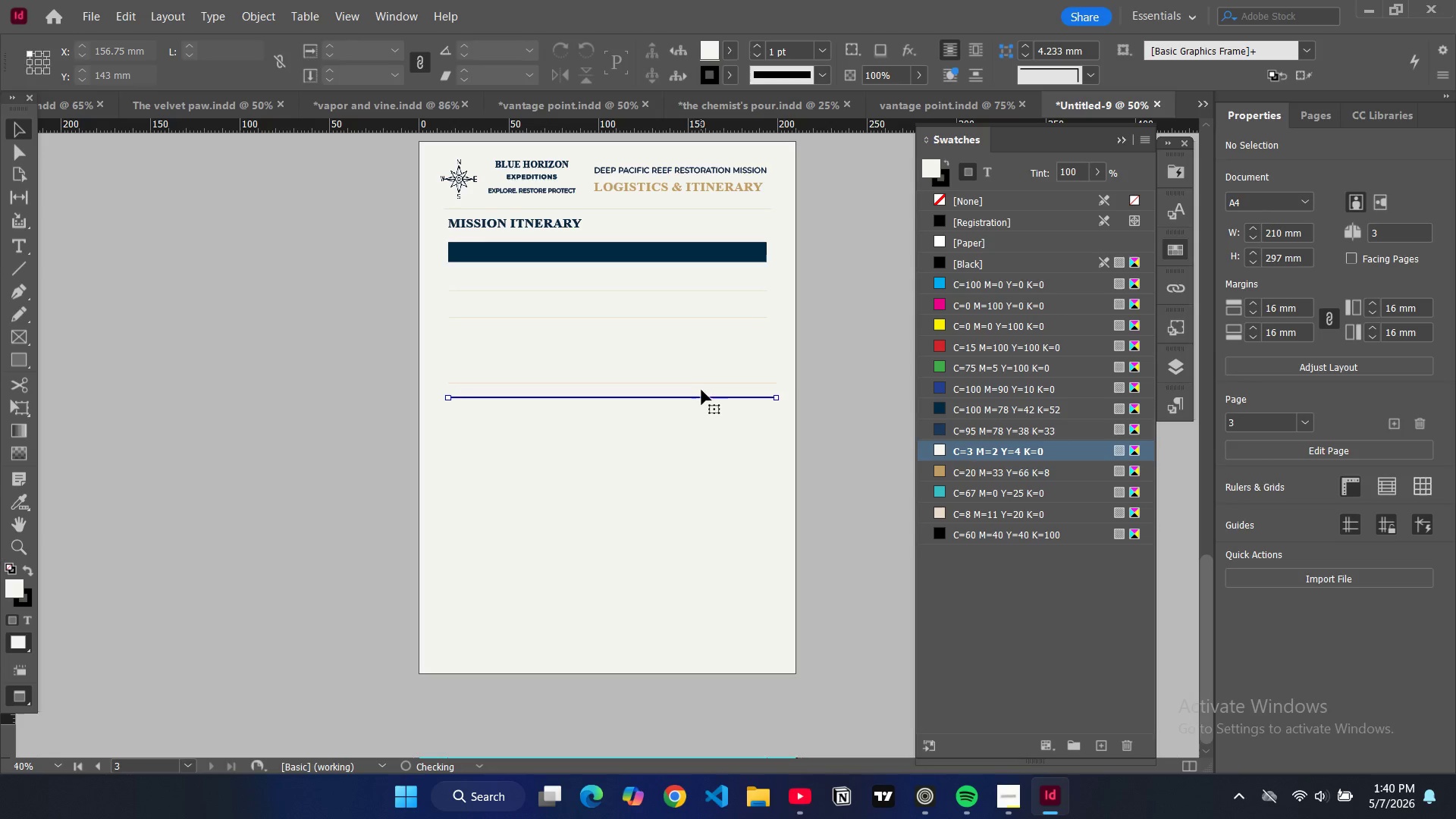 
key(Backspace)
 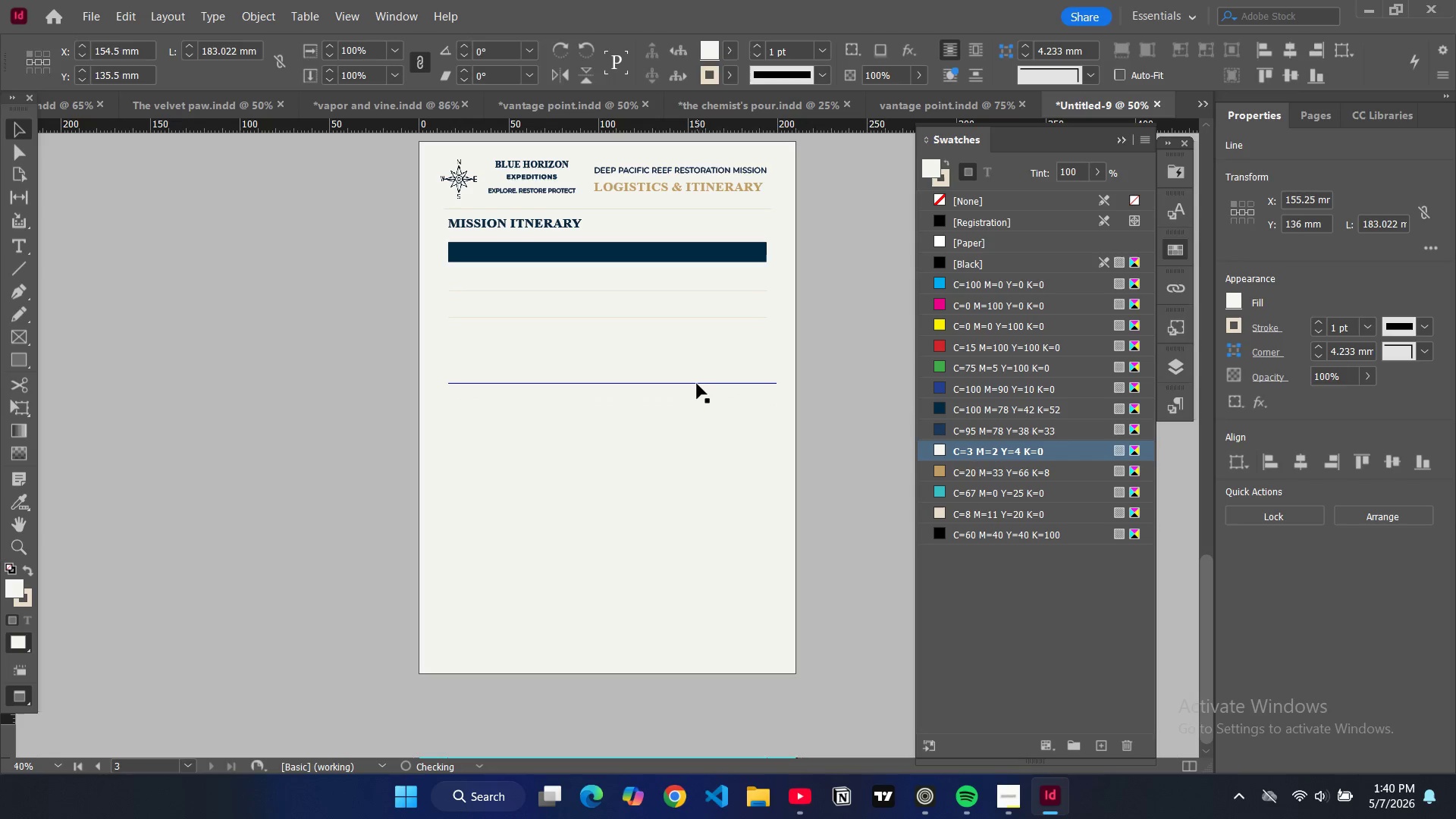 
left_click([697, 384])
 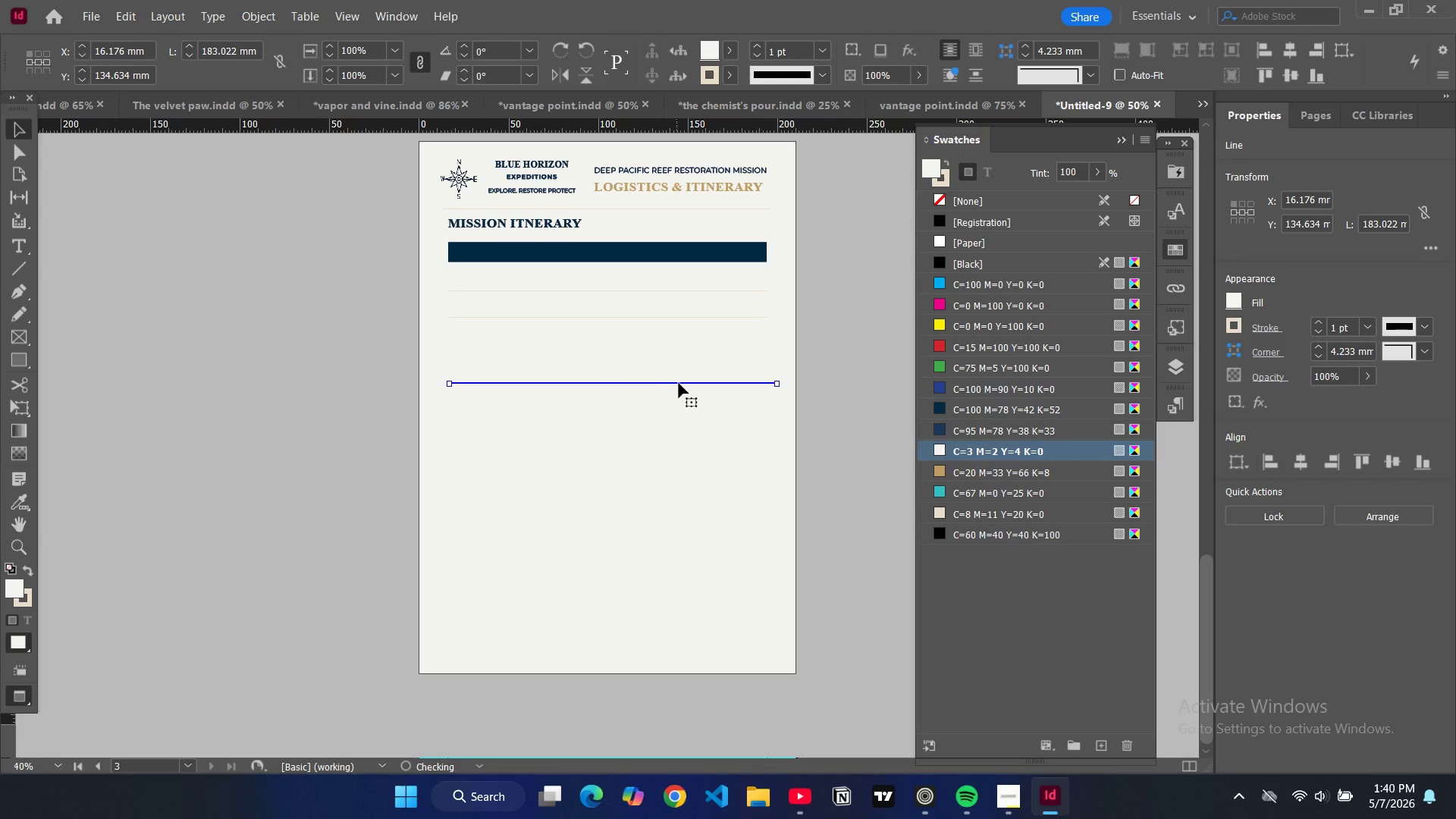 
key(Backspace)
 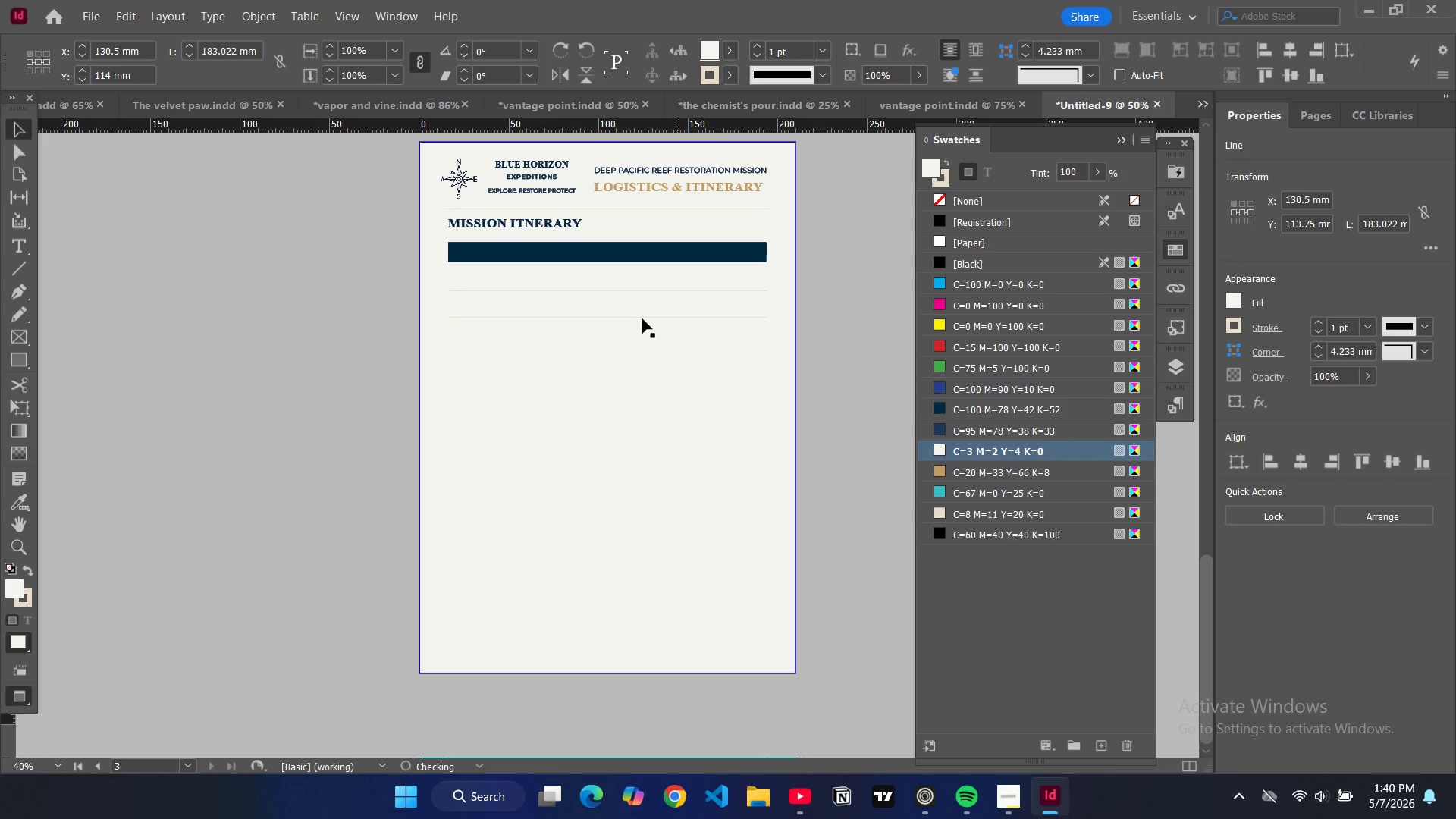 
left_click([642, 318])
 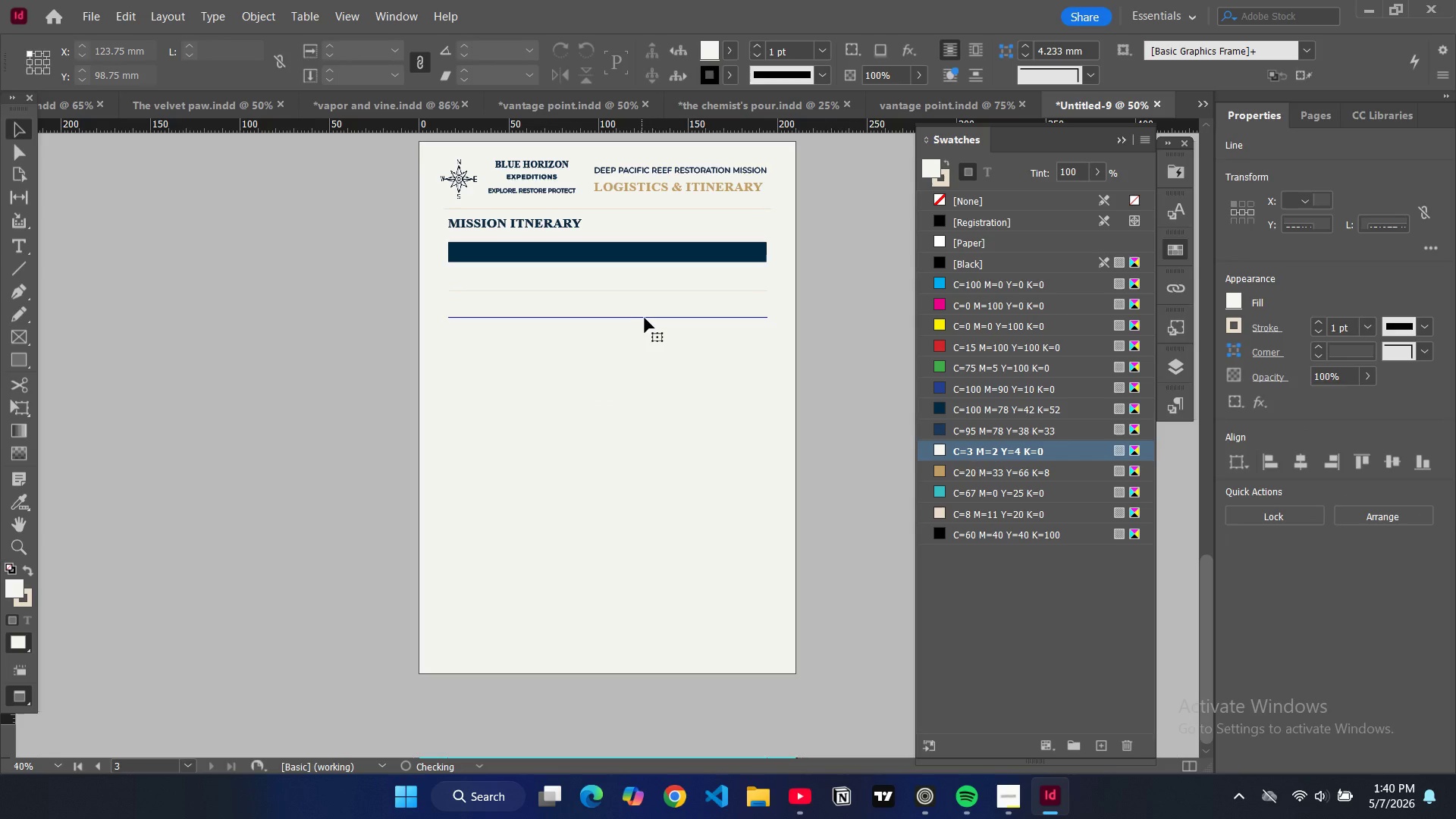 
left_click([645, 318])
 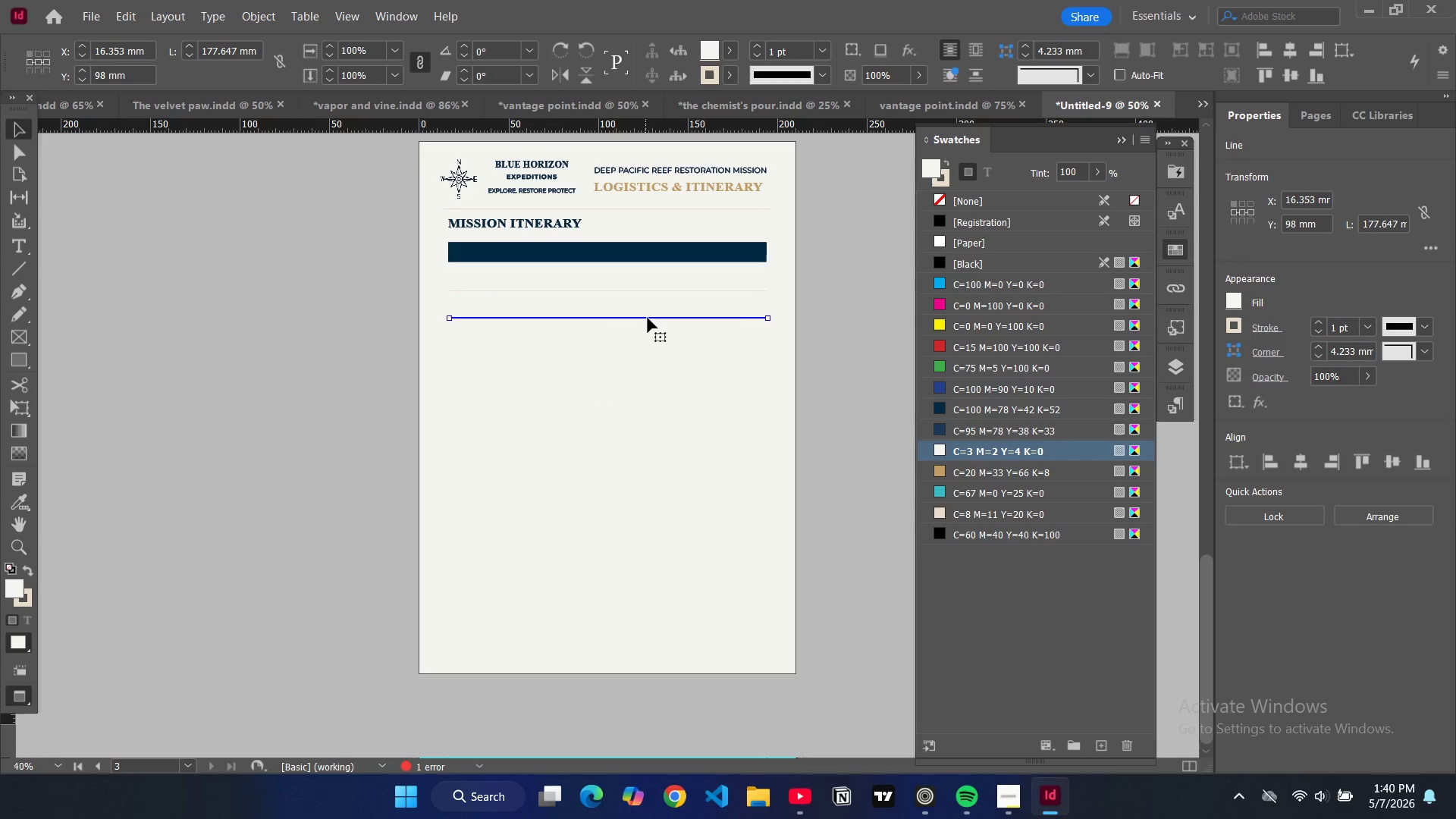 
left_click_drag(start_coordinate=[646, 316], to_coordinate=[648, 326])
 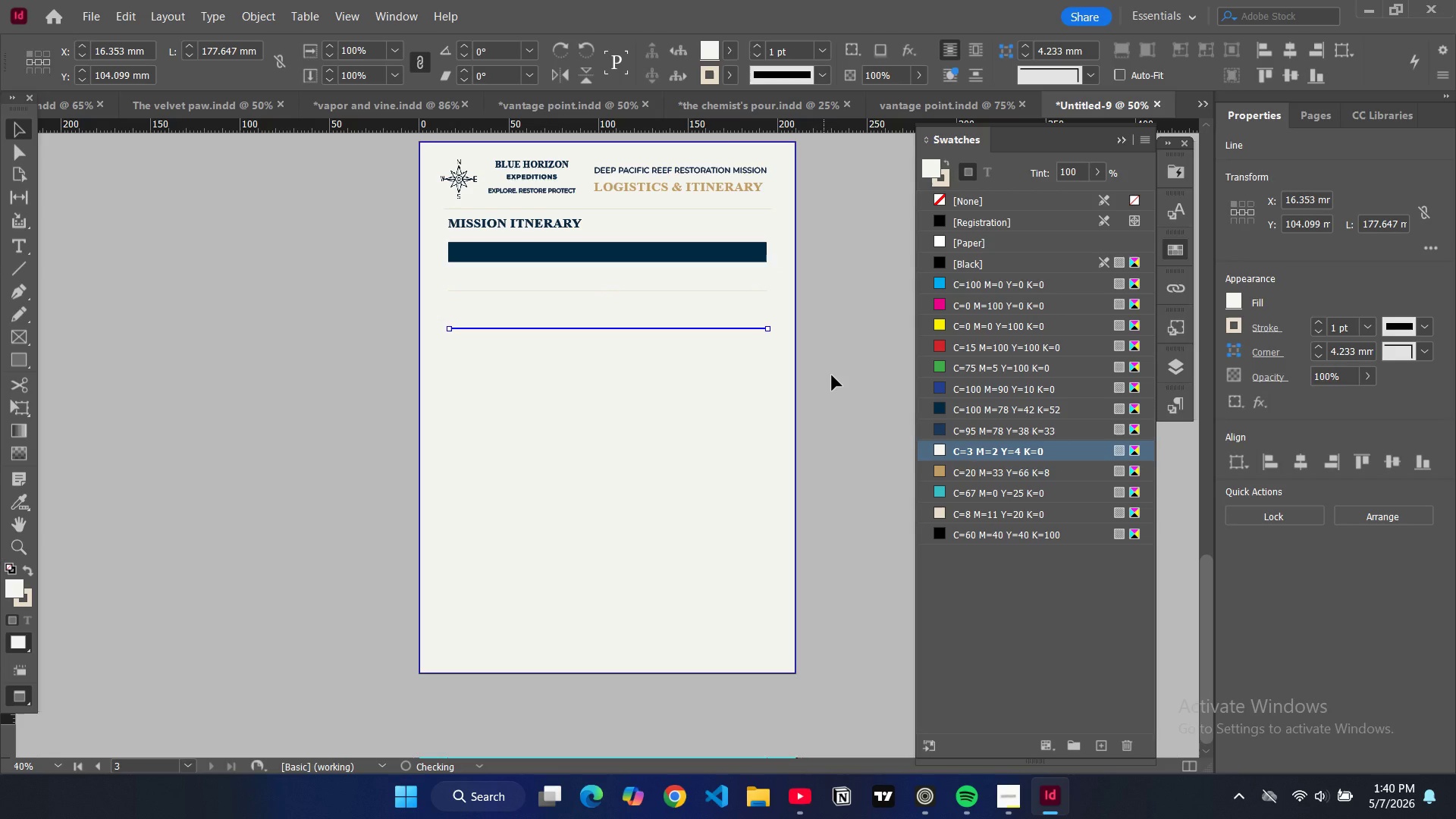 
left_click([832, 375])
 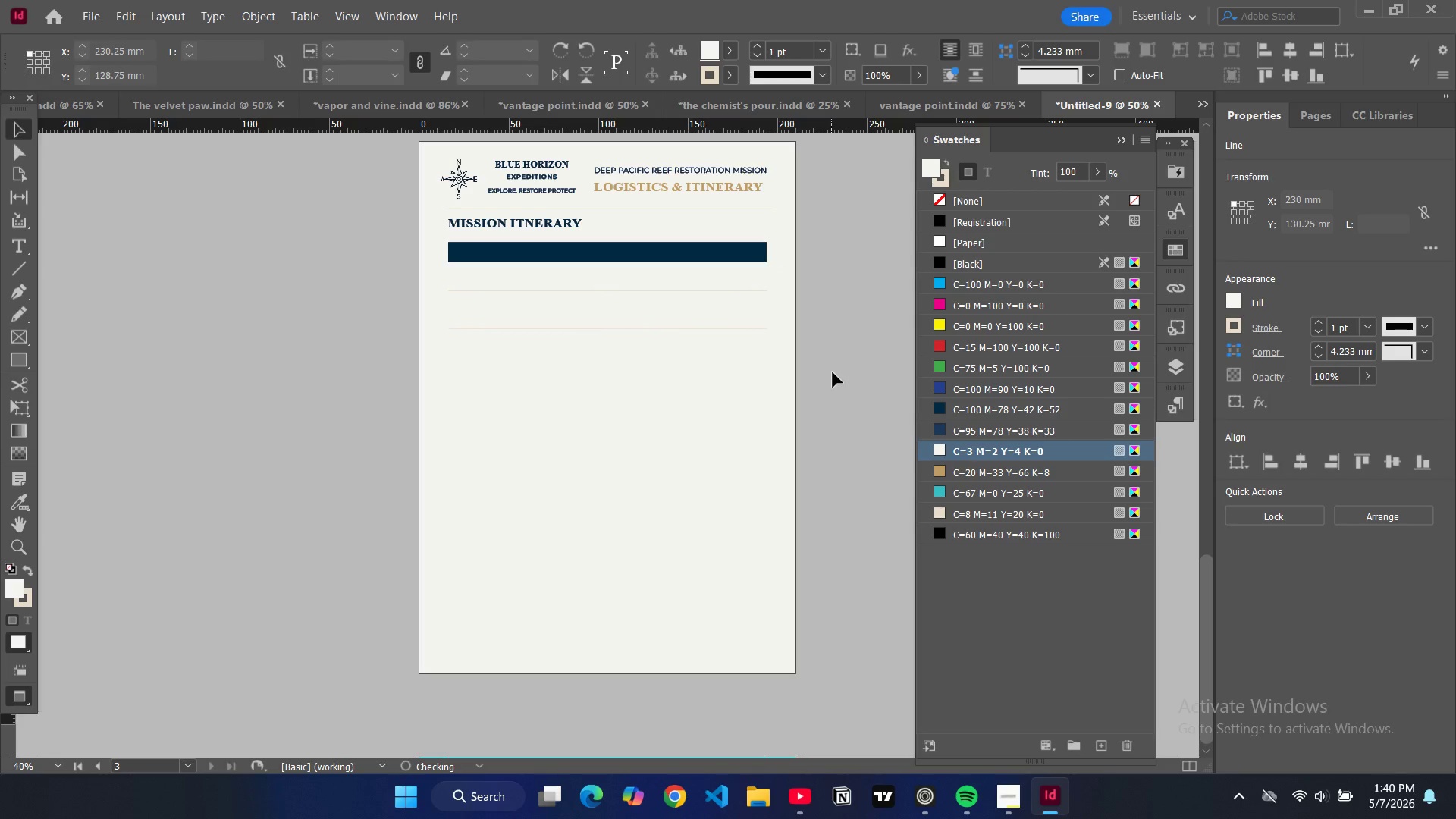 
type(ww)
 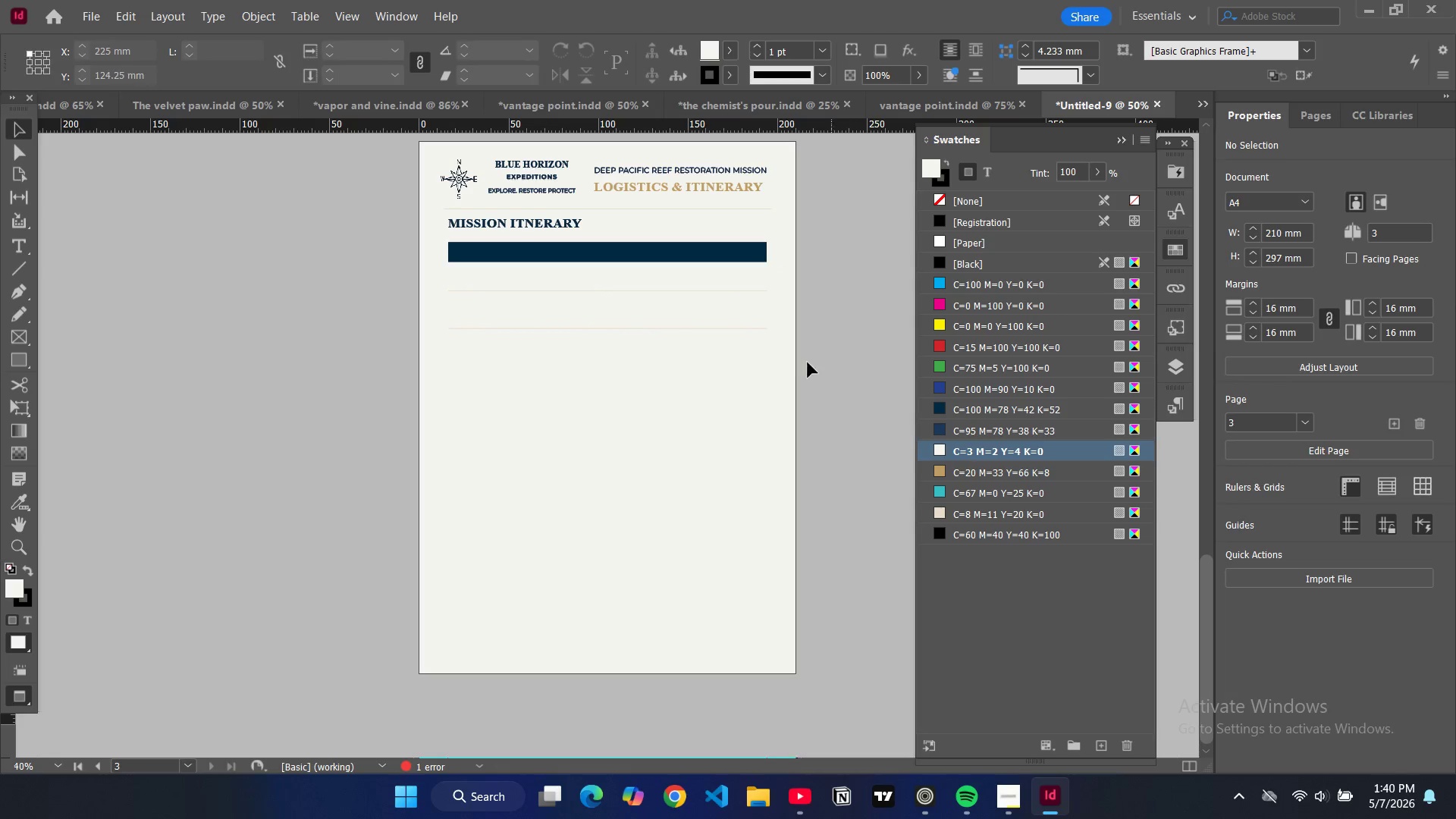 
type(ww)
 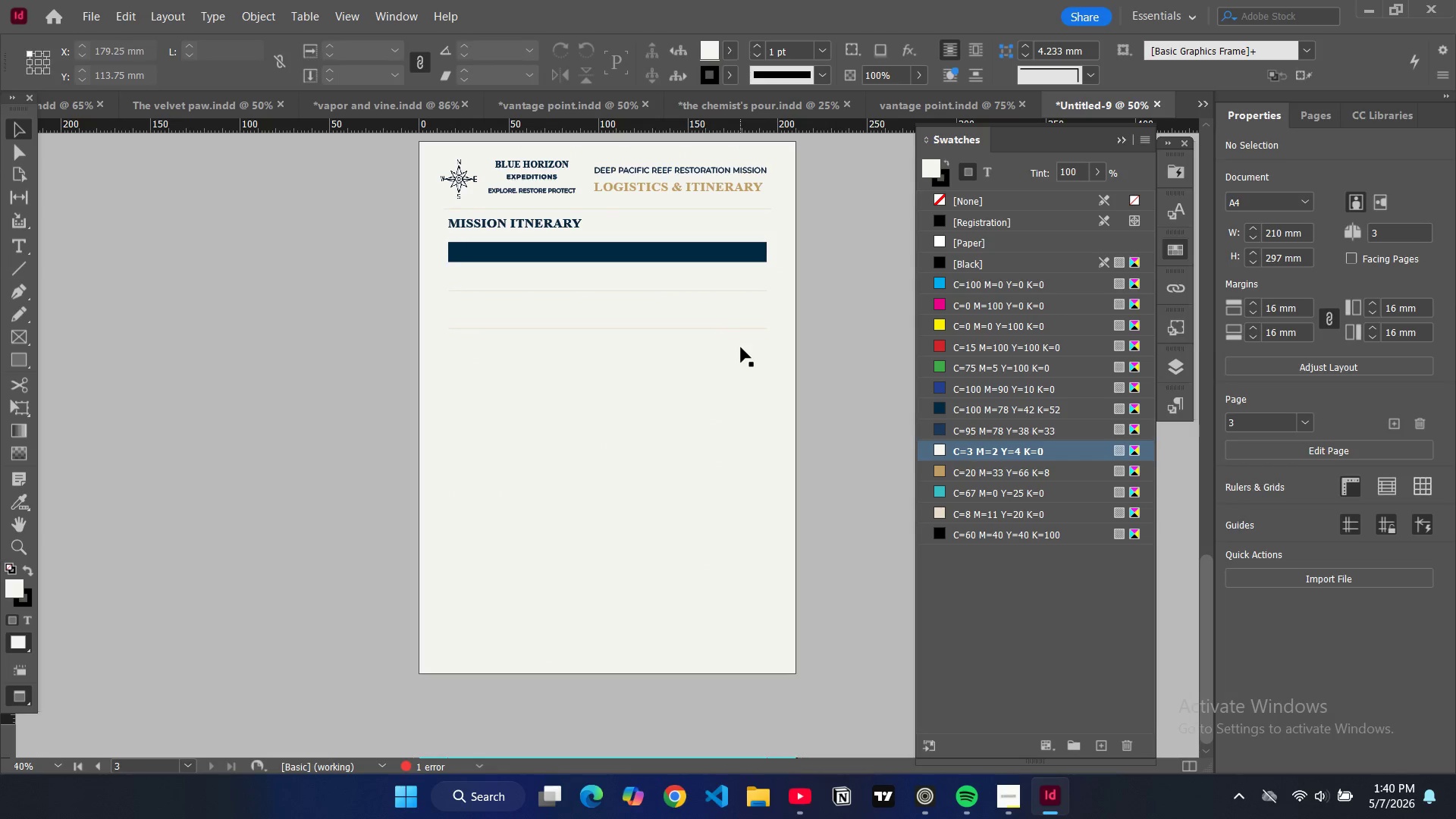 
type(ww)
 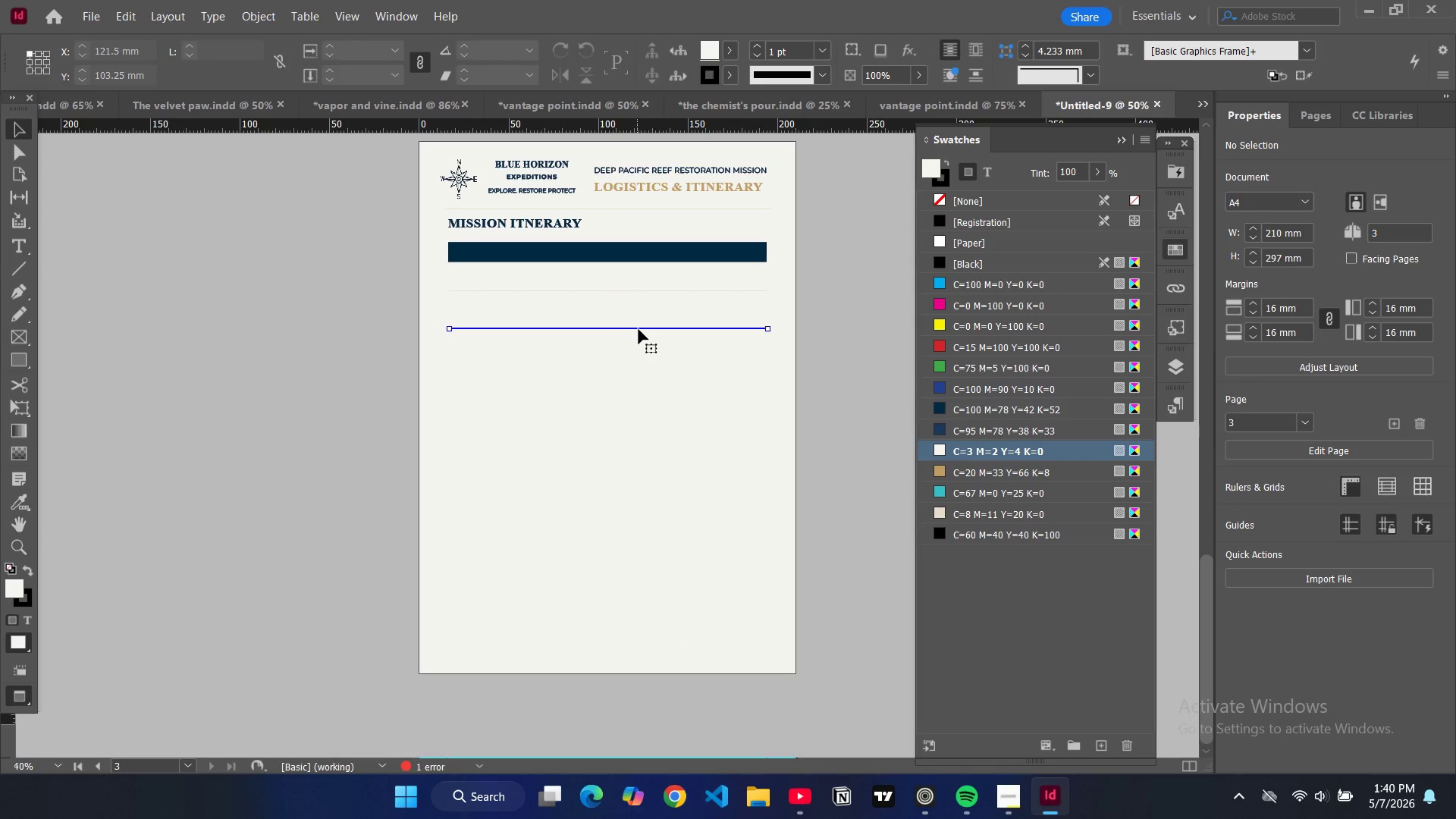 
key(Control+C)
 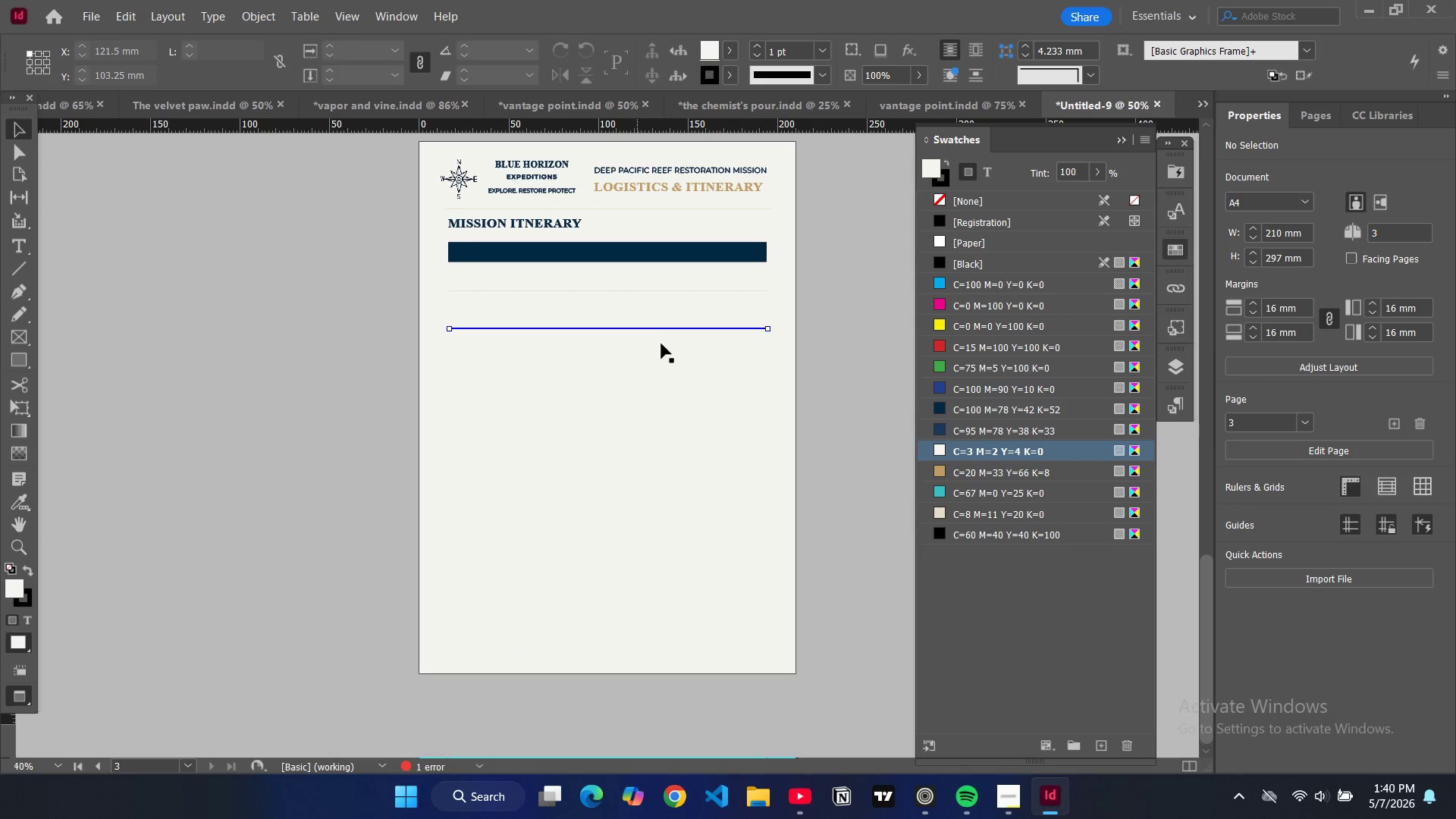 
key(Control+V)
 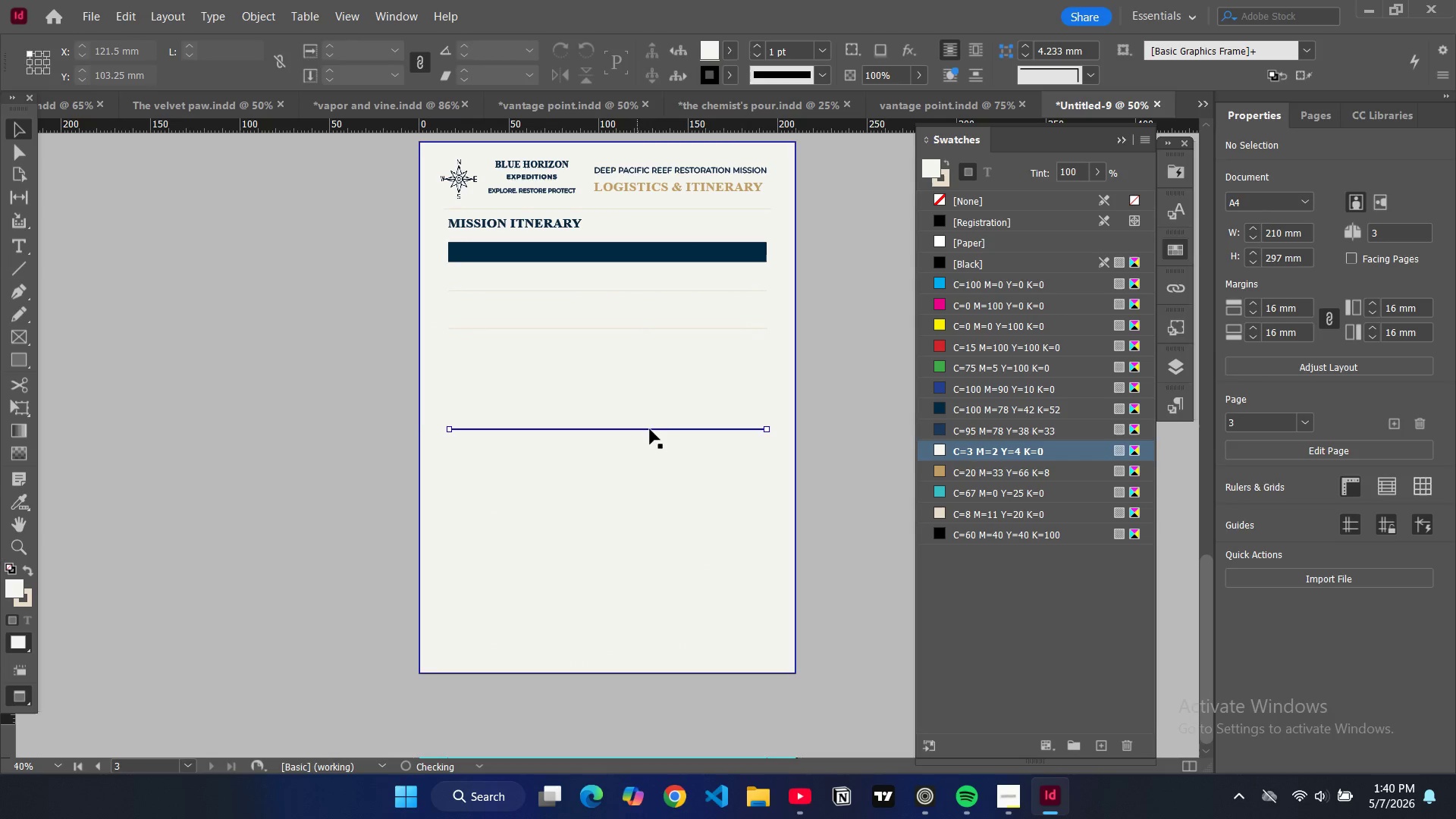 
left_click_drag(start_coordinate=[648, 428], to_coordinate=[651, 366])
 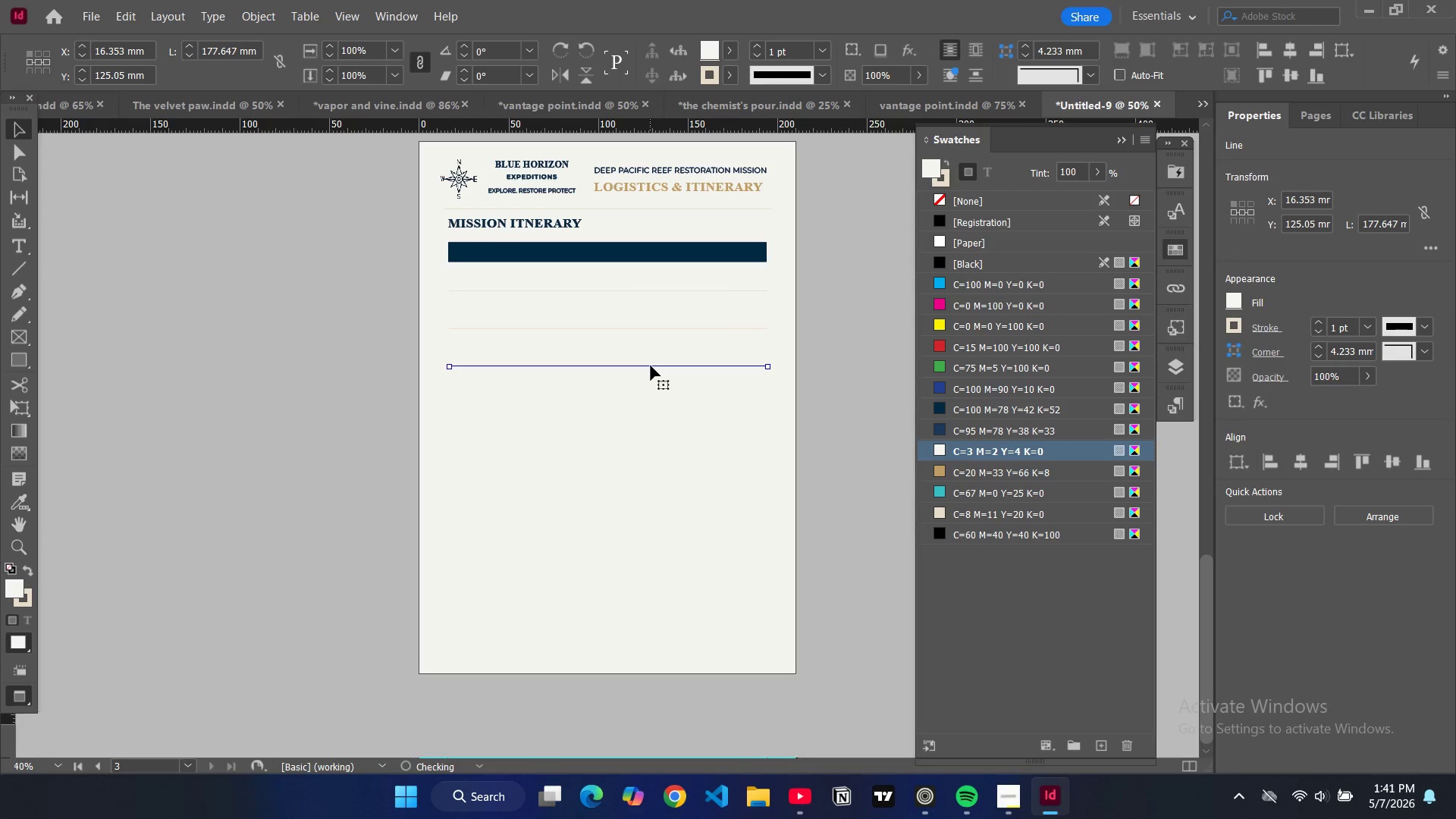 
key(Control+V)
 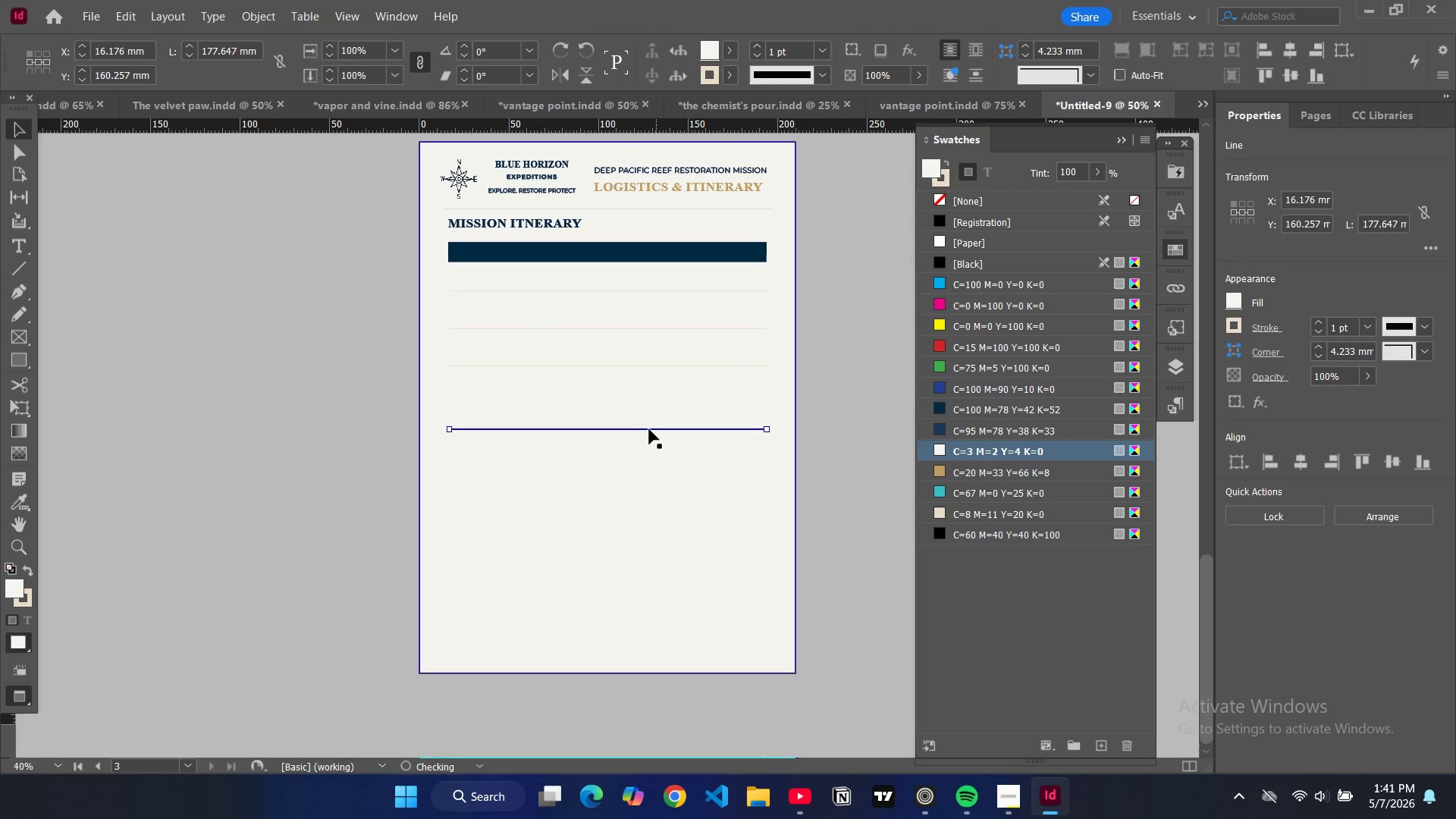 
left_click_drag(start_coordinate=[650, 430], to_coordinate=[652, 410])
 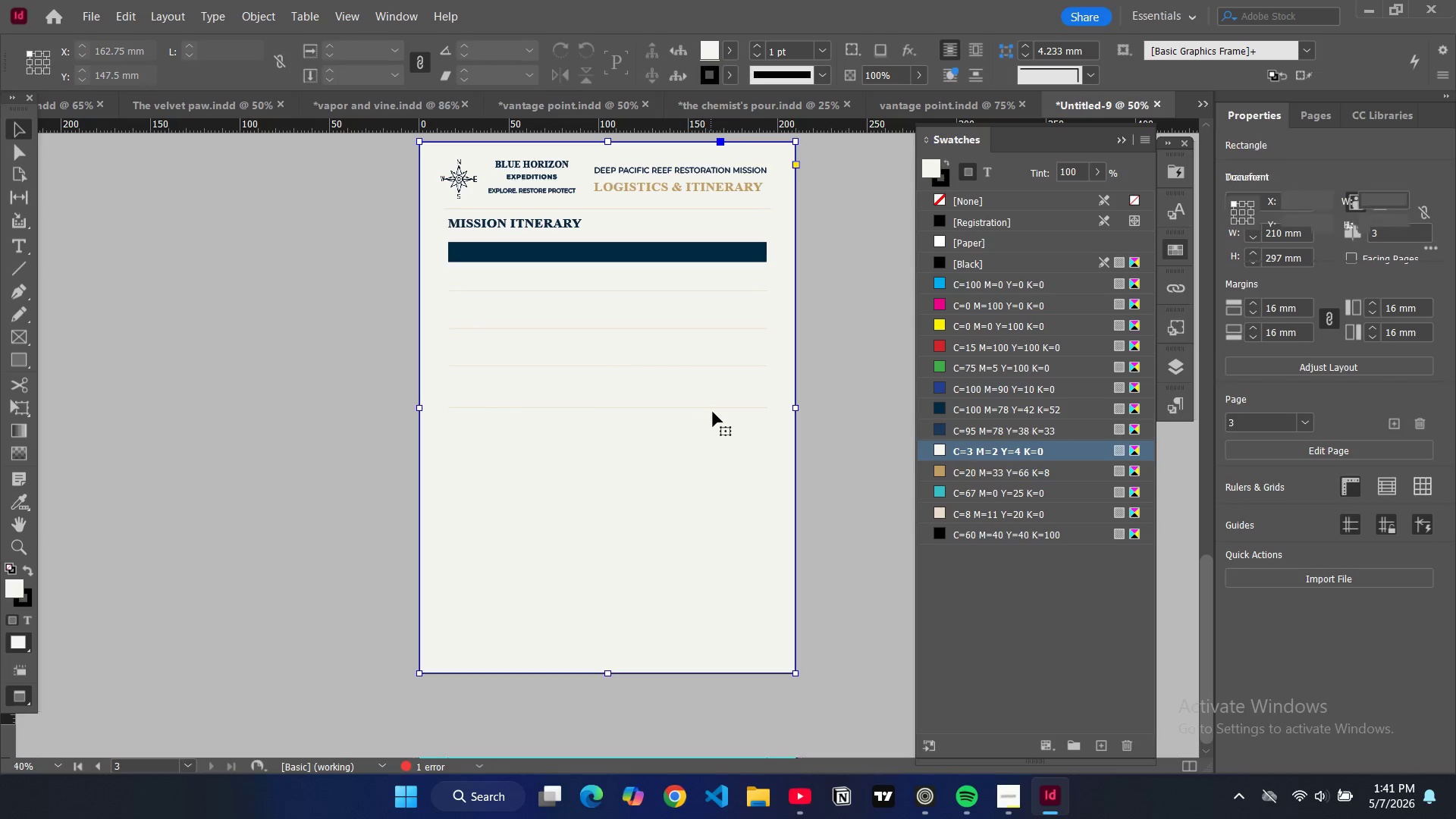 
key(Control+Z)
 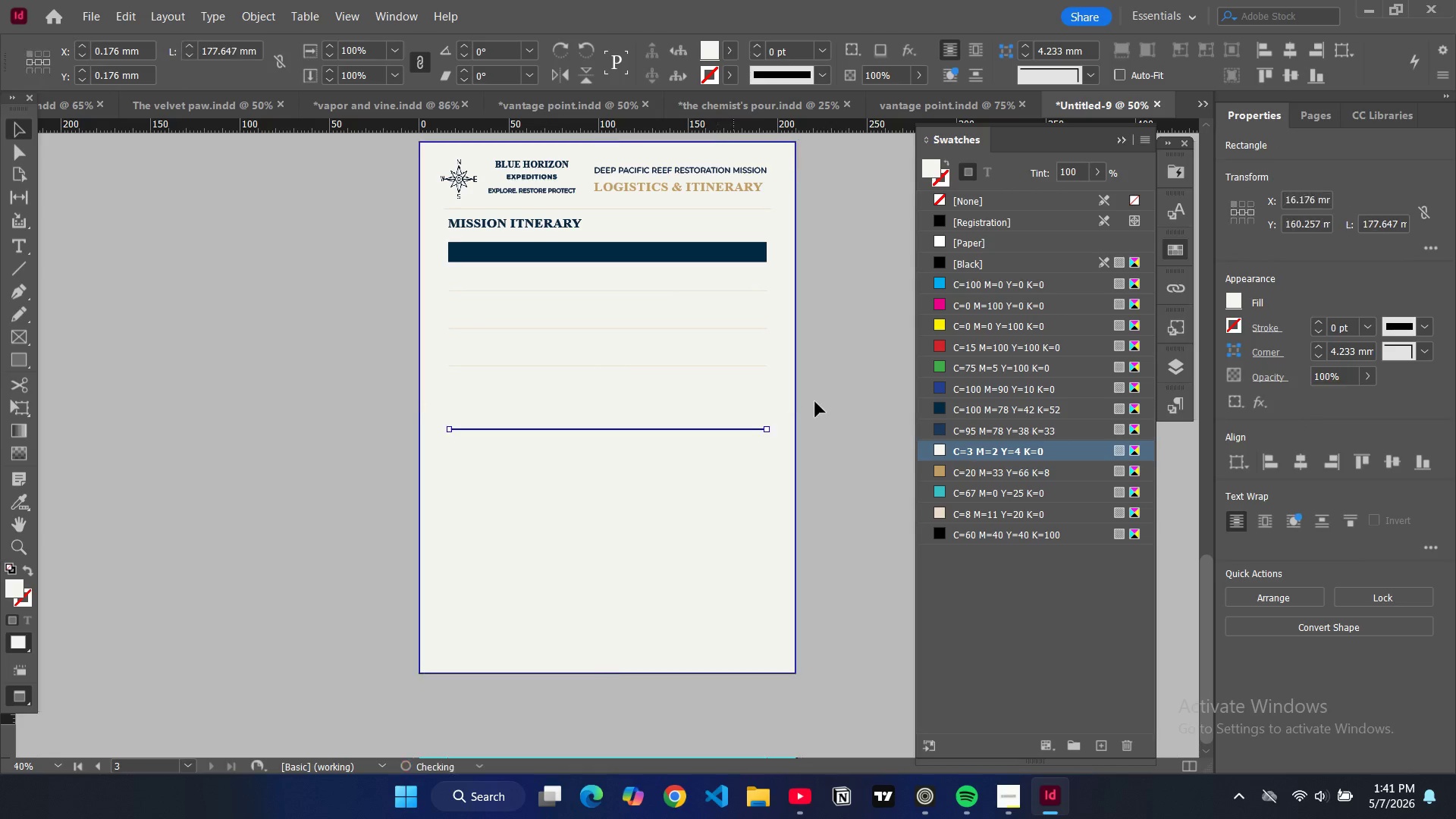 
key(Control+Z)
 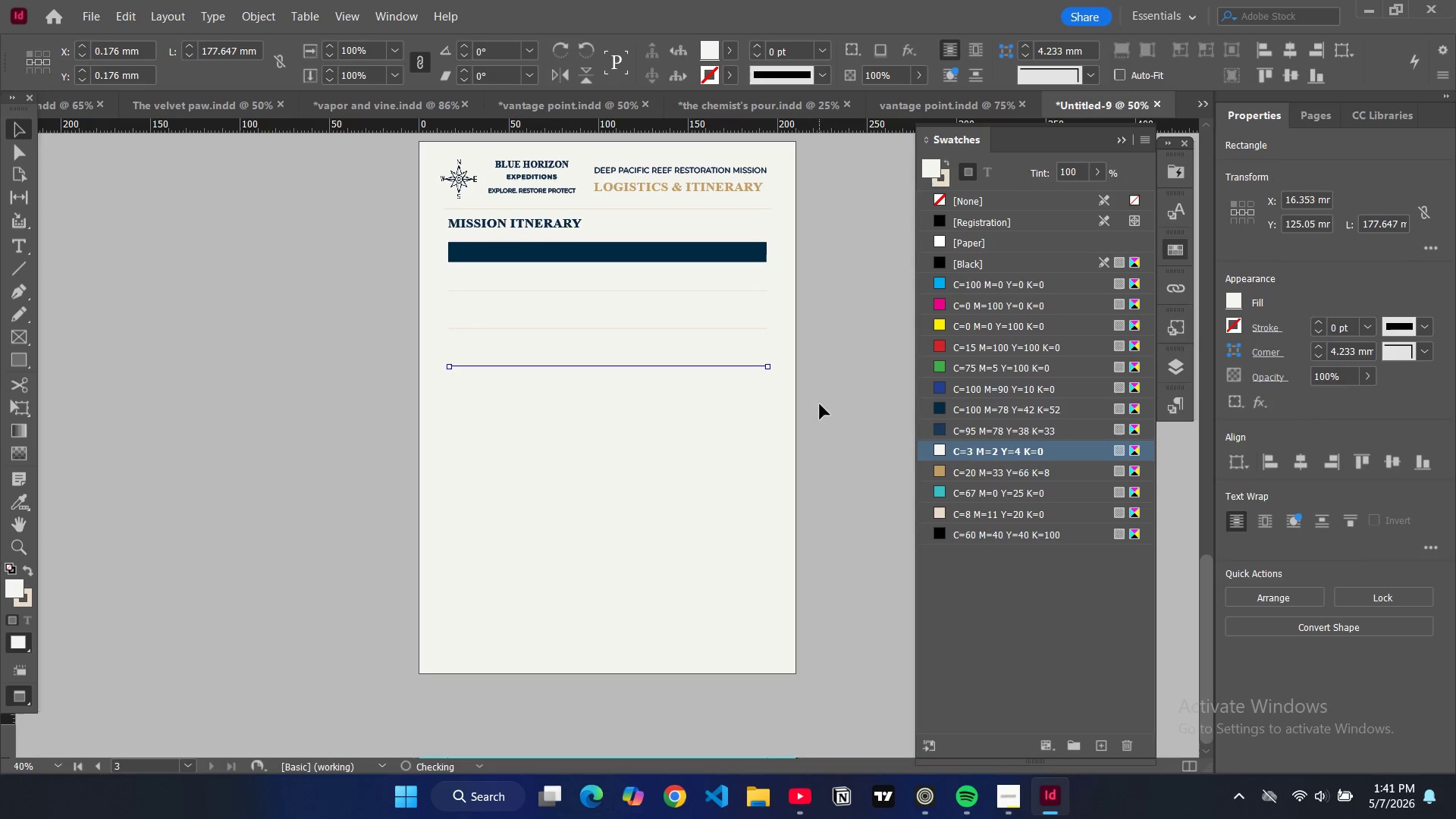 
key(Control+Z)
 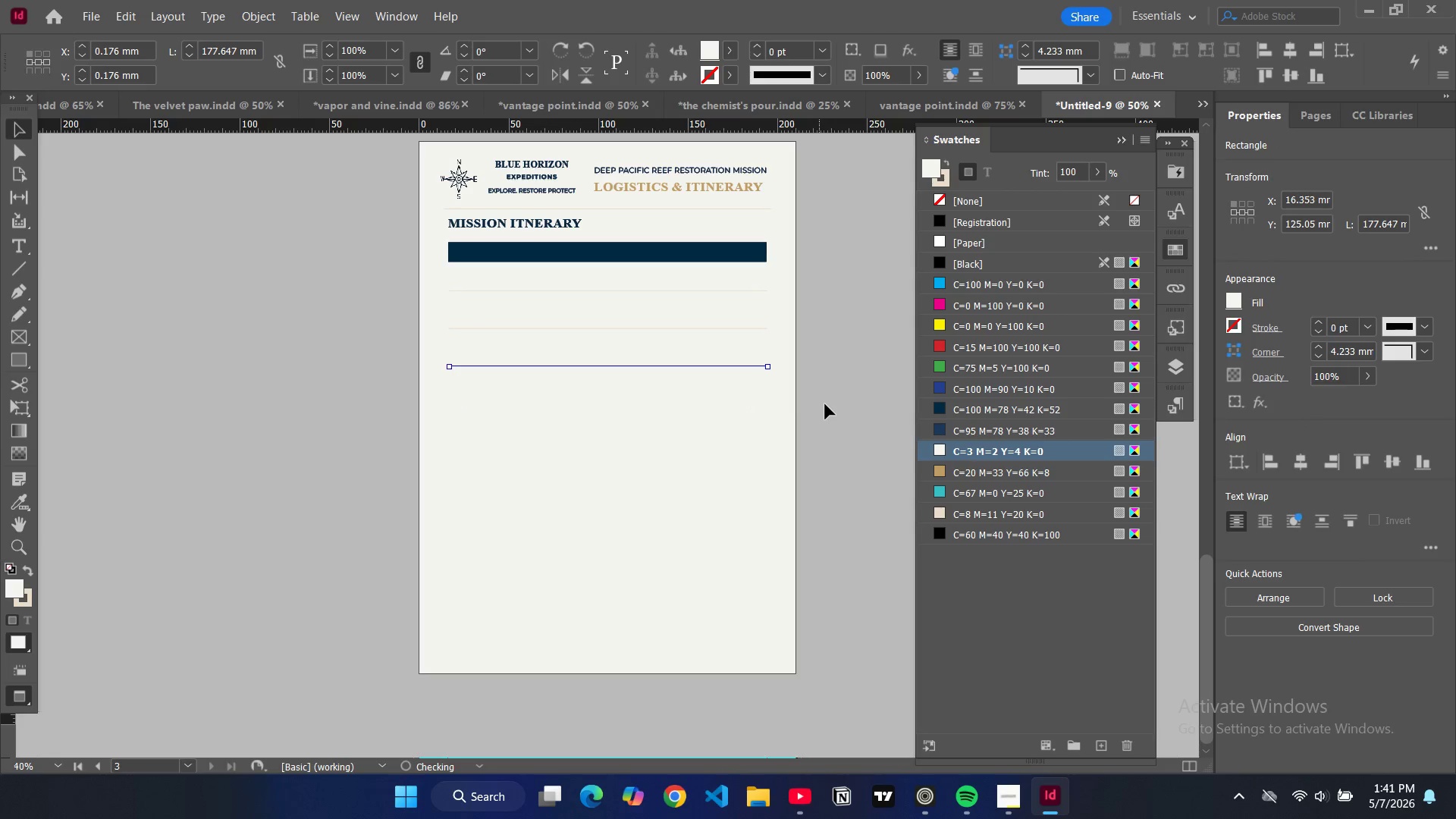 
key(Control+Z)
 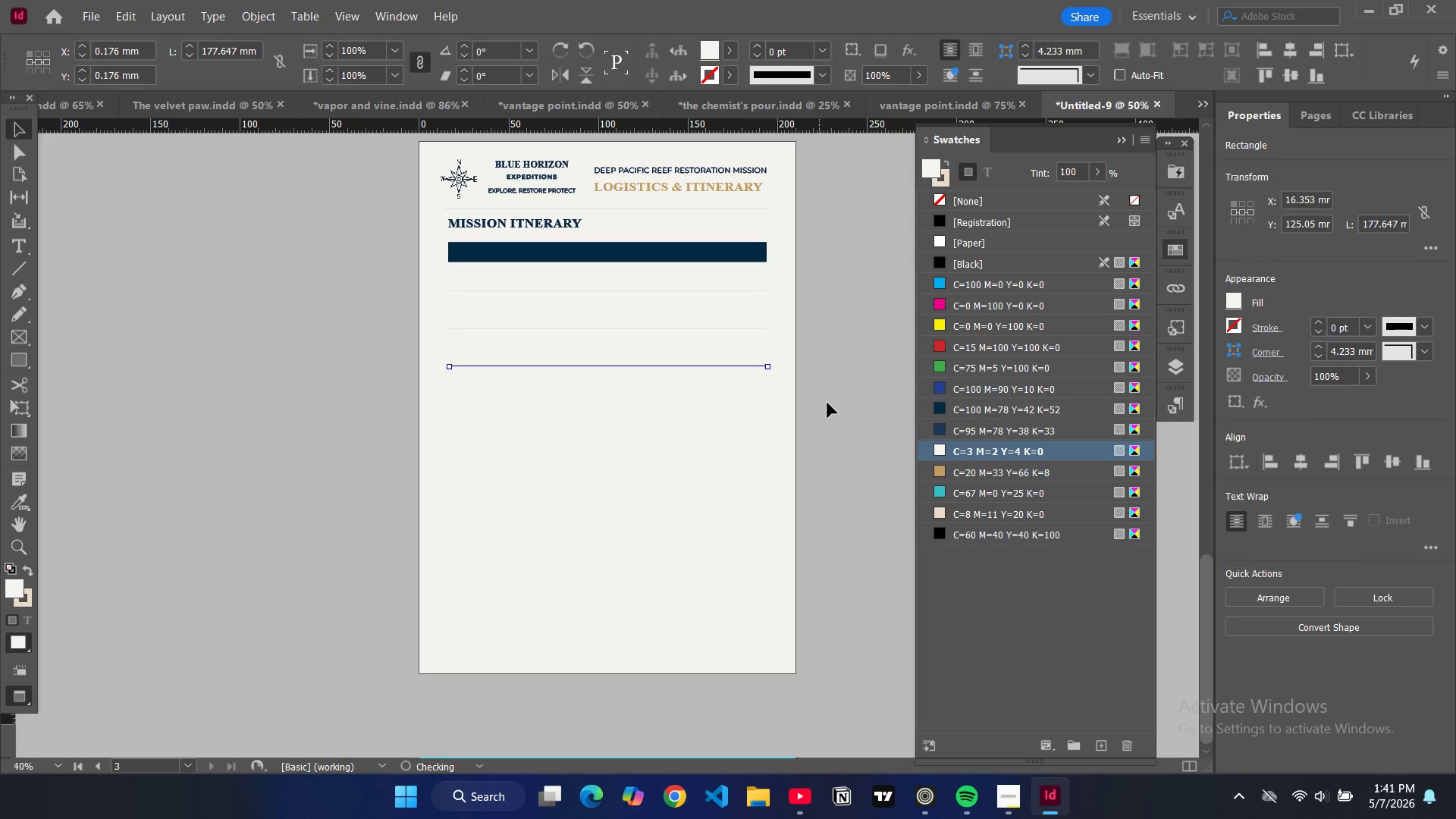 
key(Control+Z)
 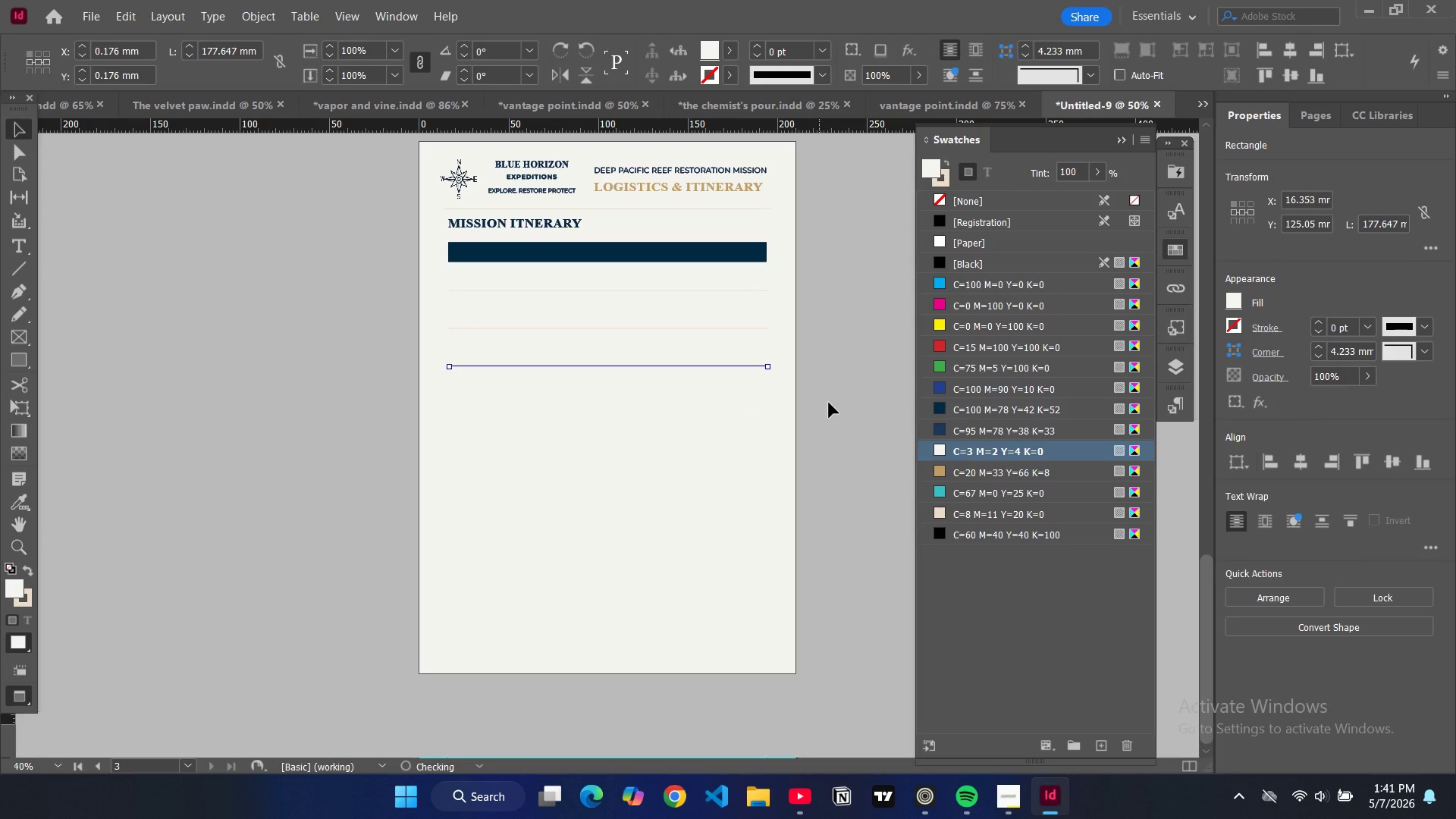 
key(Control+Z)
 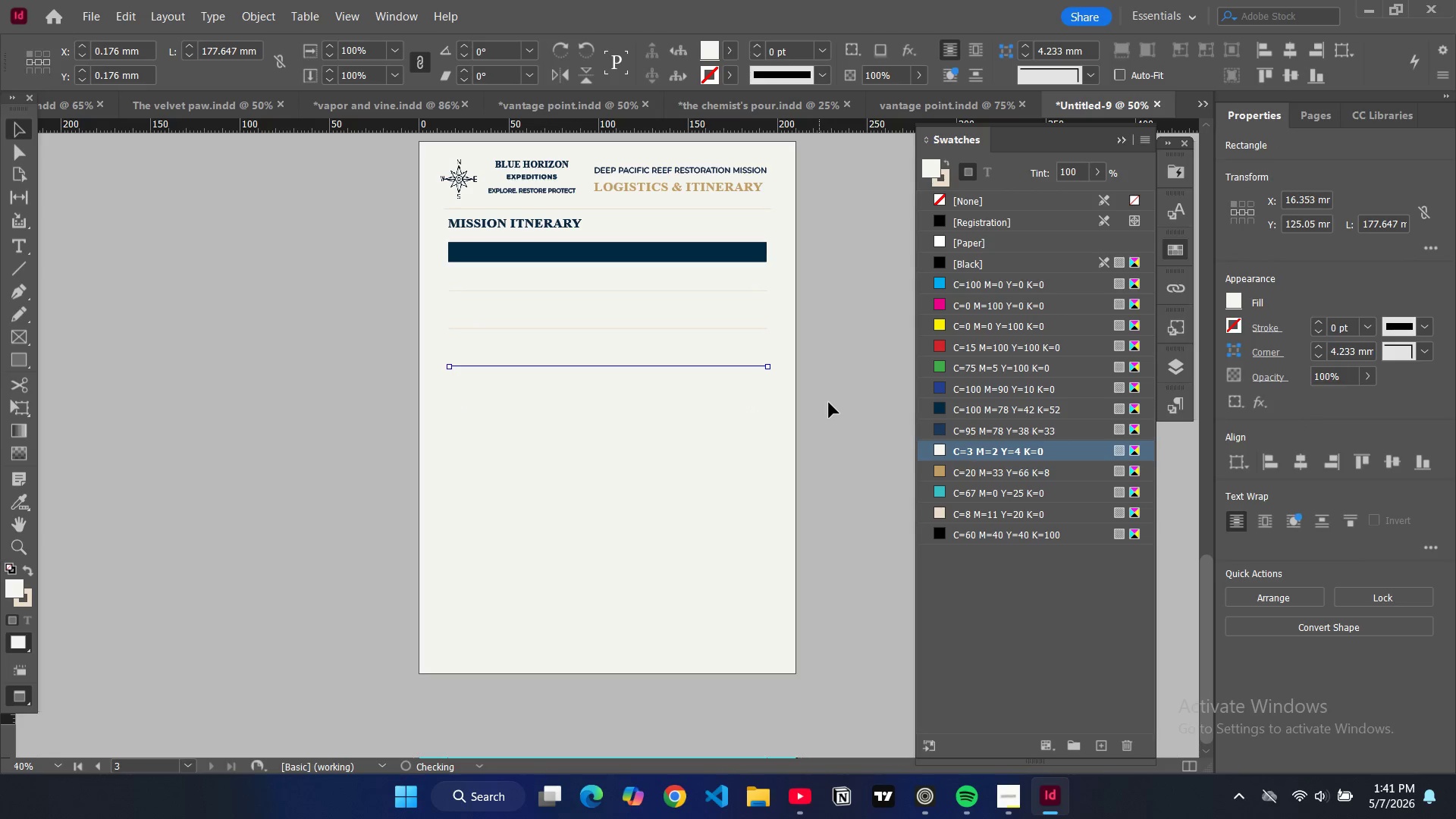 
key(Control+Z)
 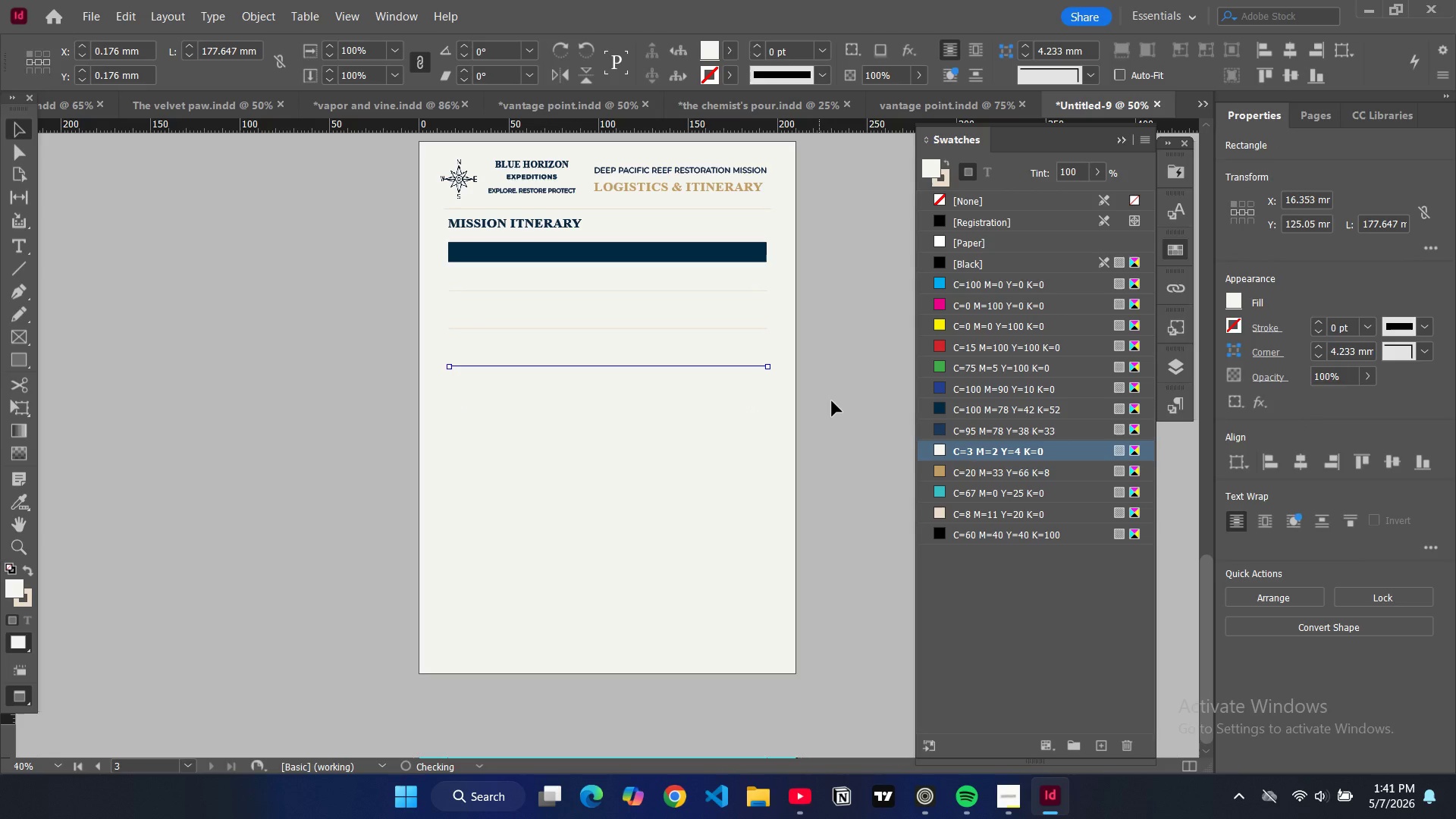 
key(Control+Z)
 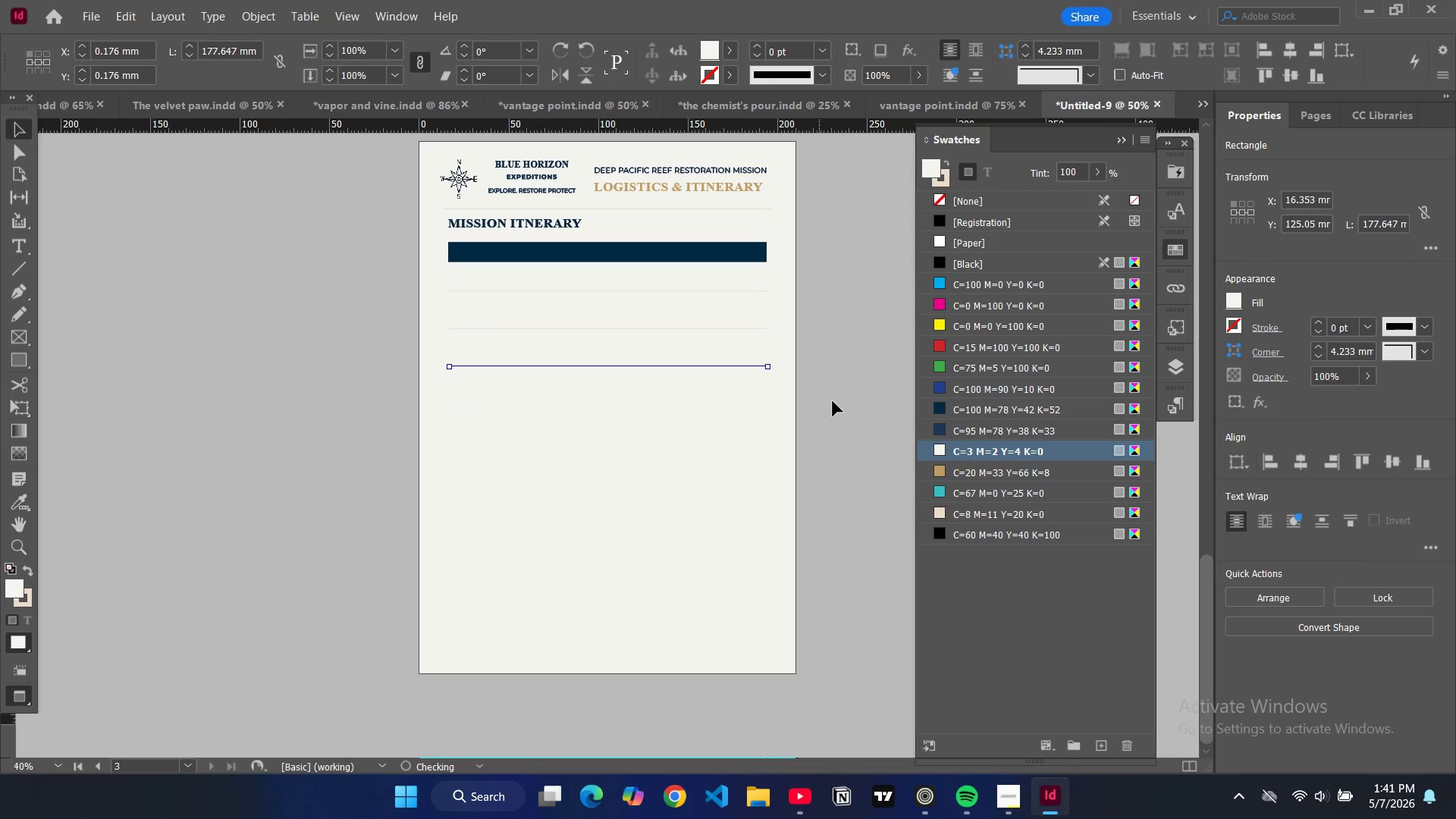 
key(Control+Z)
 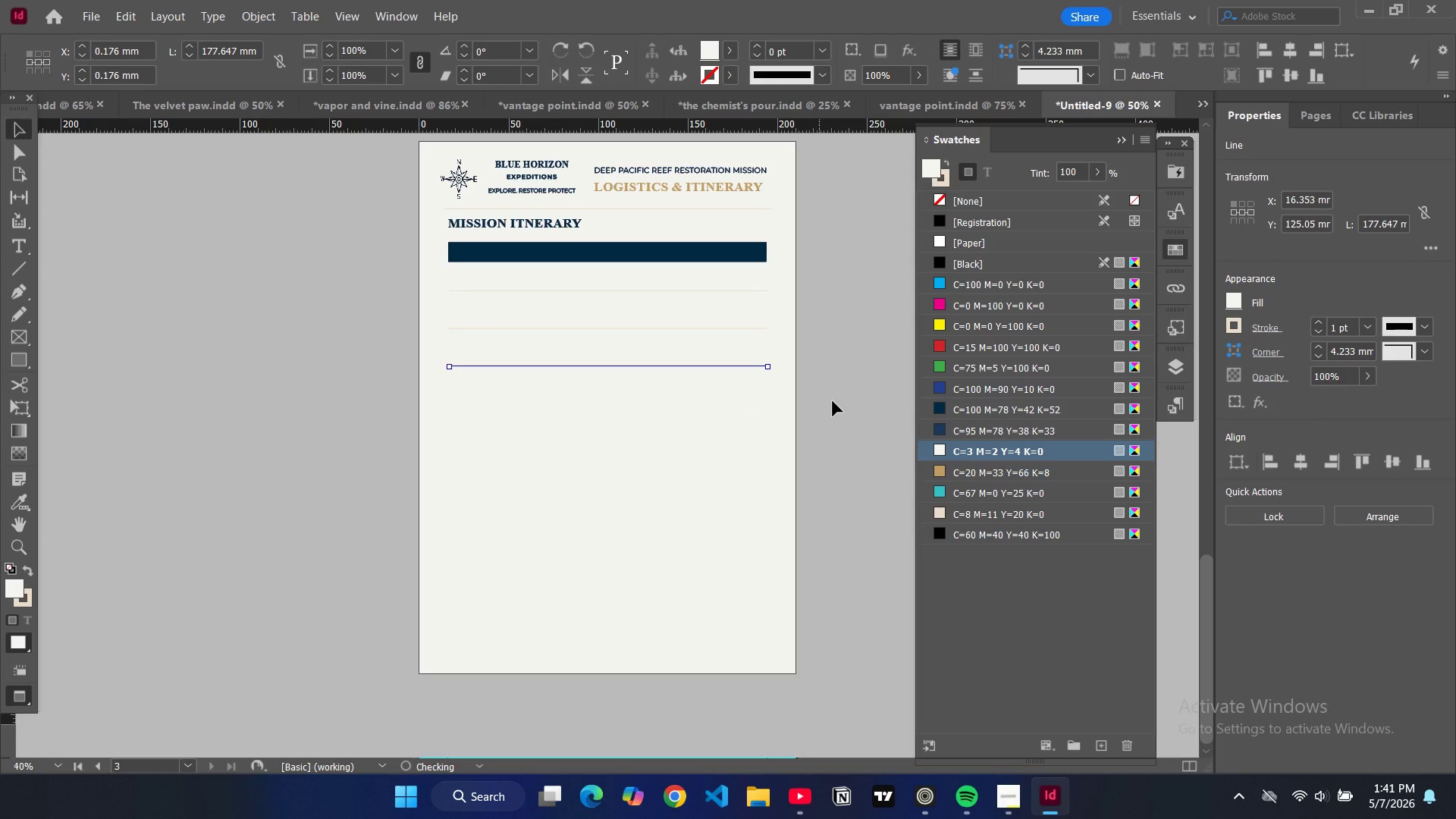 
key(Control+Z)
 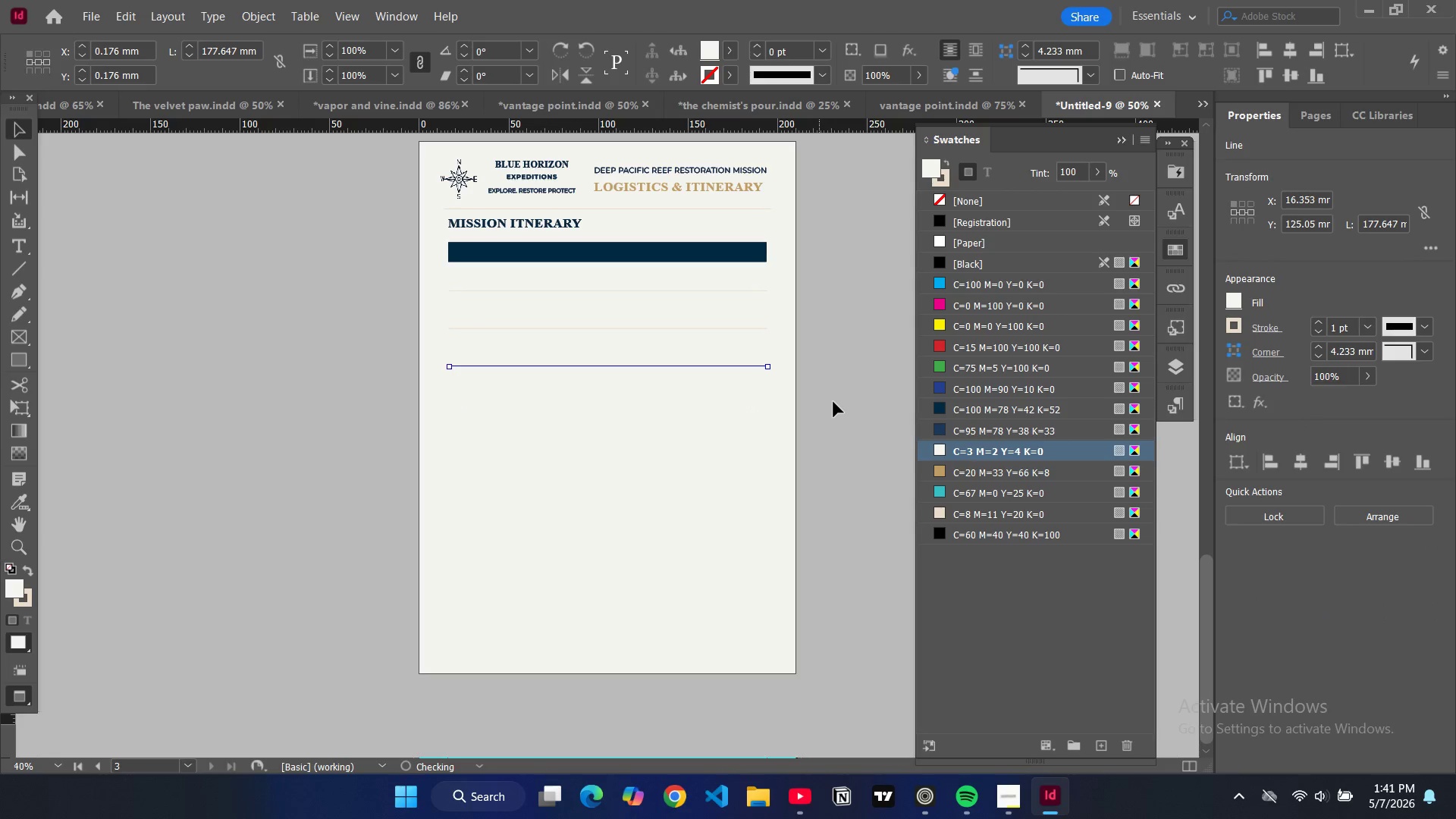 
key(Control+Z)
 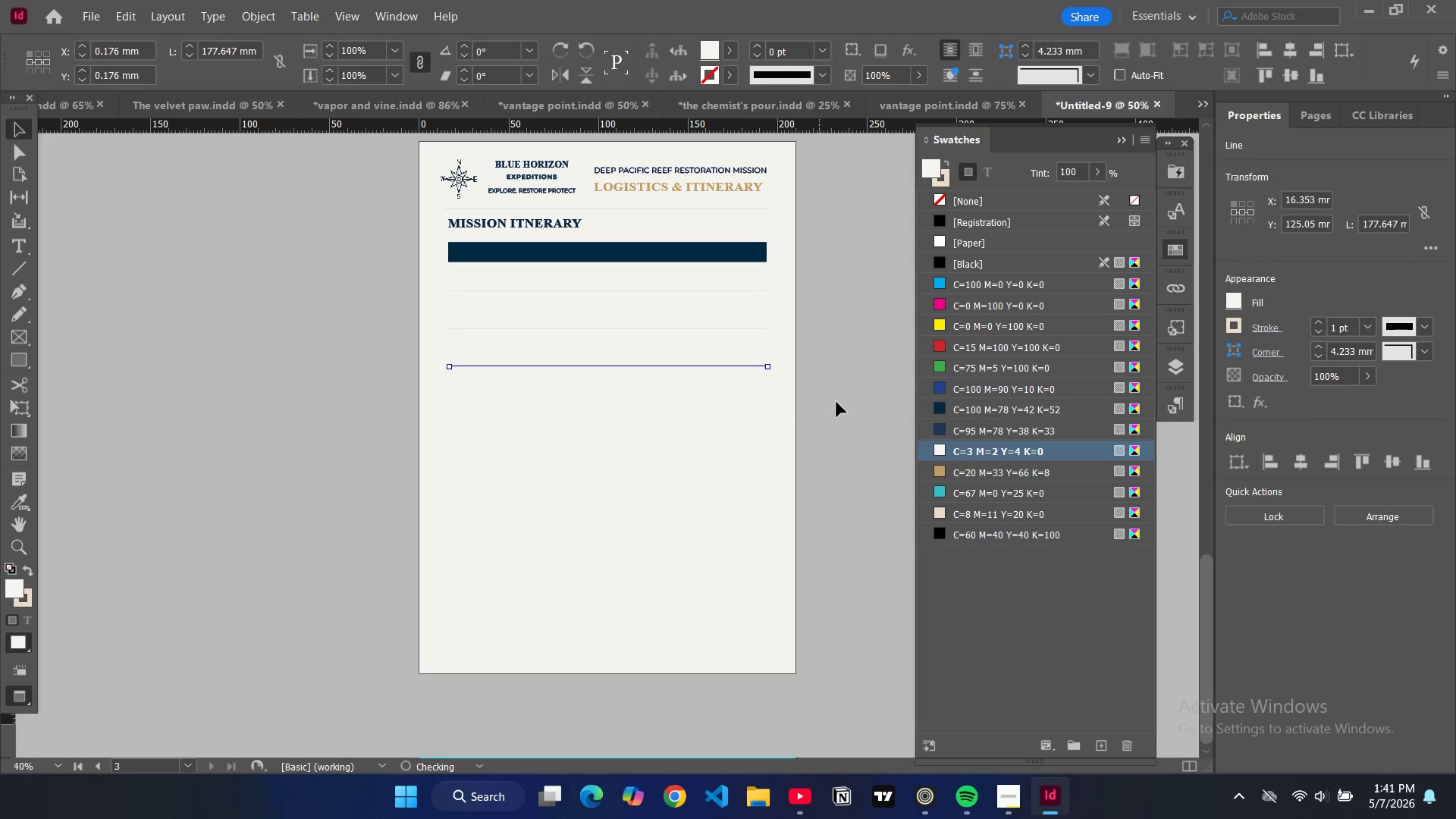 
key(Control+Z)
 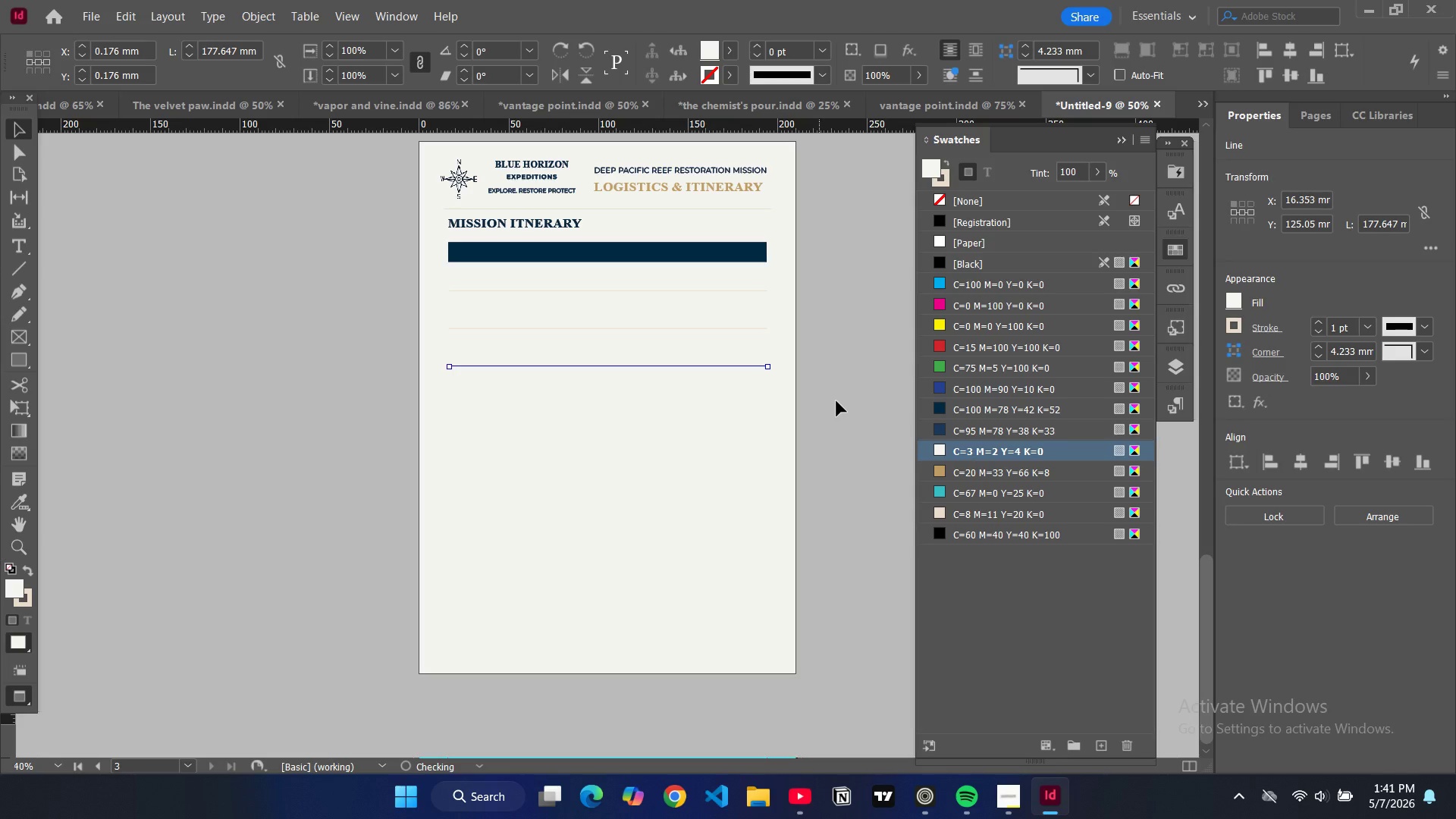 
key(Control+Z)
 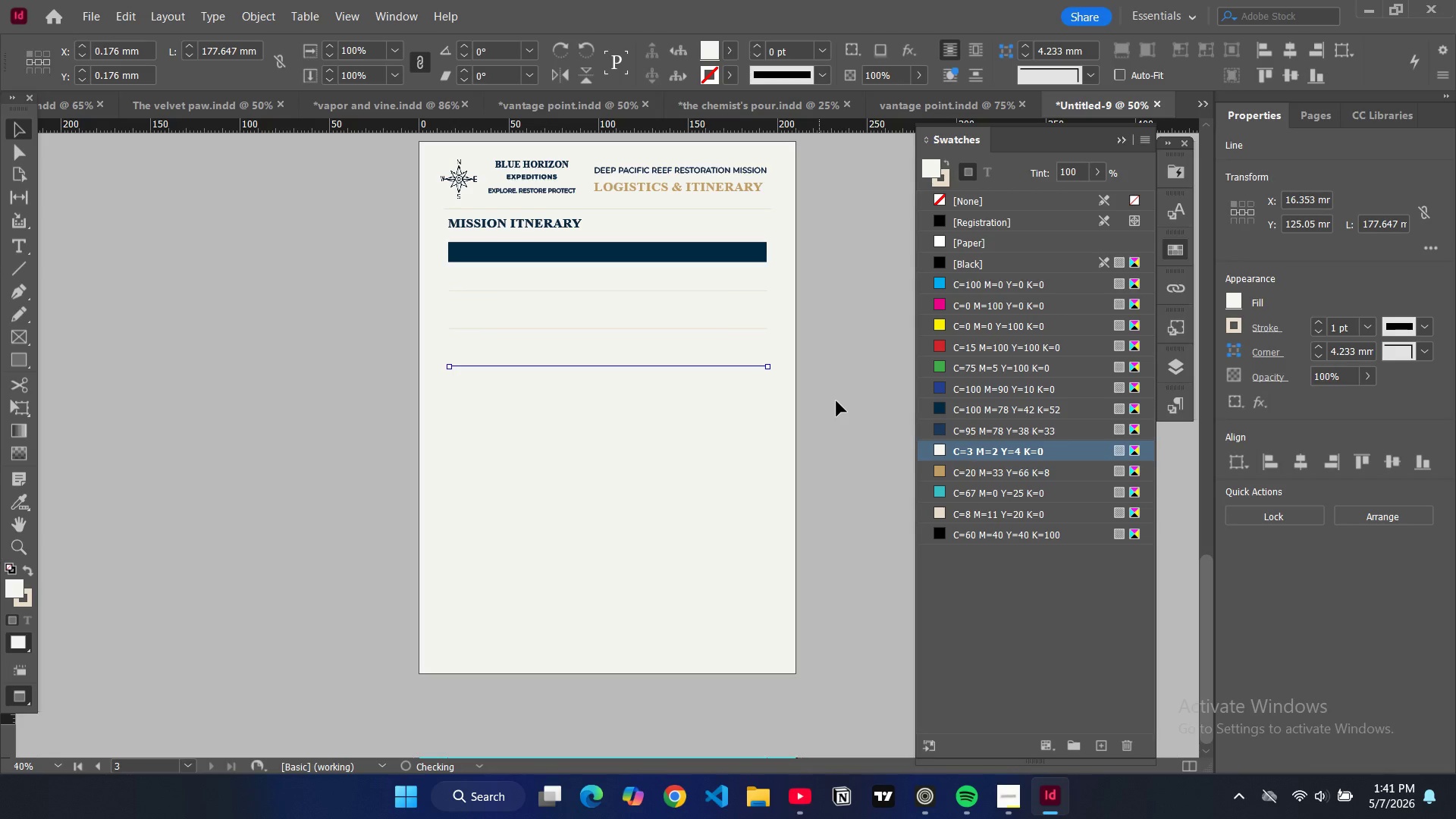 
key(Control+Z)
 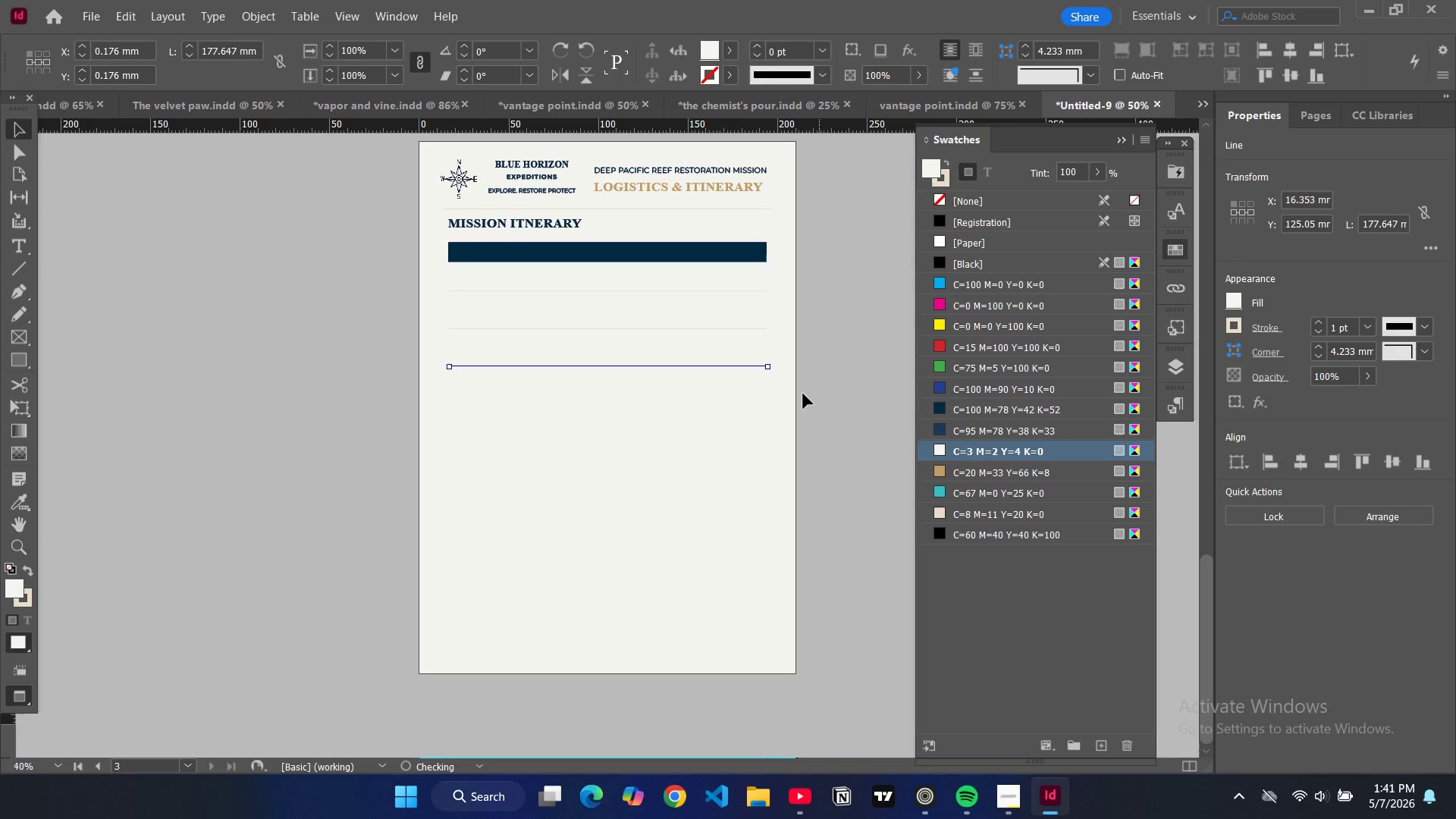 
key(Control+Z)
 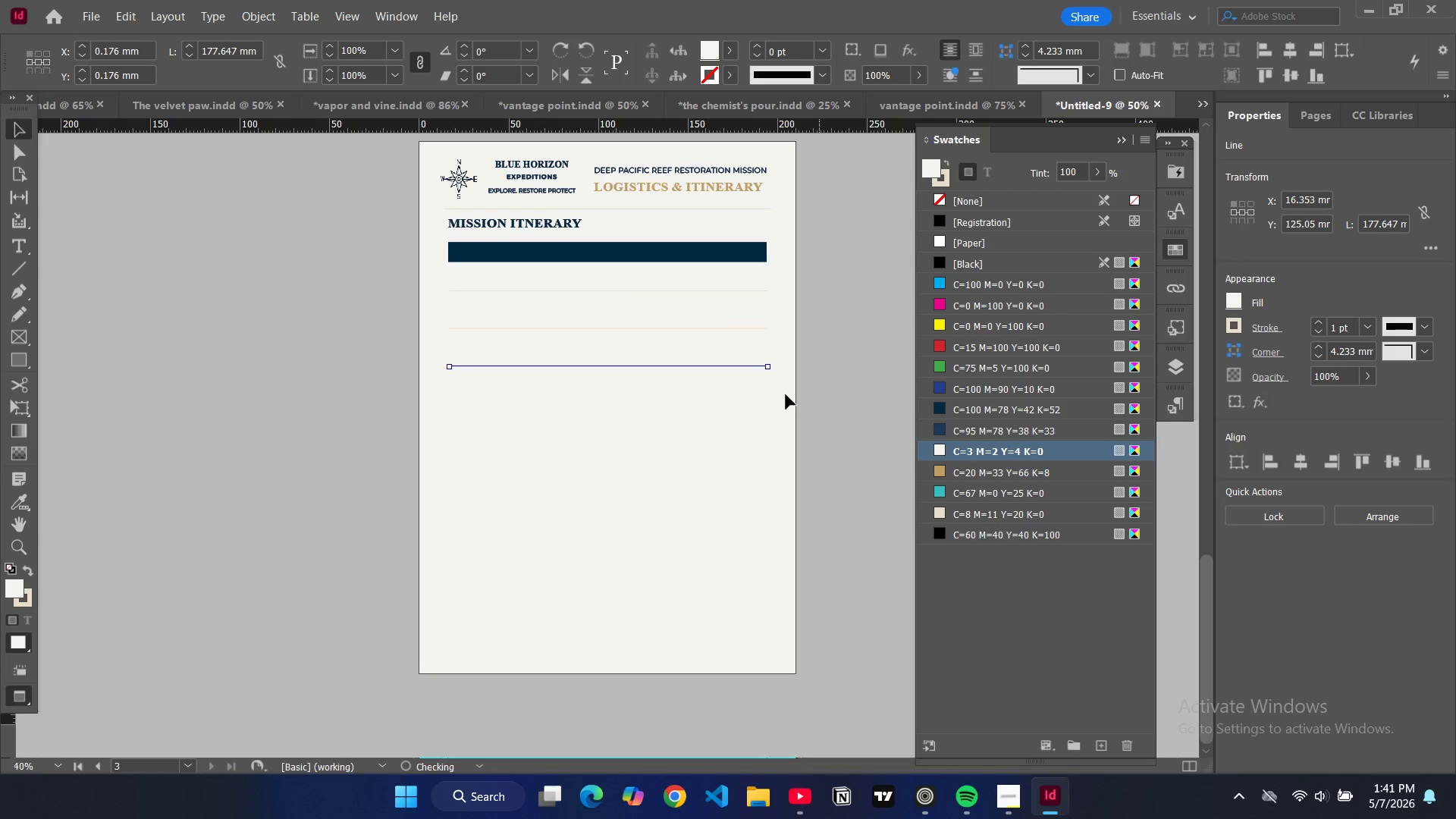 
key(Control+Z)
 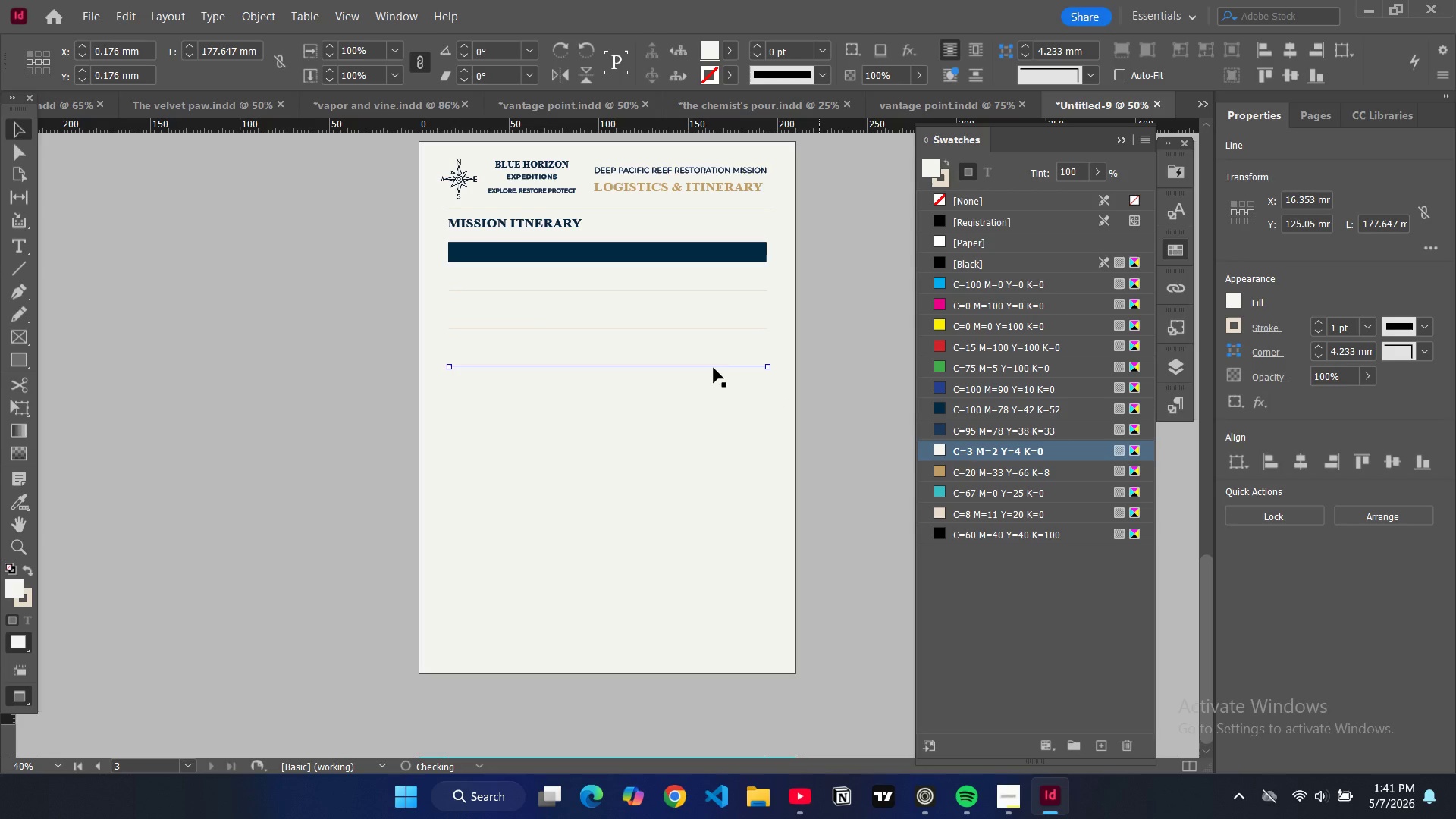 
key(Control+Z)
 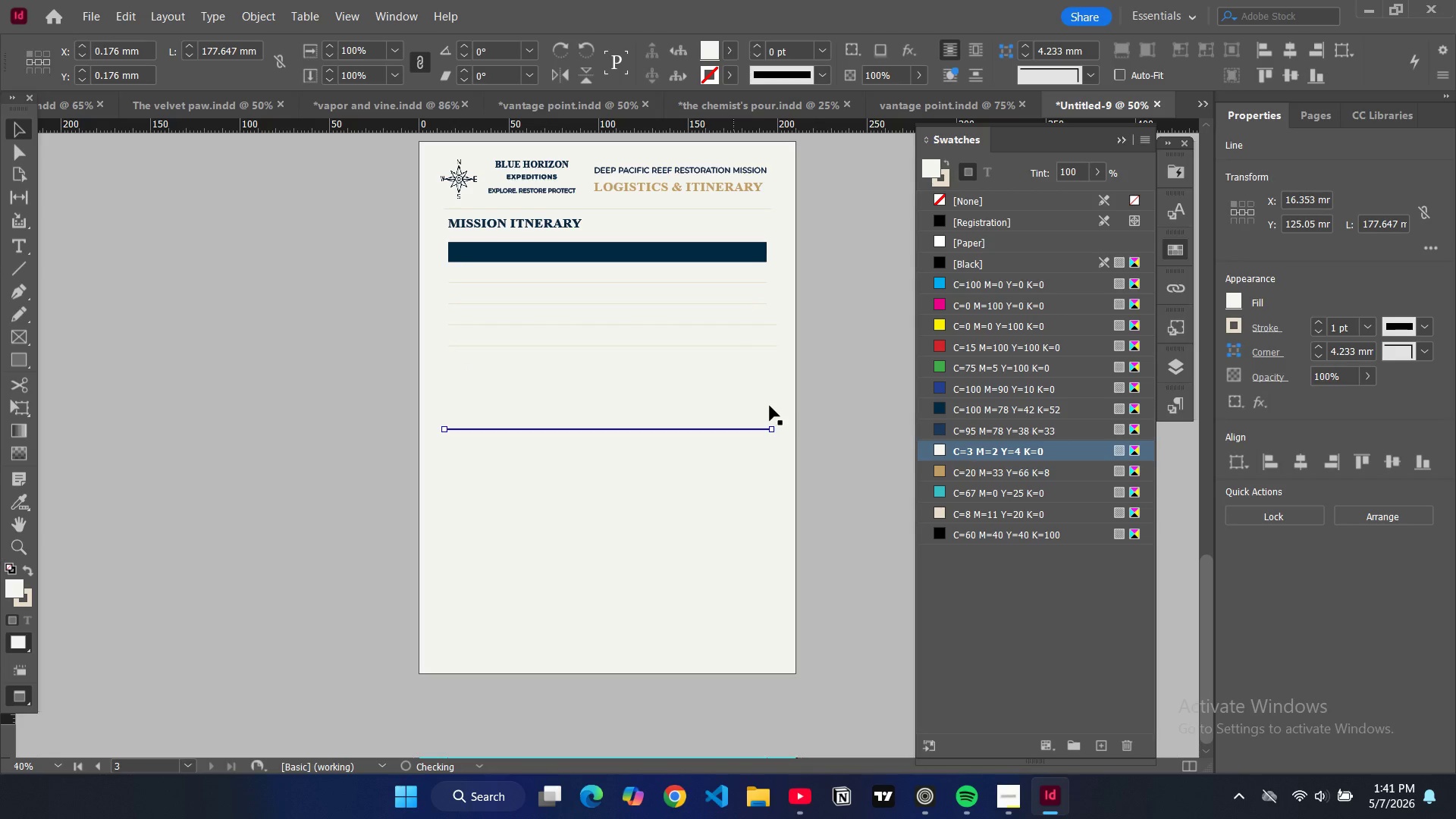 
key(Control+Z)
 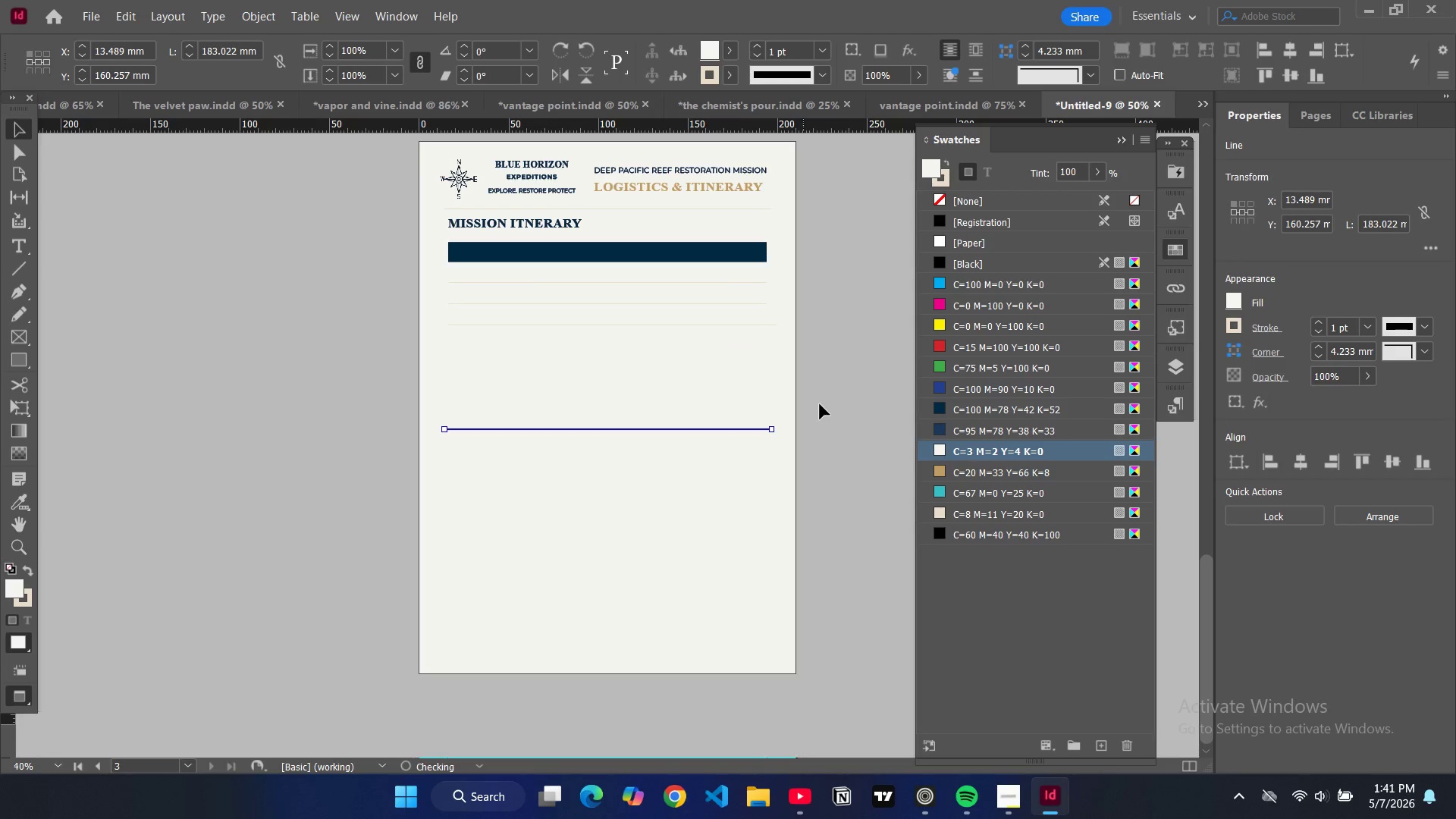 
key(Control+Z)
 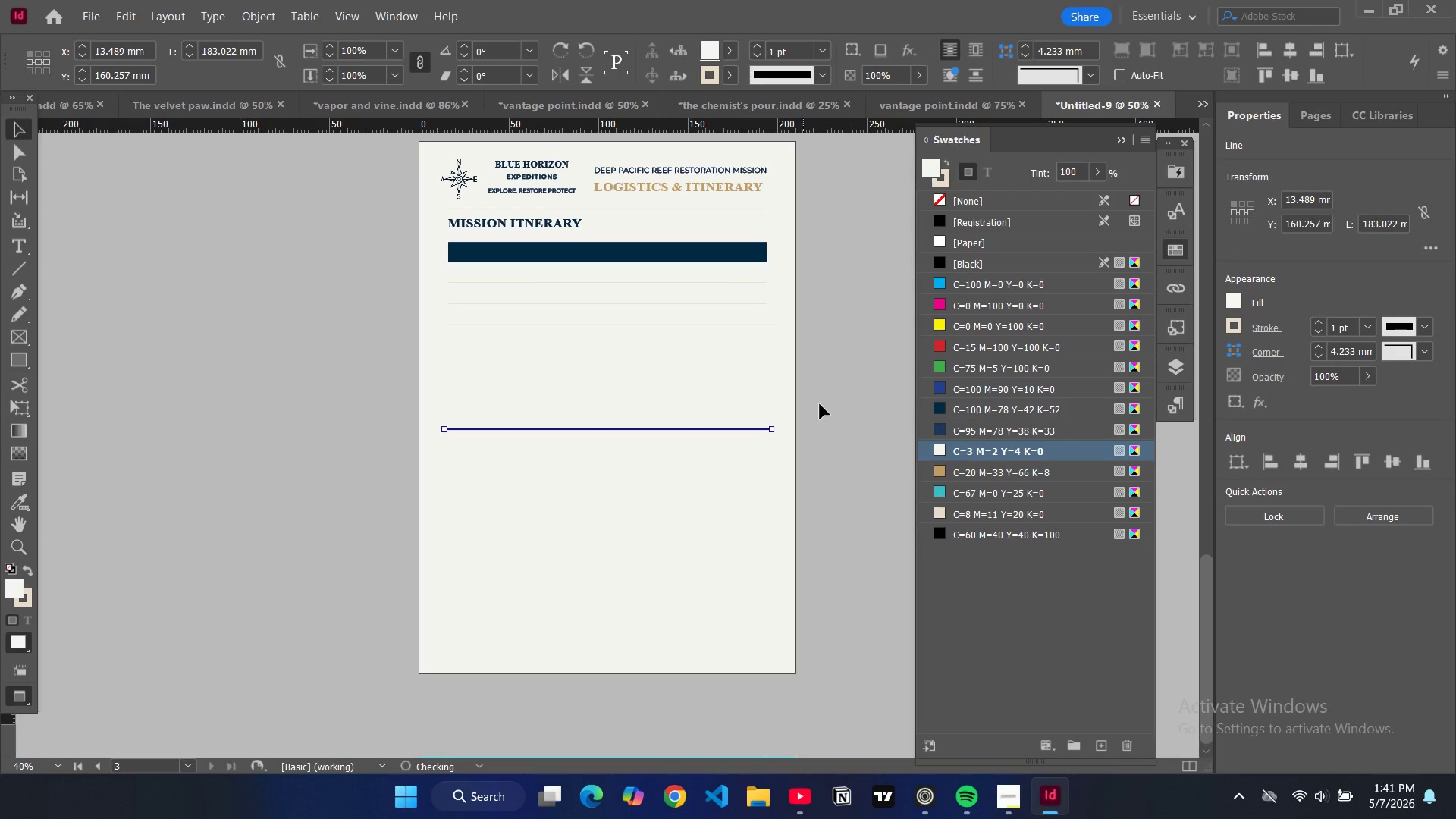 
key(Control+Z)
 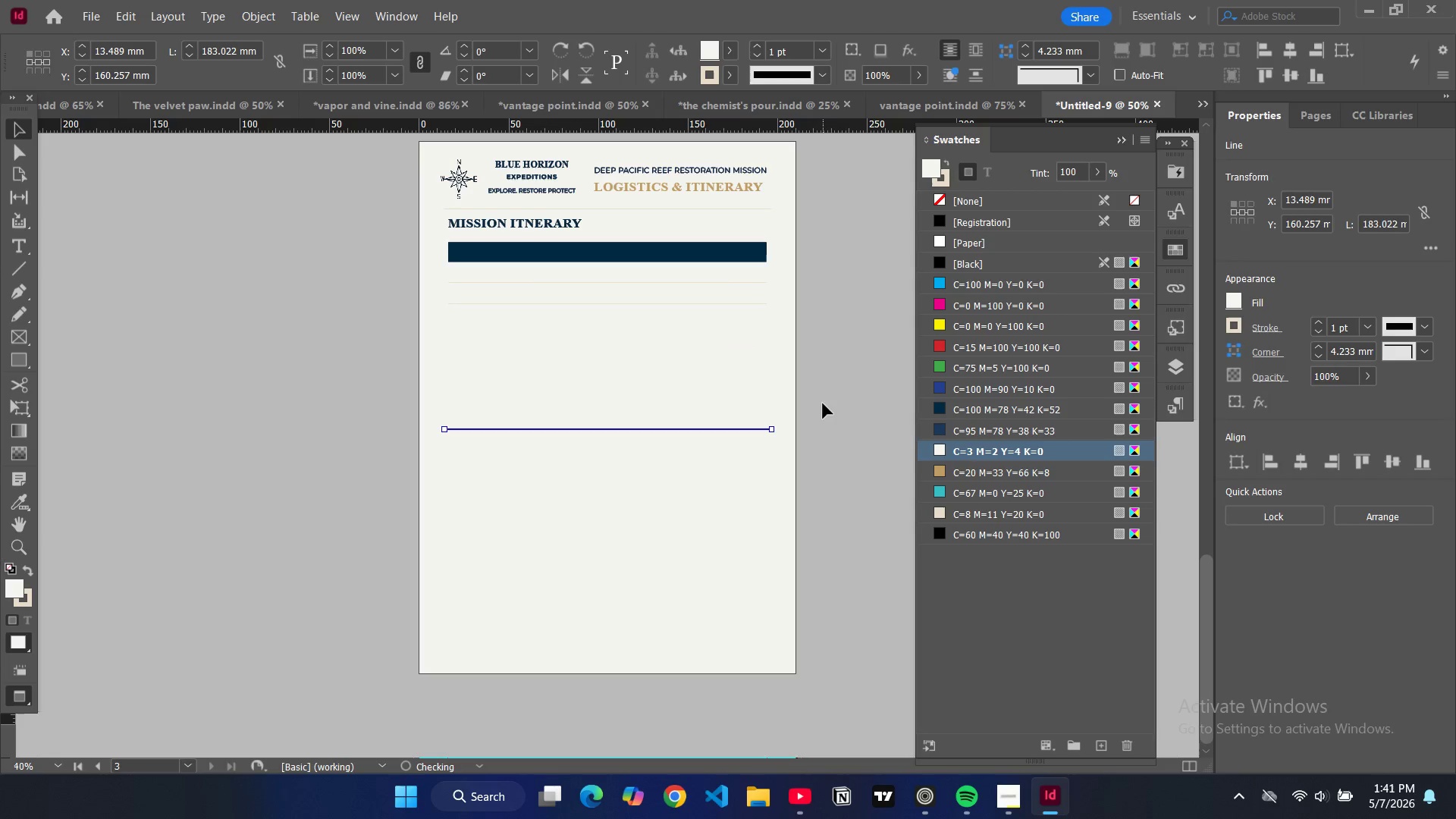 
key(Control+Z)
 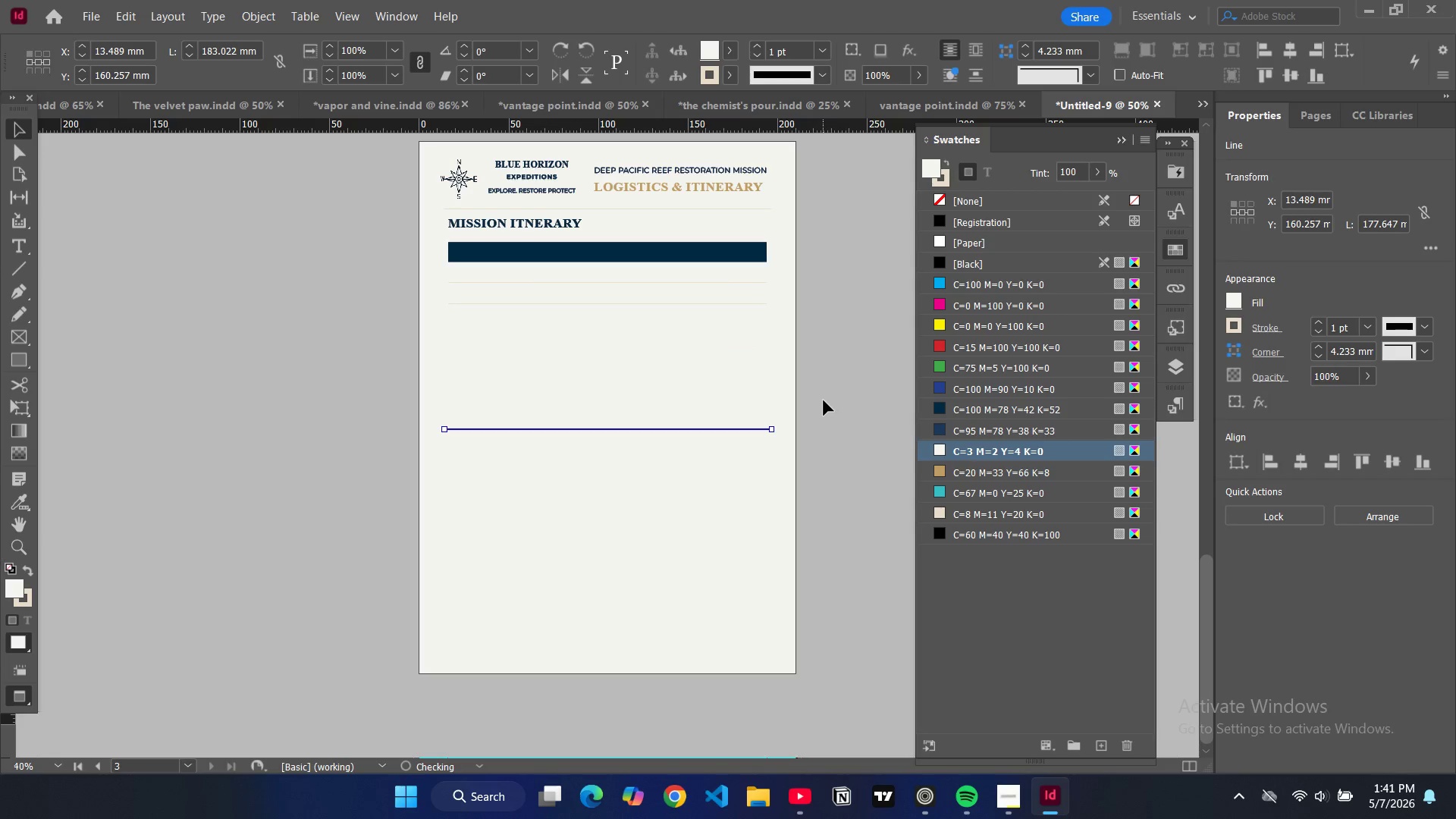 
key(Control+Z)
 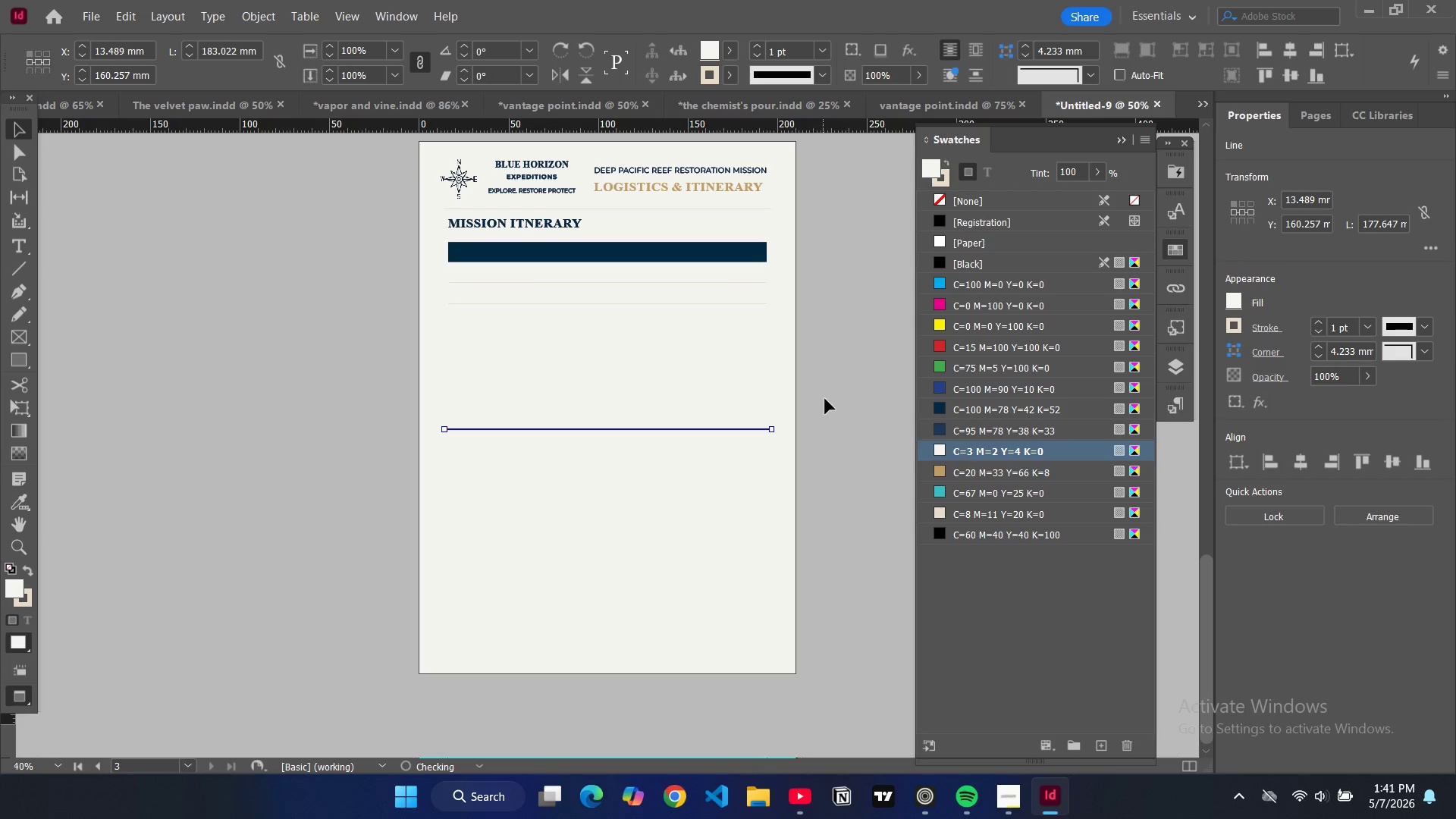 
key(Control+Z)
 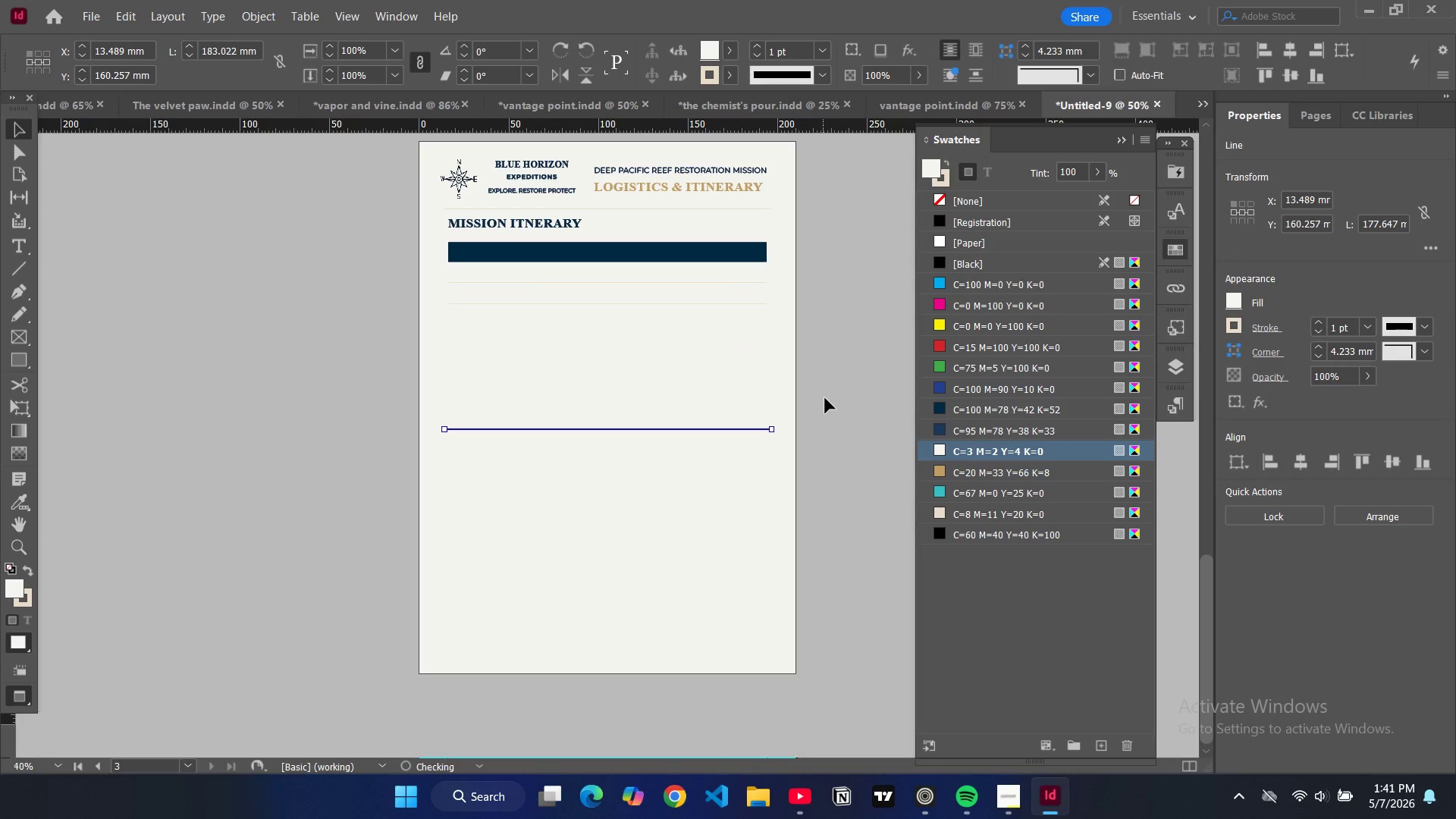 
key(Control+Z)
 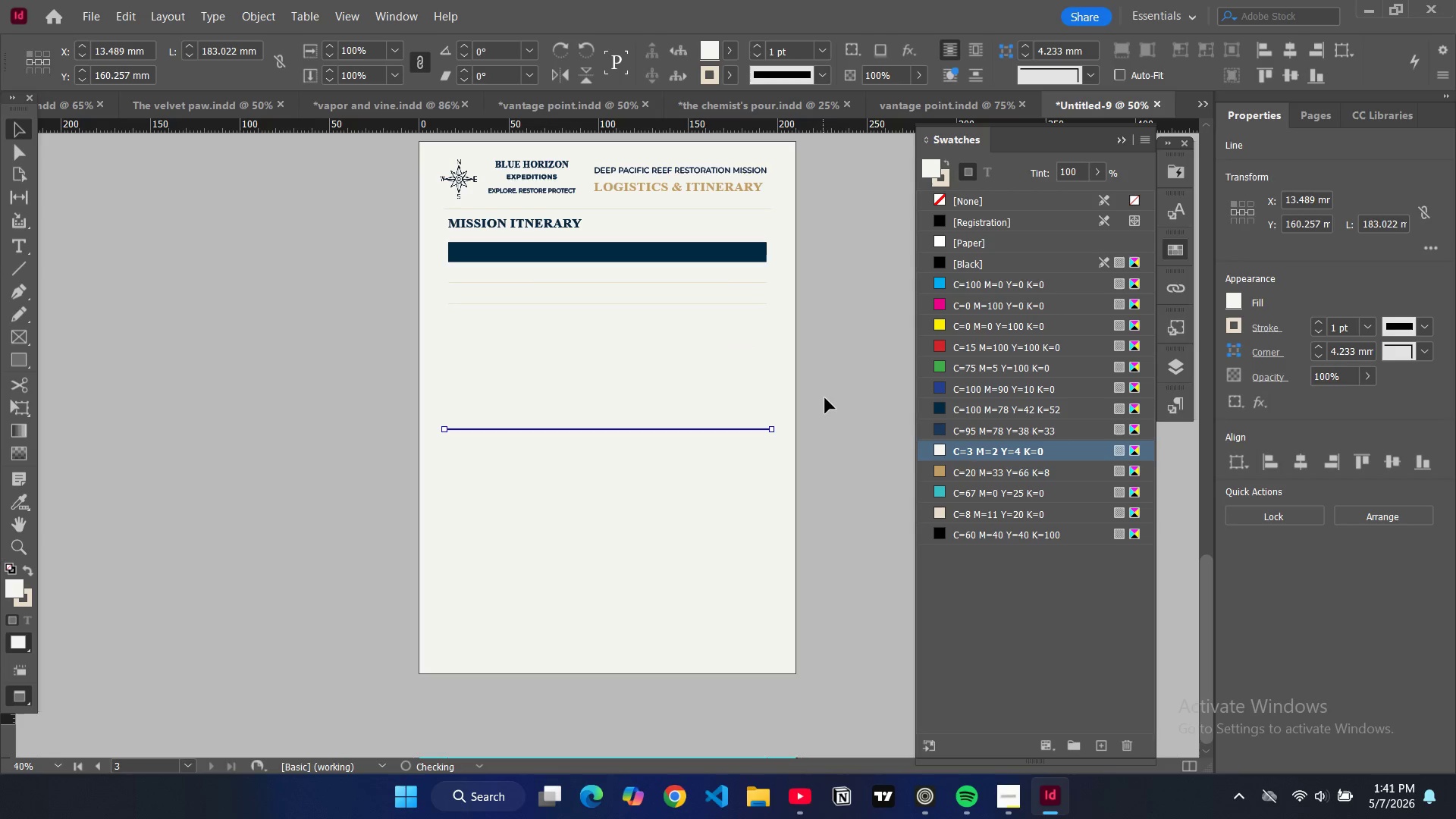 
key(Control+Z)
 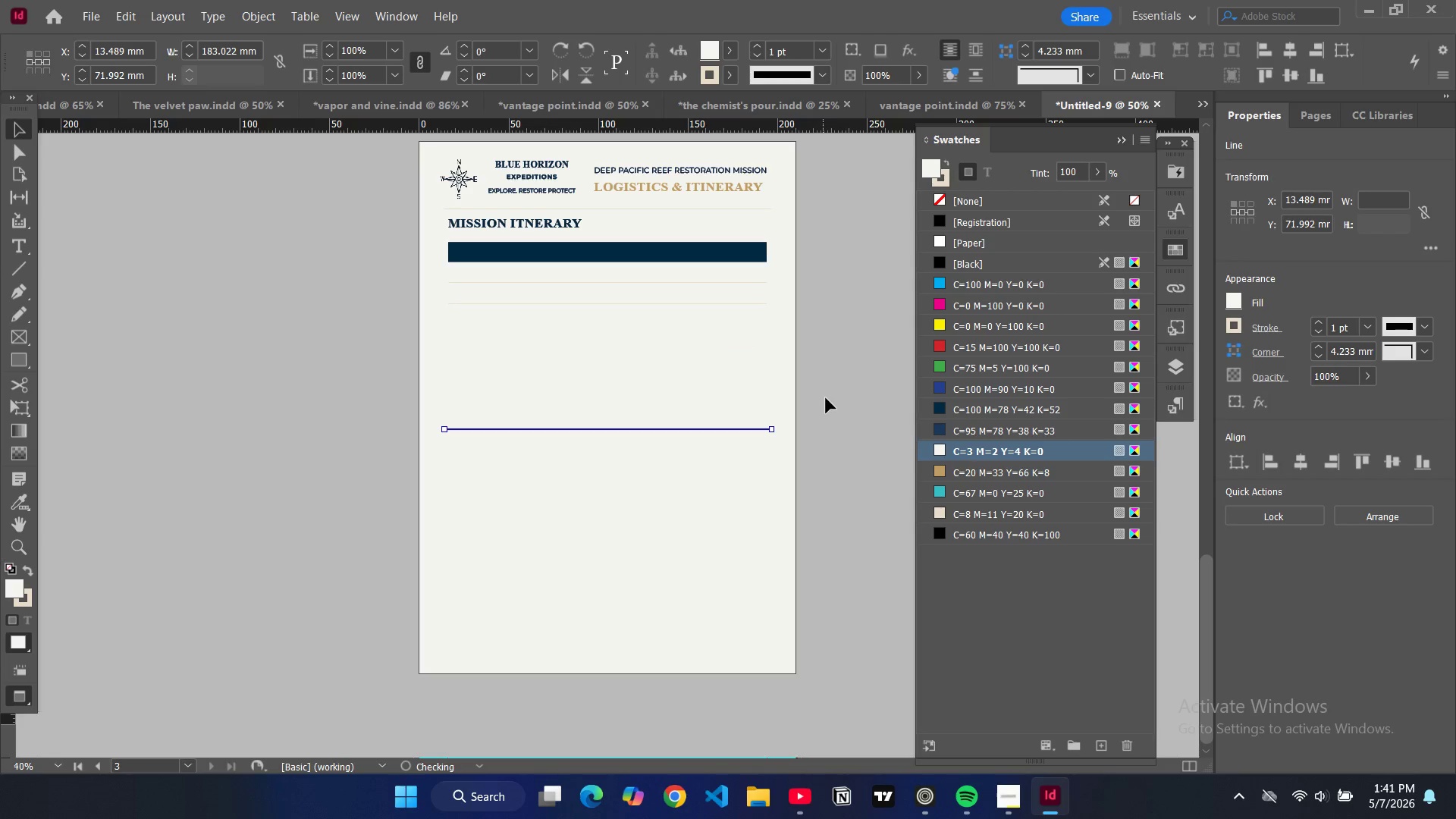 
key(Control+Z)
 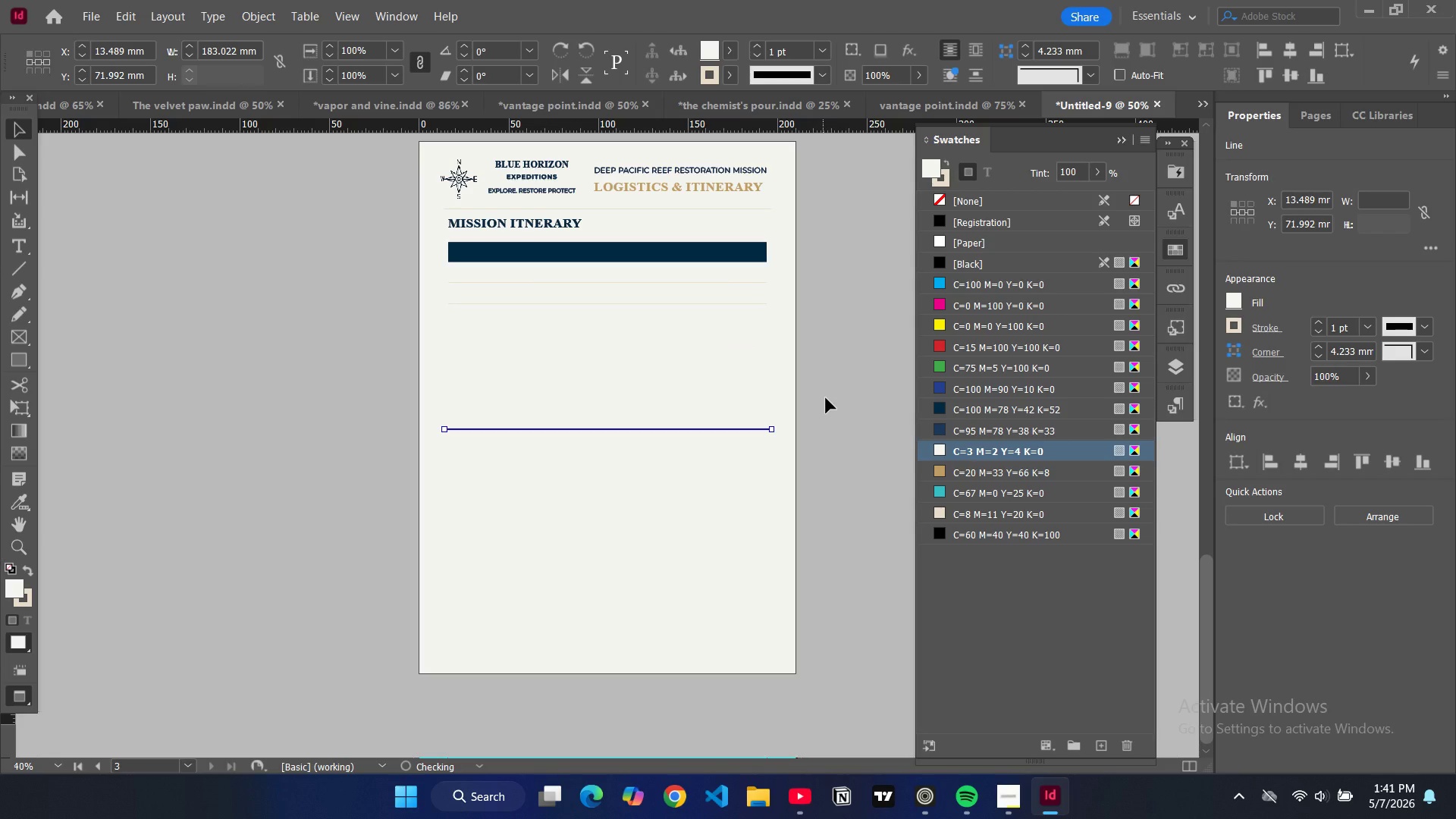 
key(Control+Z)
 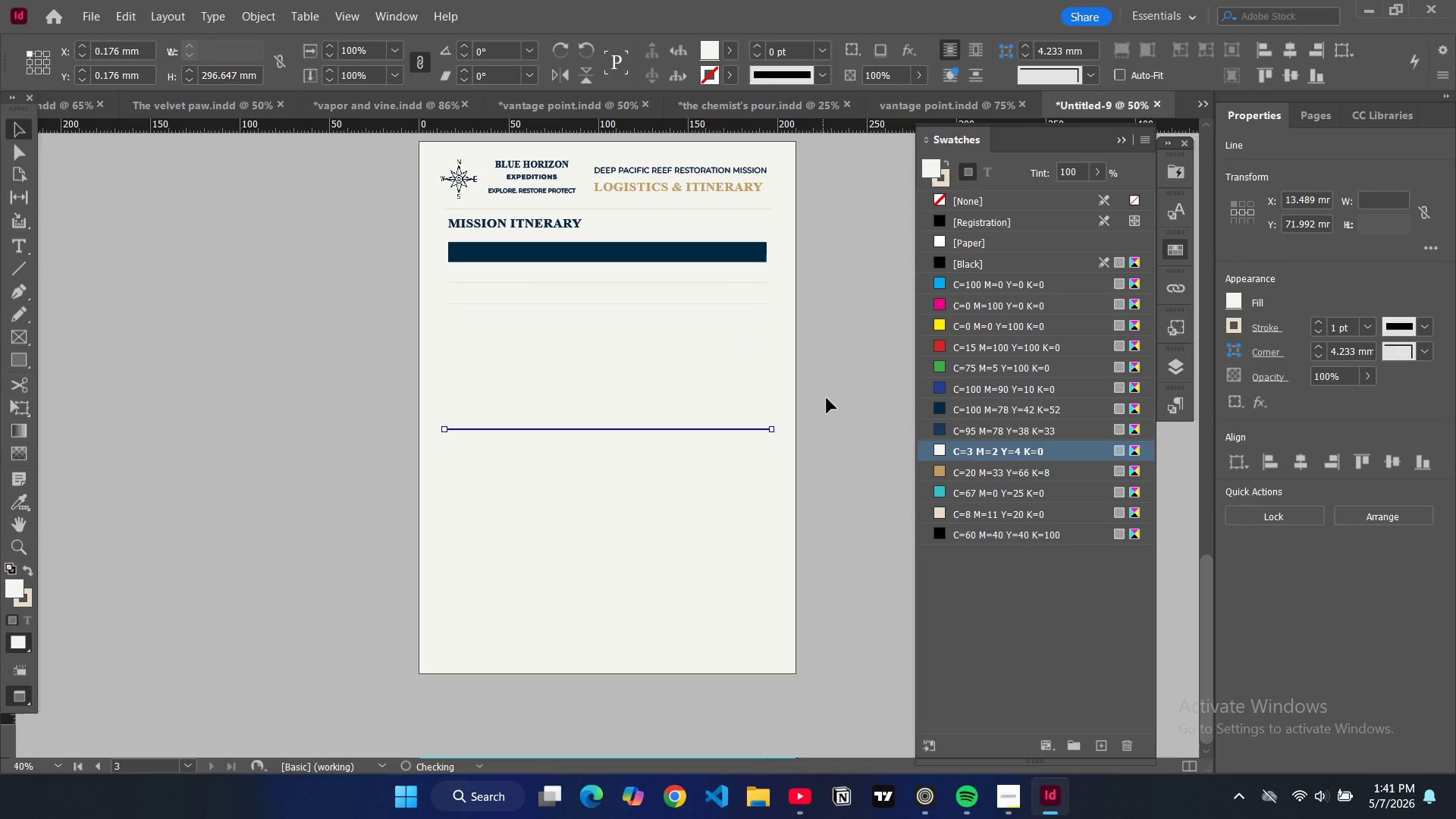 
key(Control+Z)
 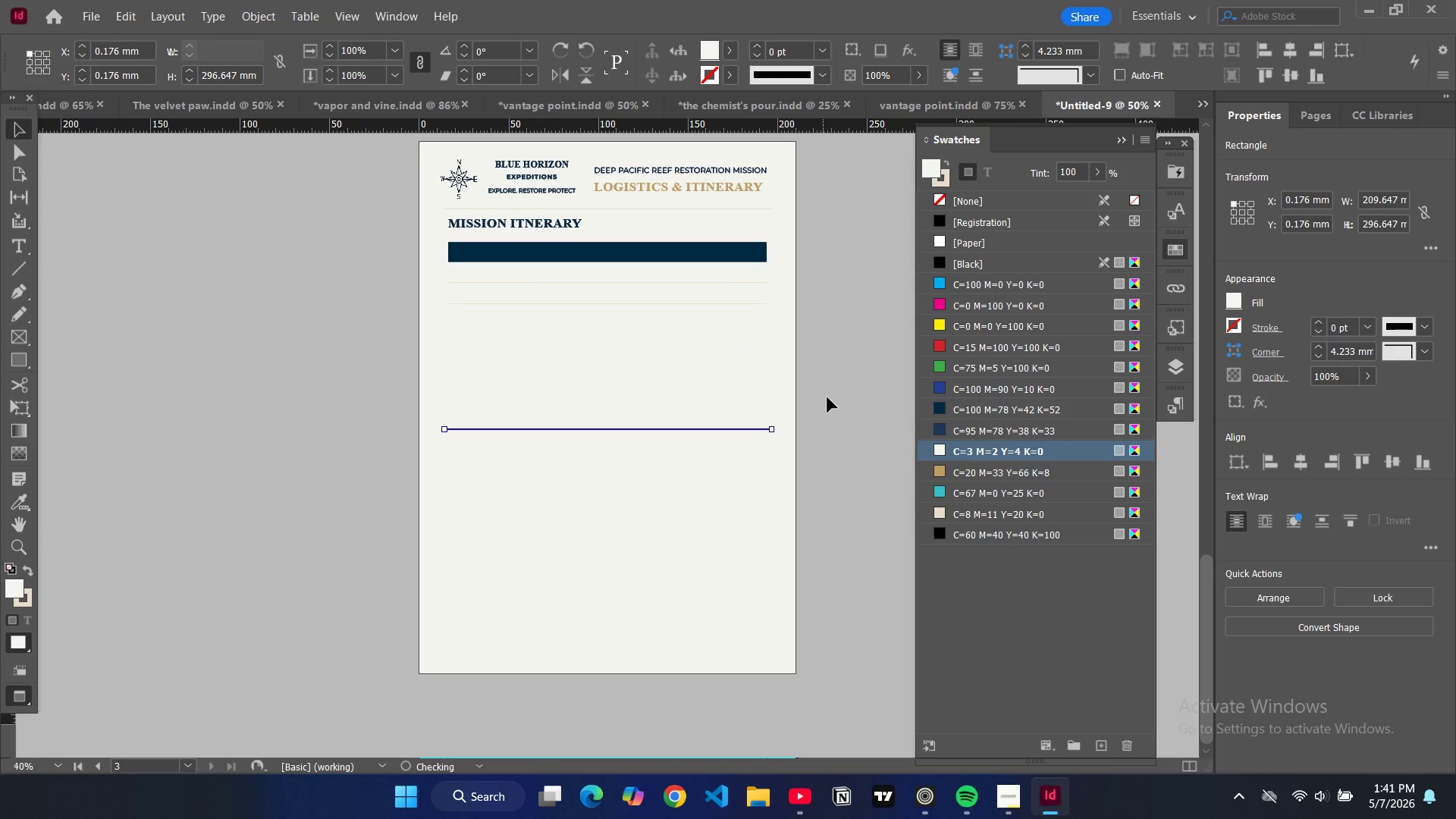 
key(Control+Z)
 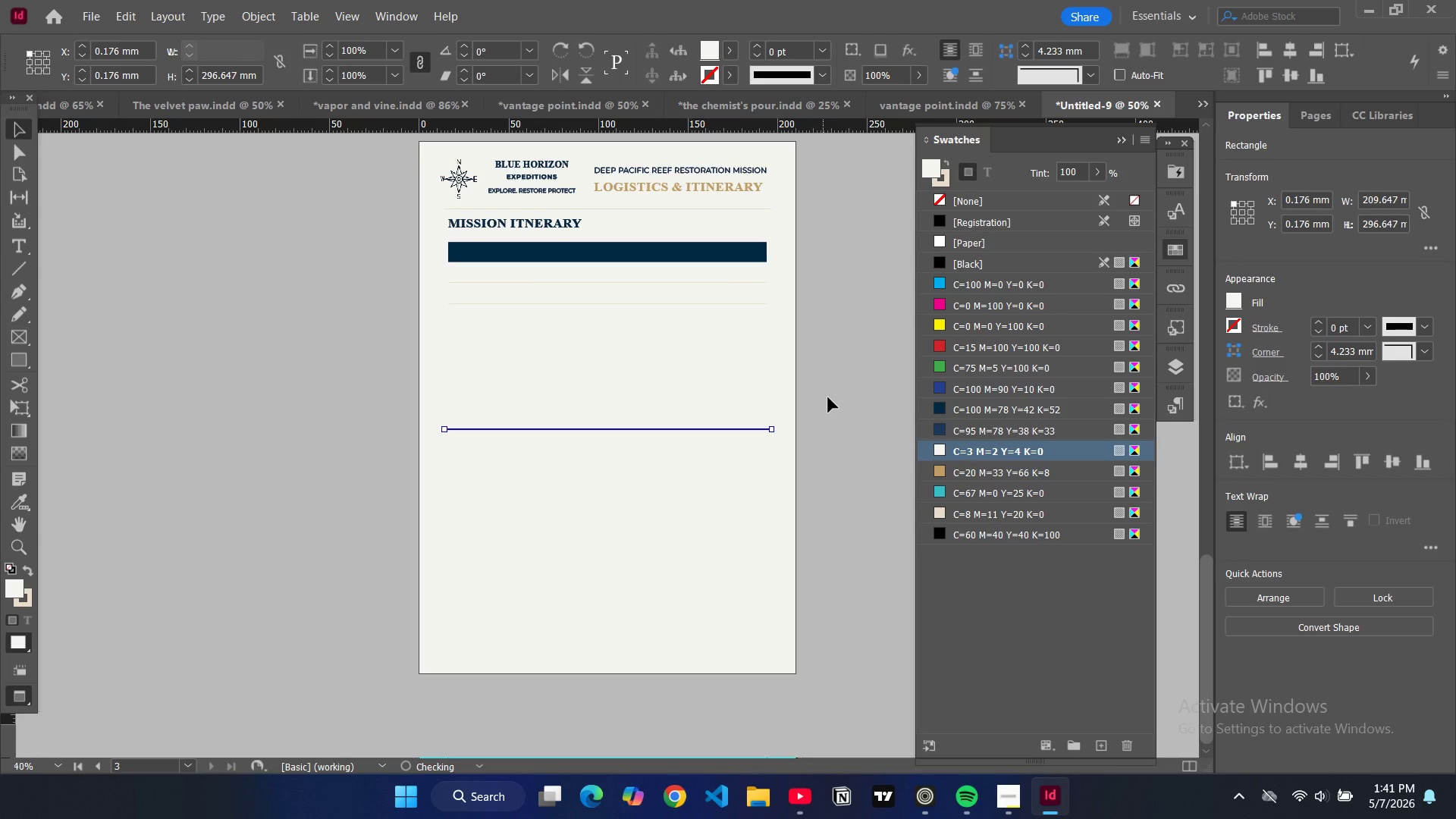 
key(Control+Z)
 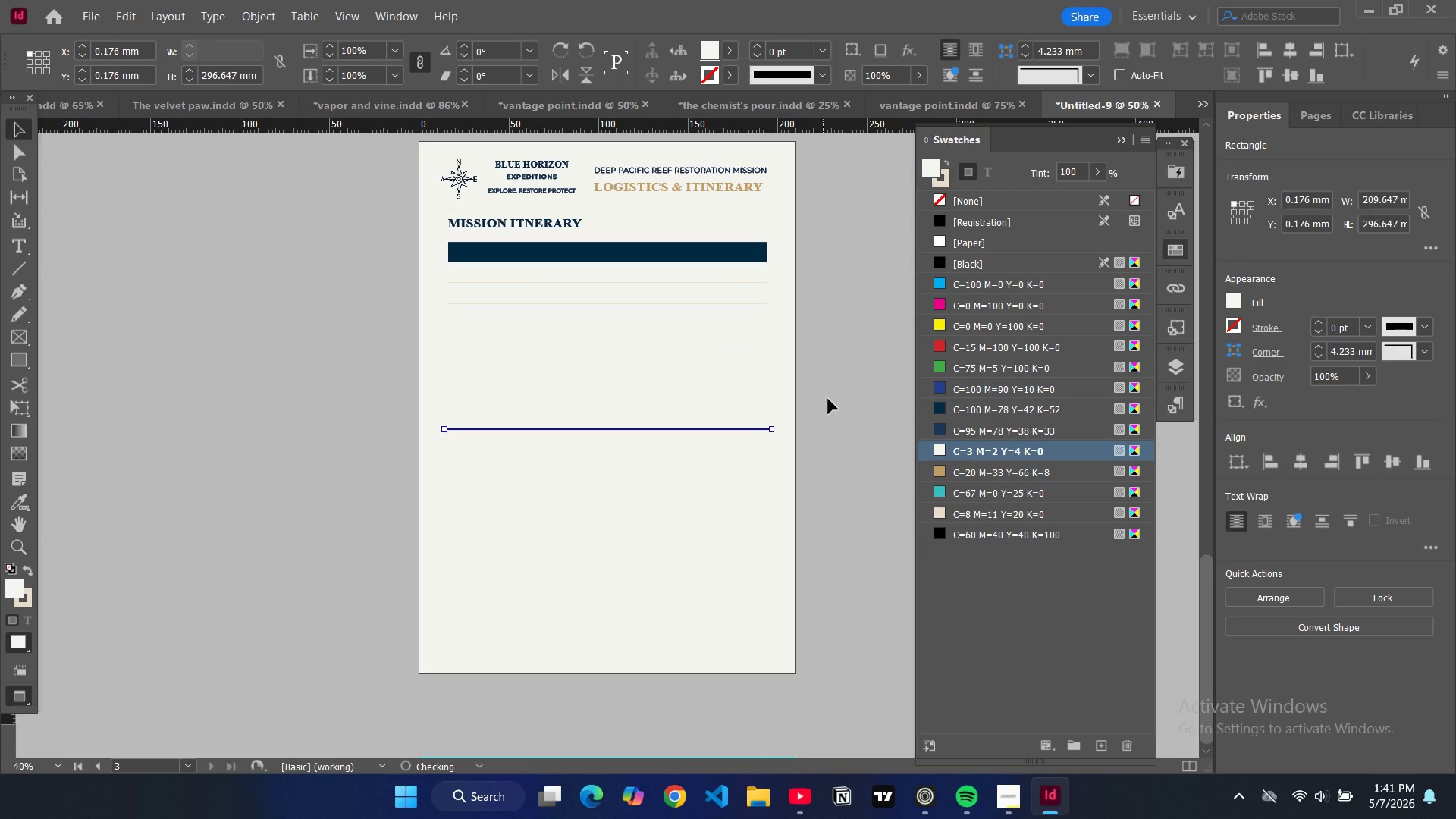 
key(Control+Z)
 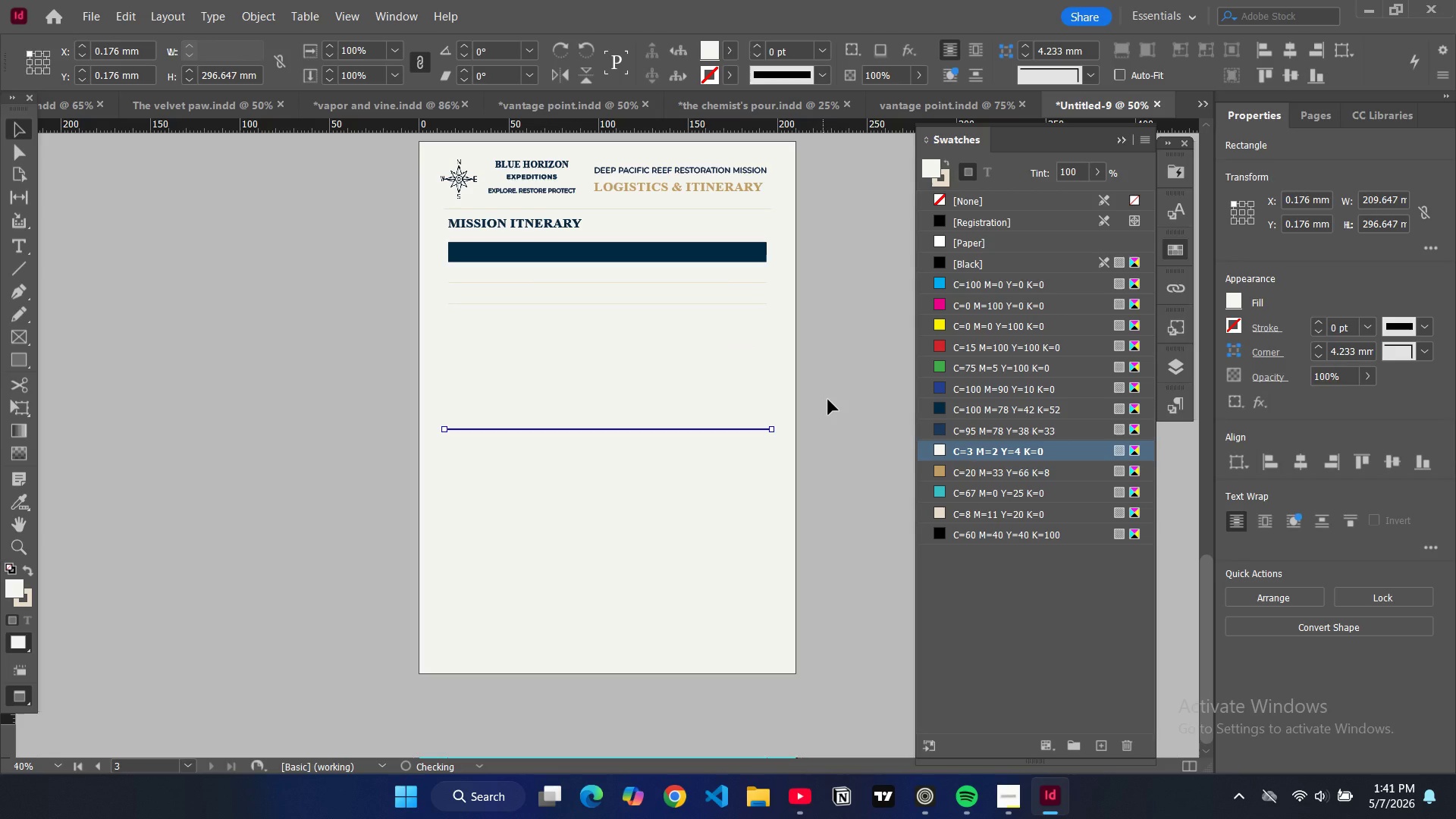 
key(Control+Z)
 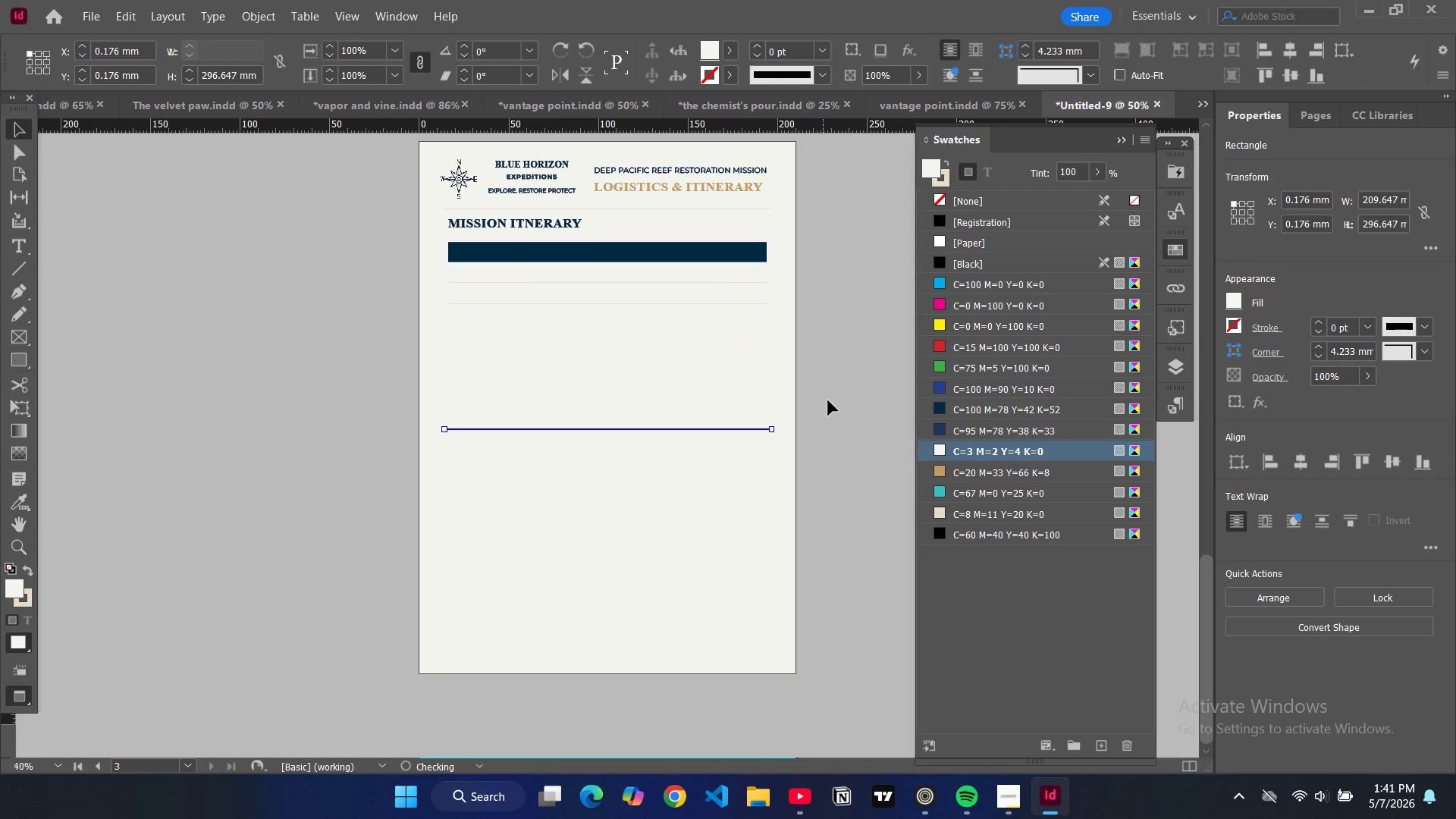 
key(Control+Z)
 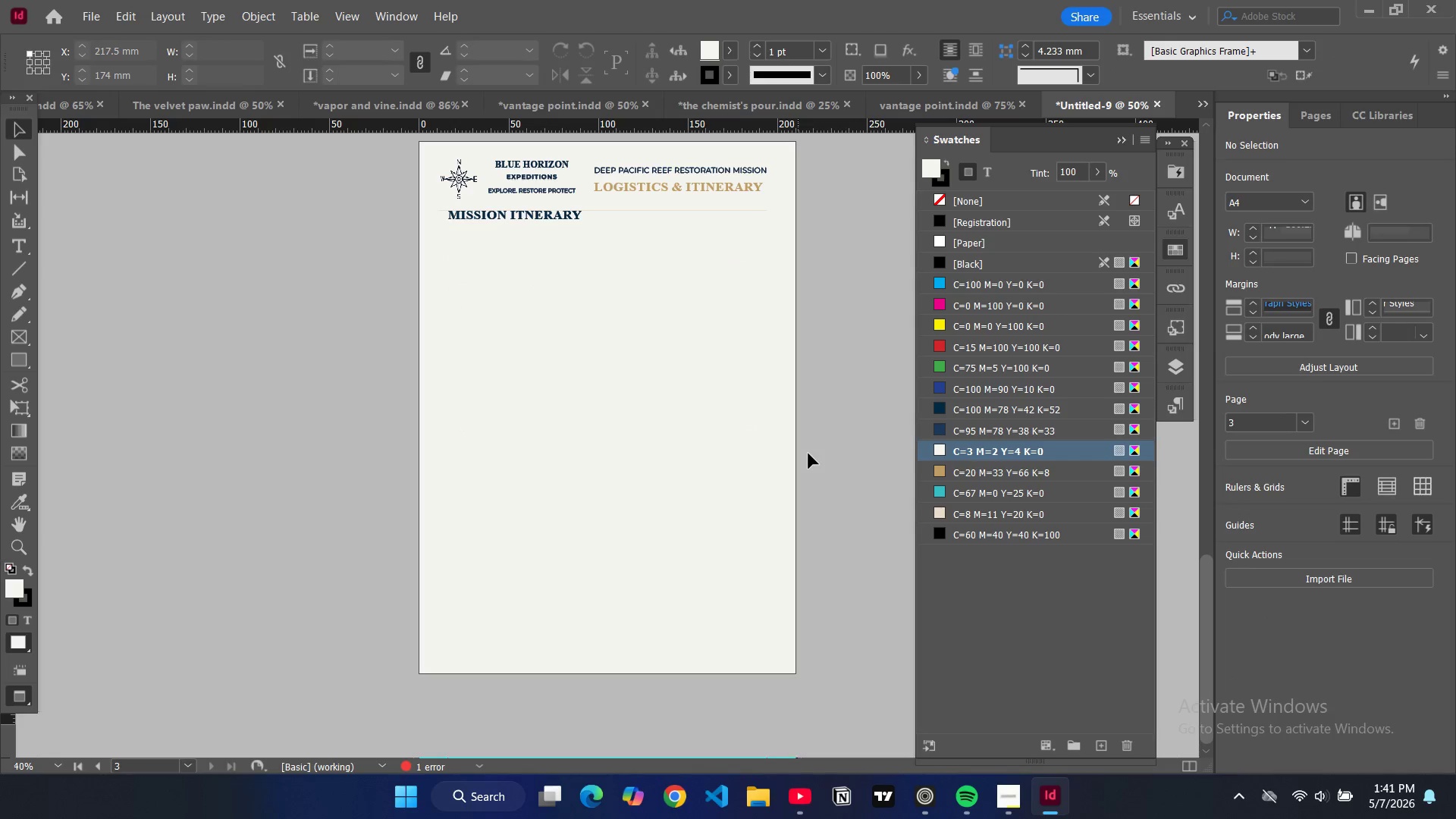 
wait(5.11)
 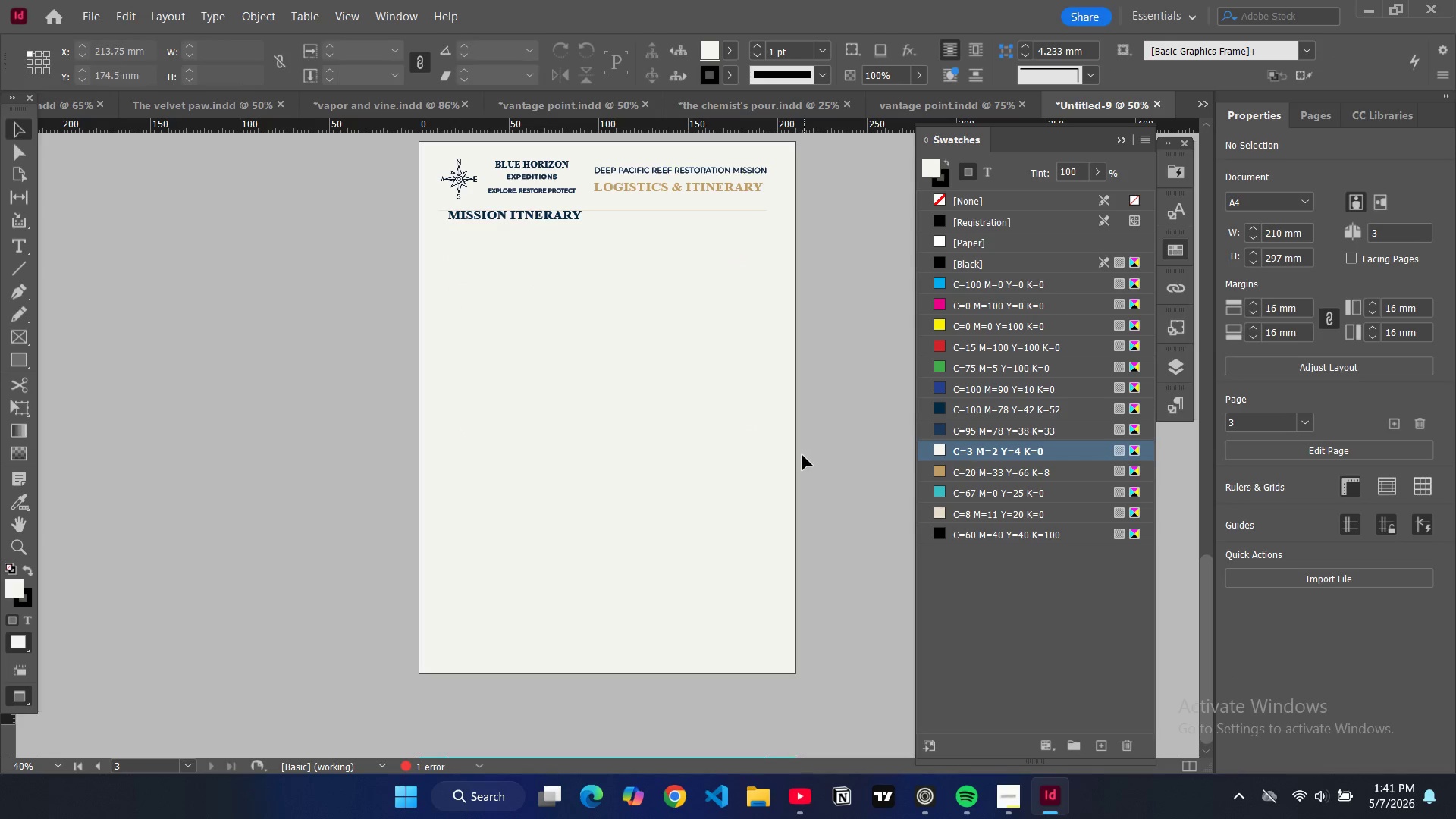 
key(Control+Shift+Z)
 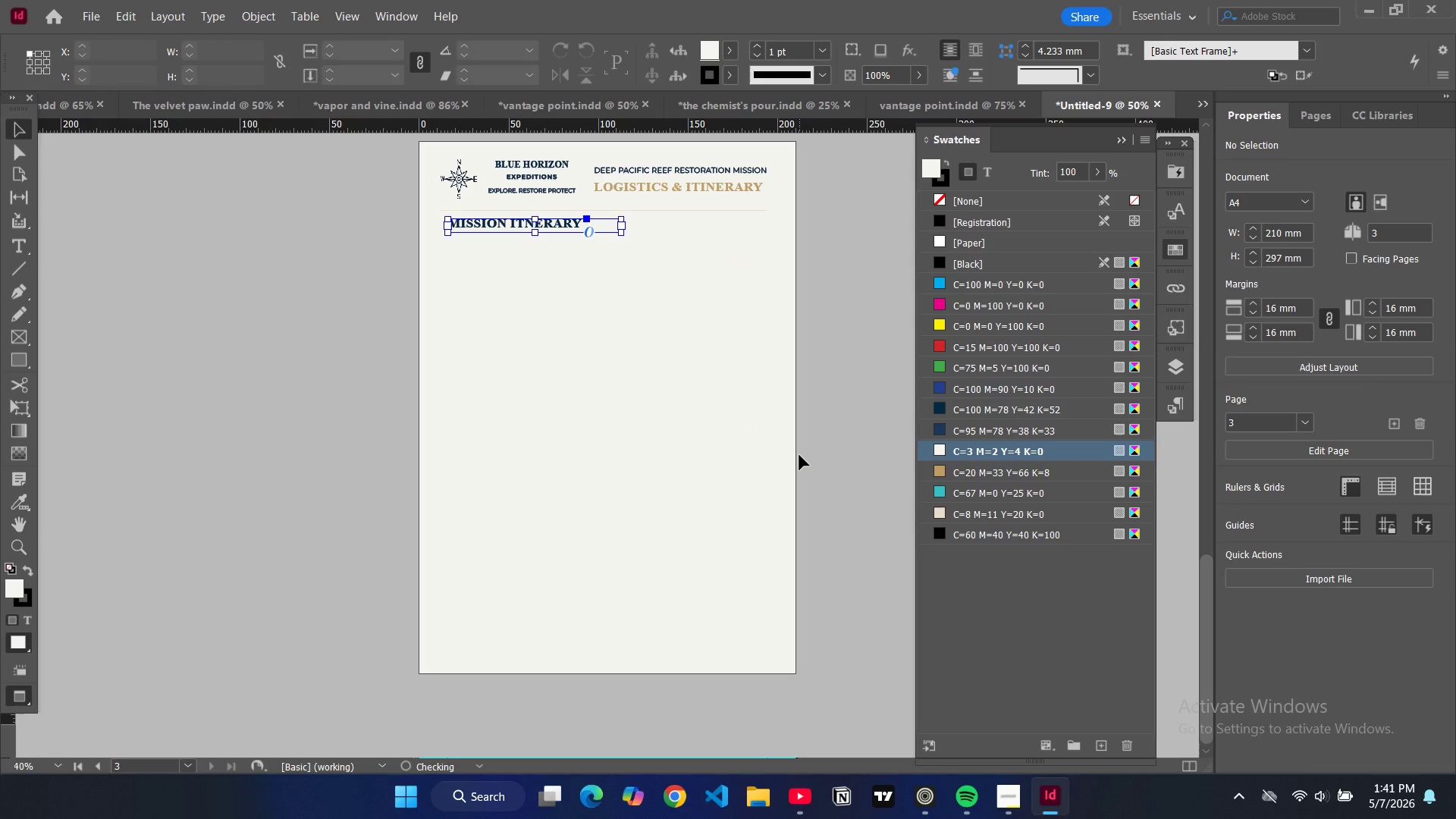 
key(Control+Shift+Z)
 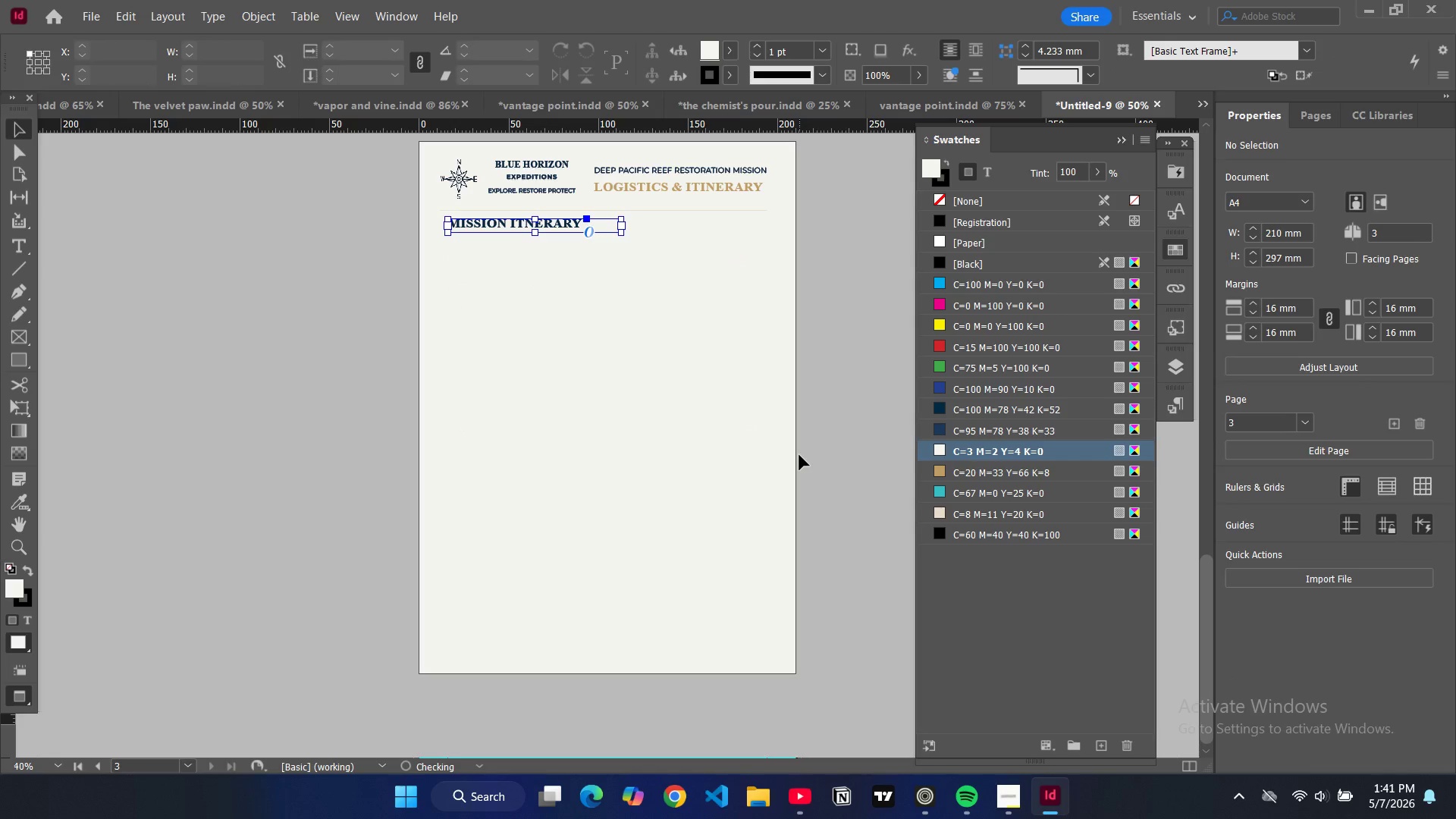 
key(Control+Shift+Z)
 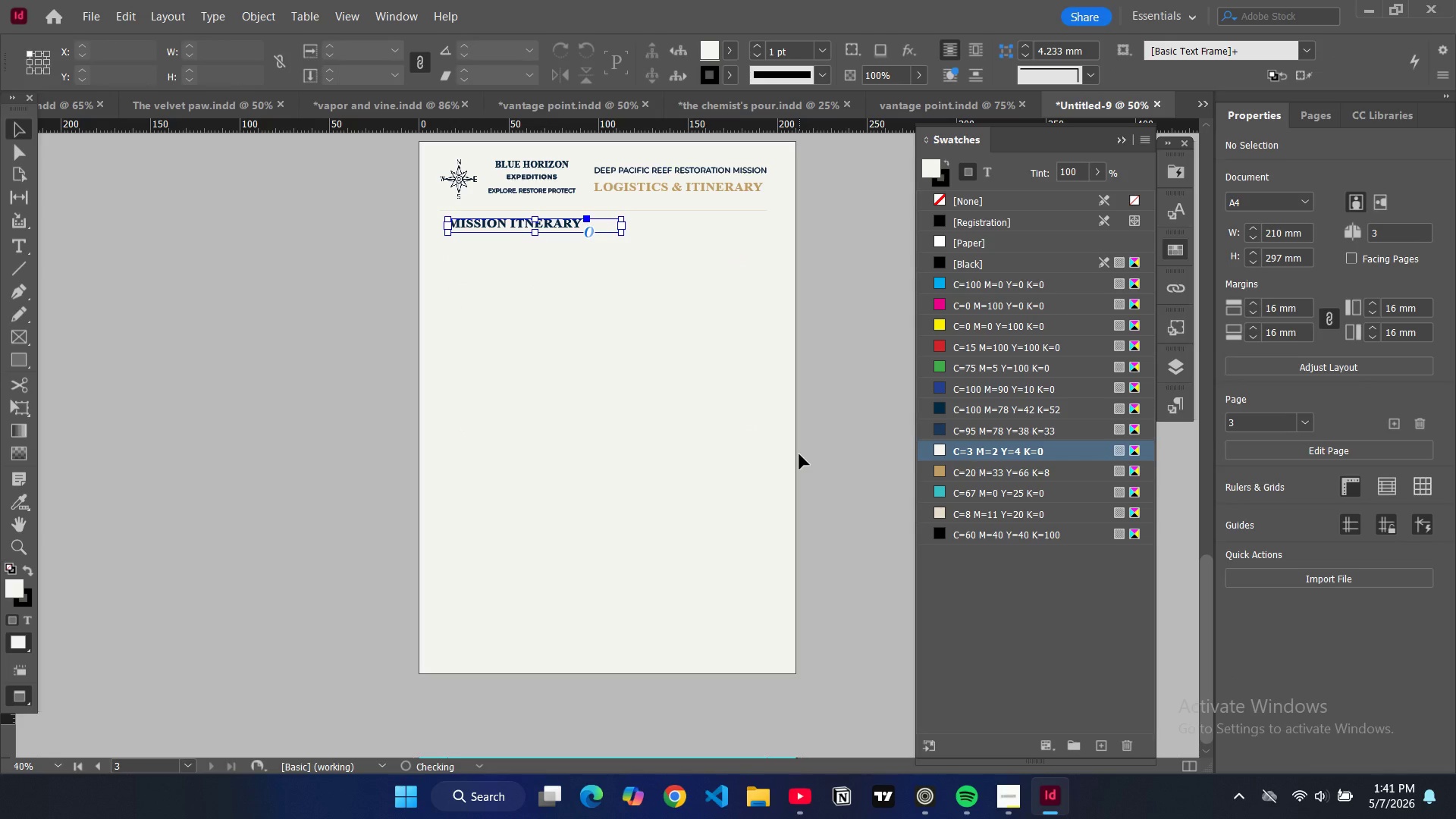 
key(Control+Shift+Z)
 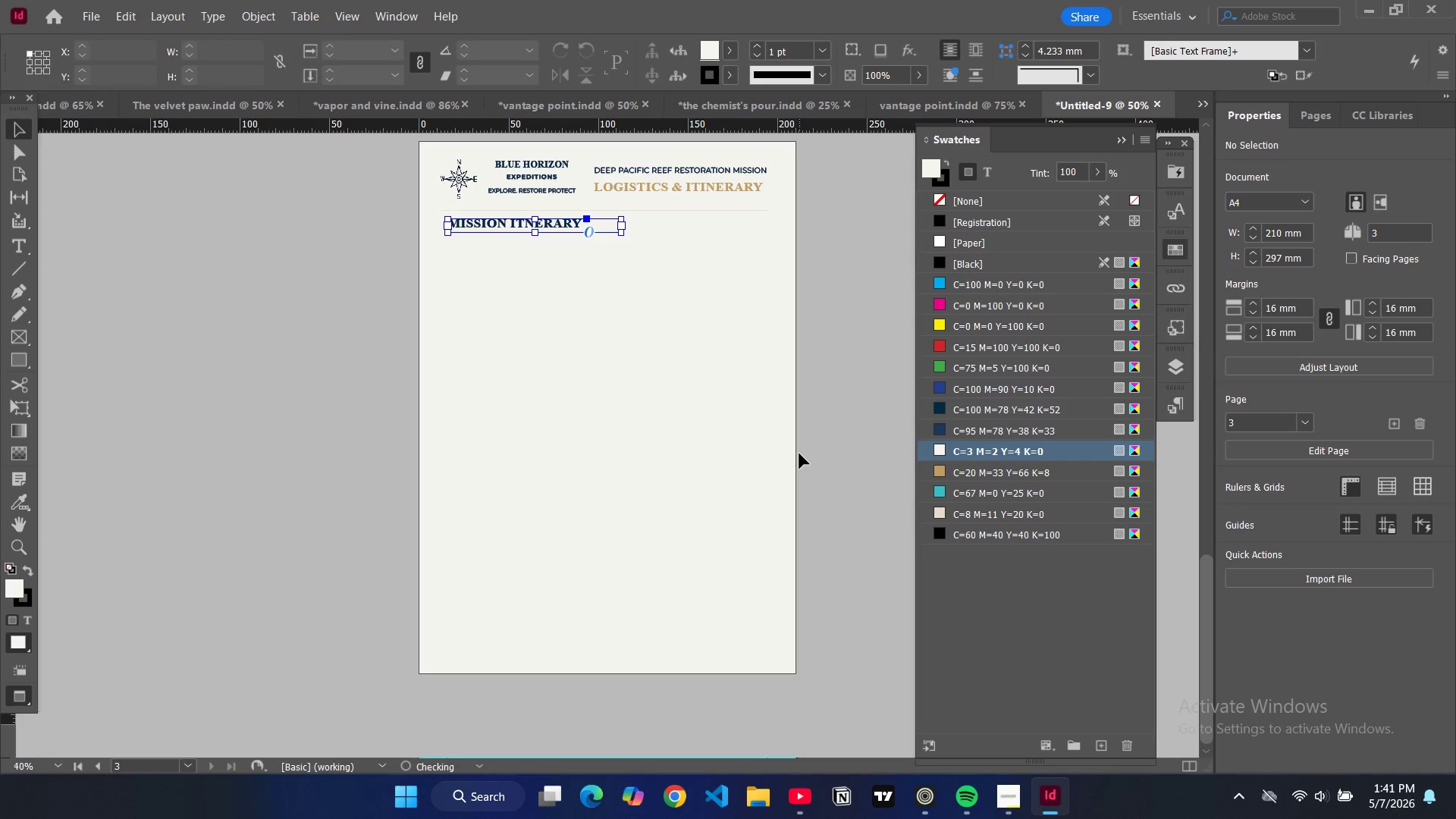 
key(Control+Shift+Z)
 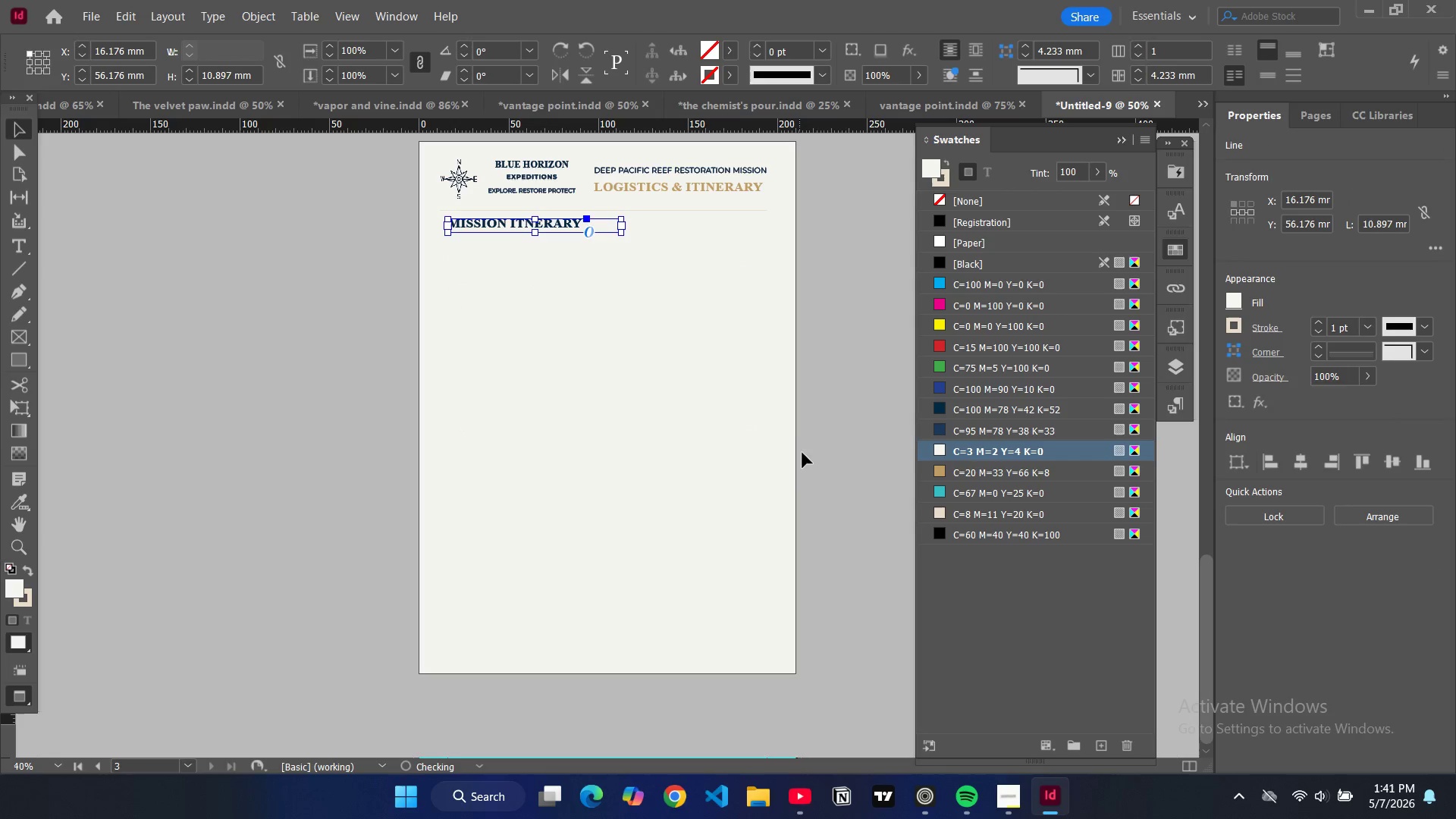 
key(Control+Shift+Z)
 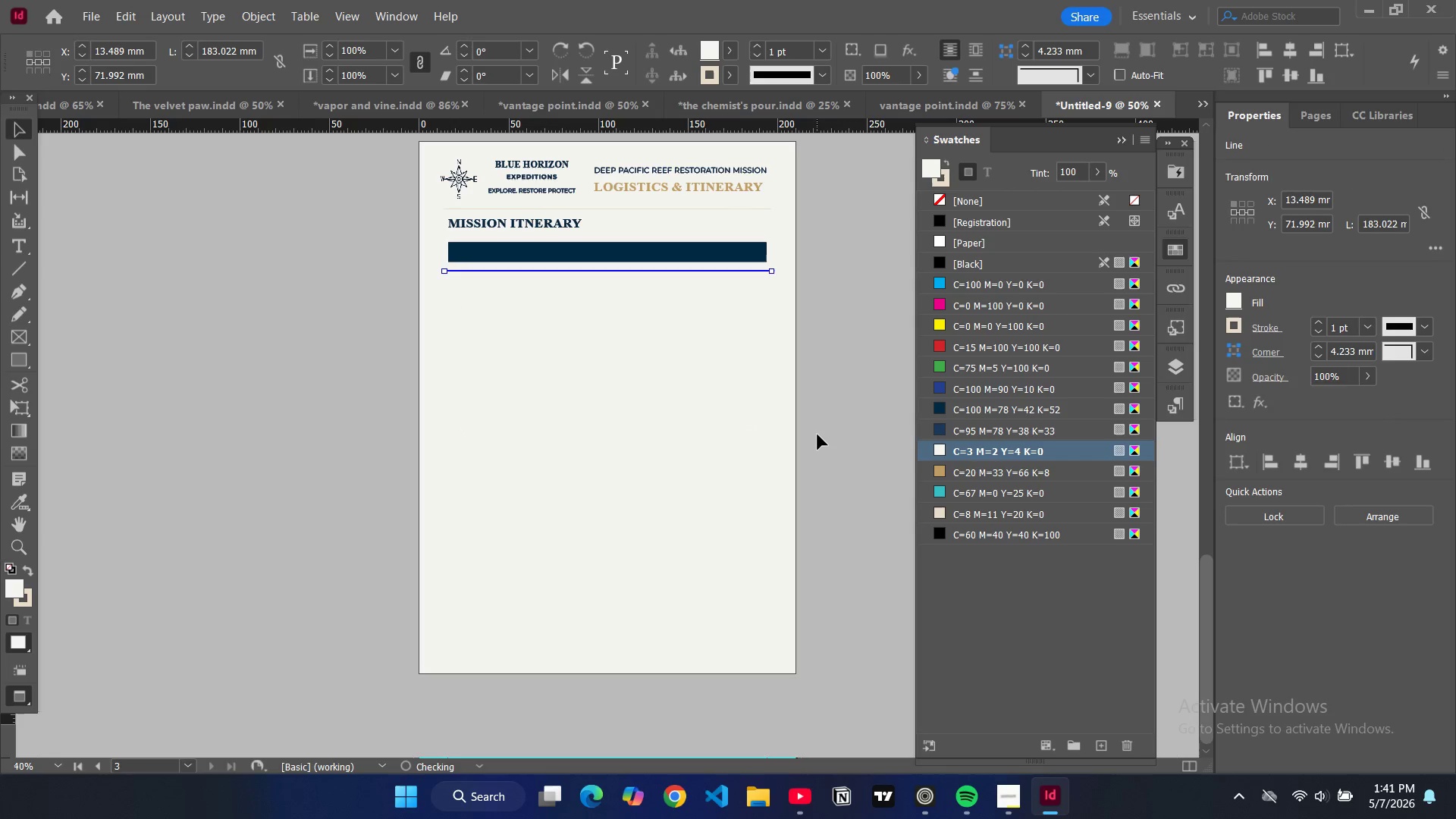 
key(Control+Shift+Z)
 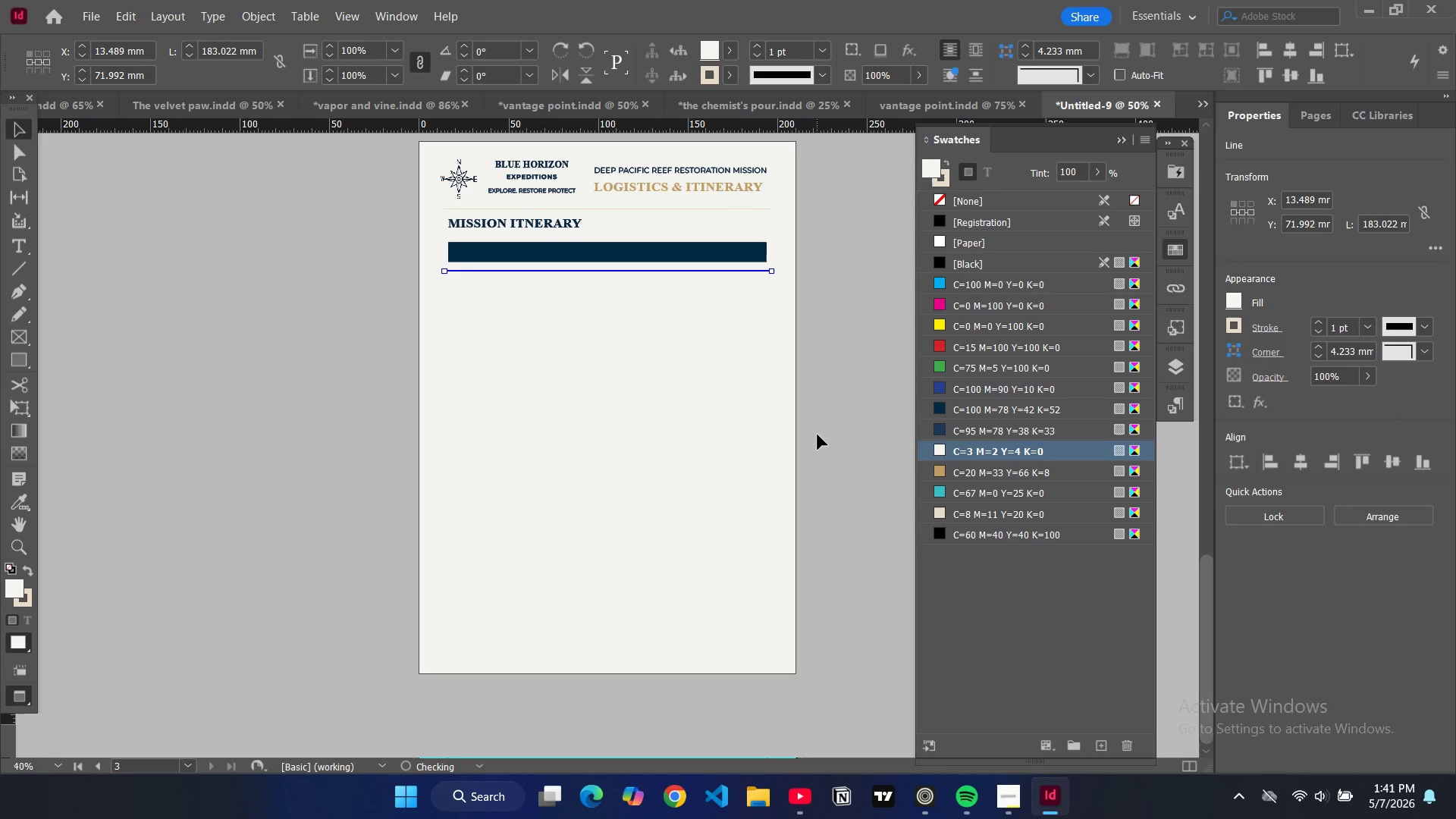 
key(Control+Shift+Z)
 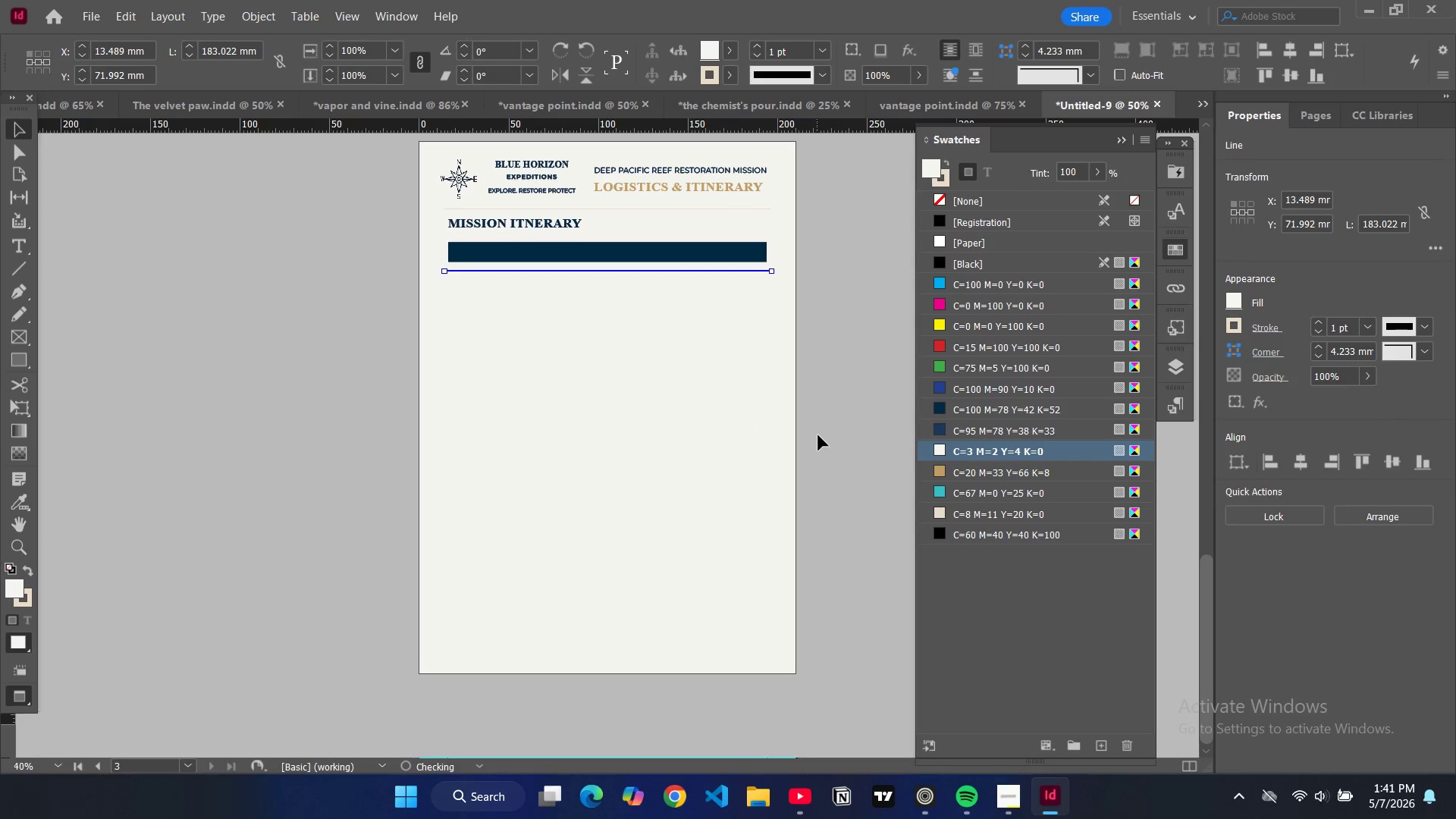 
key(Control+Shift+Z)
 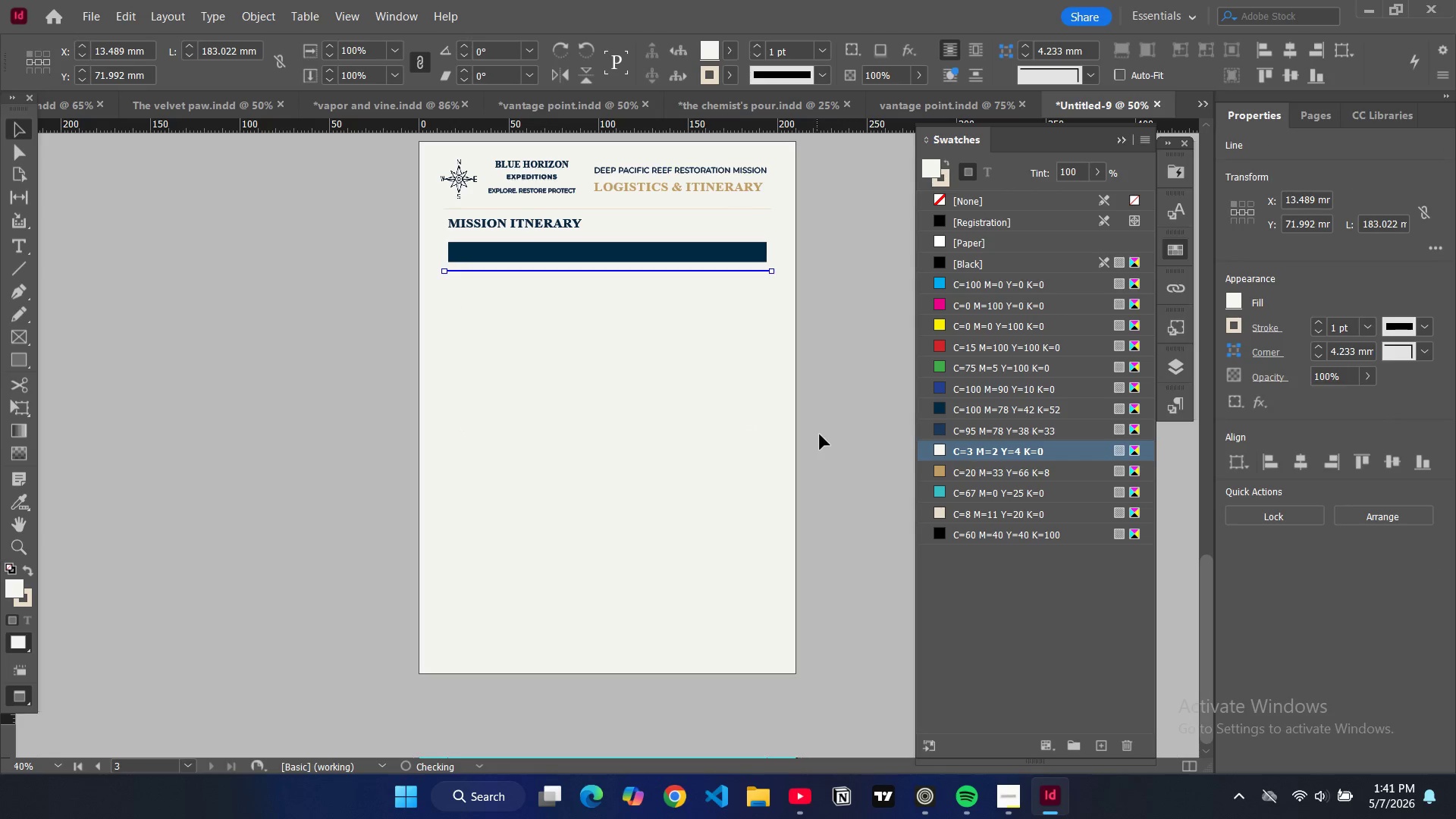 
key(Control+Shift+Z)
 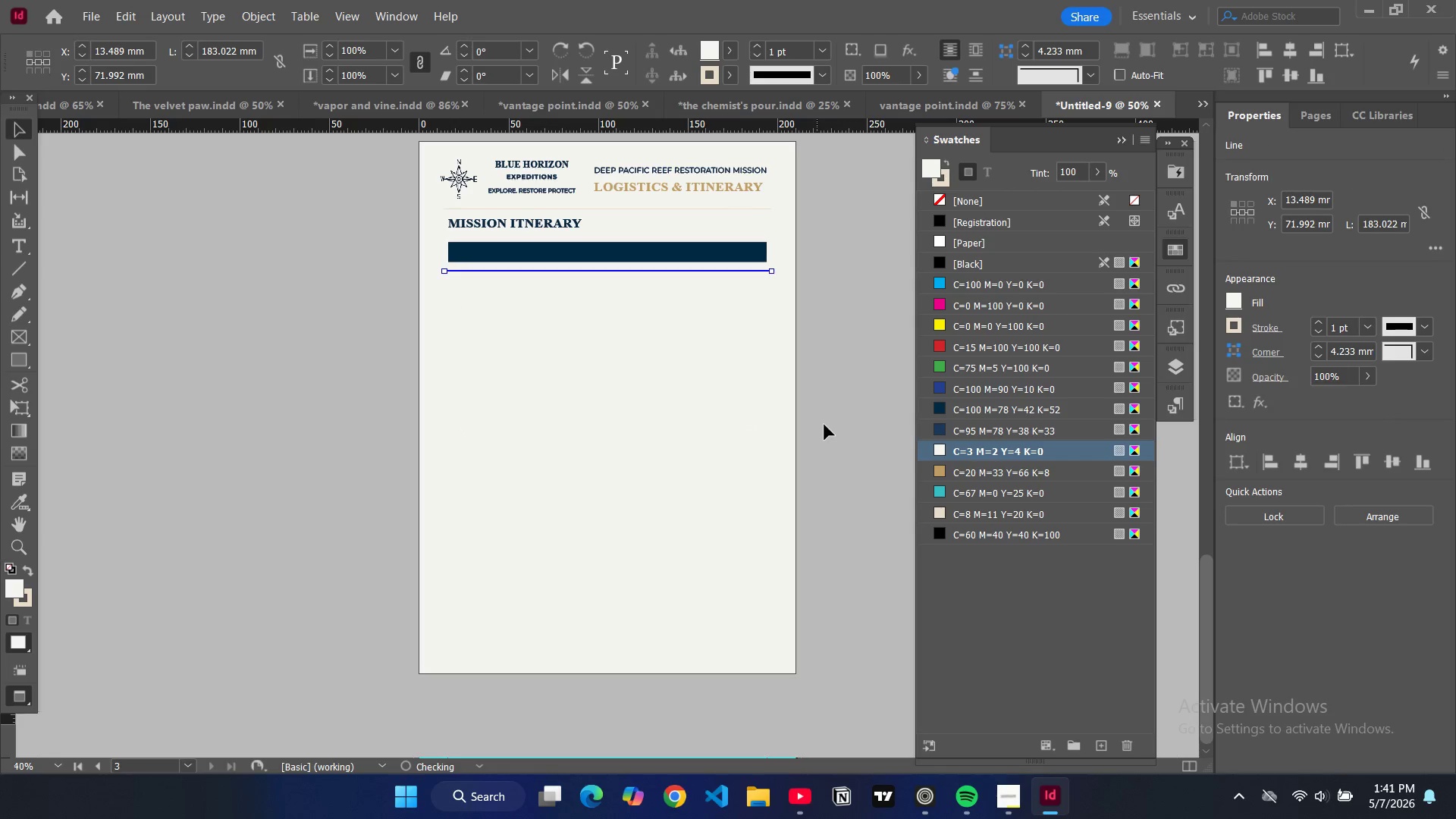 
key(Control+Shift+Z)
 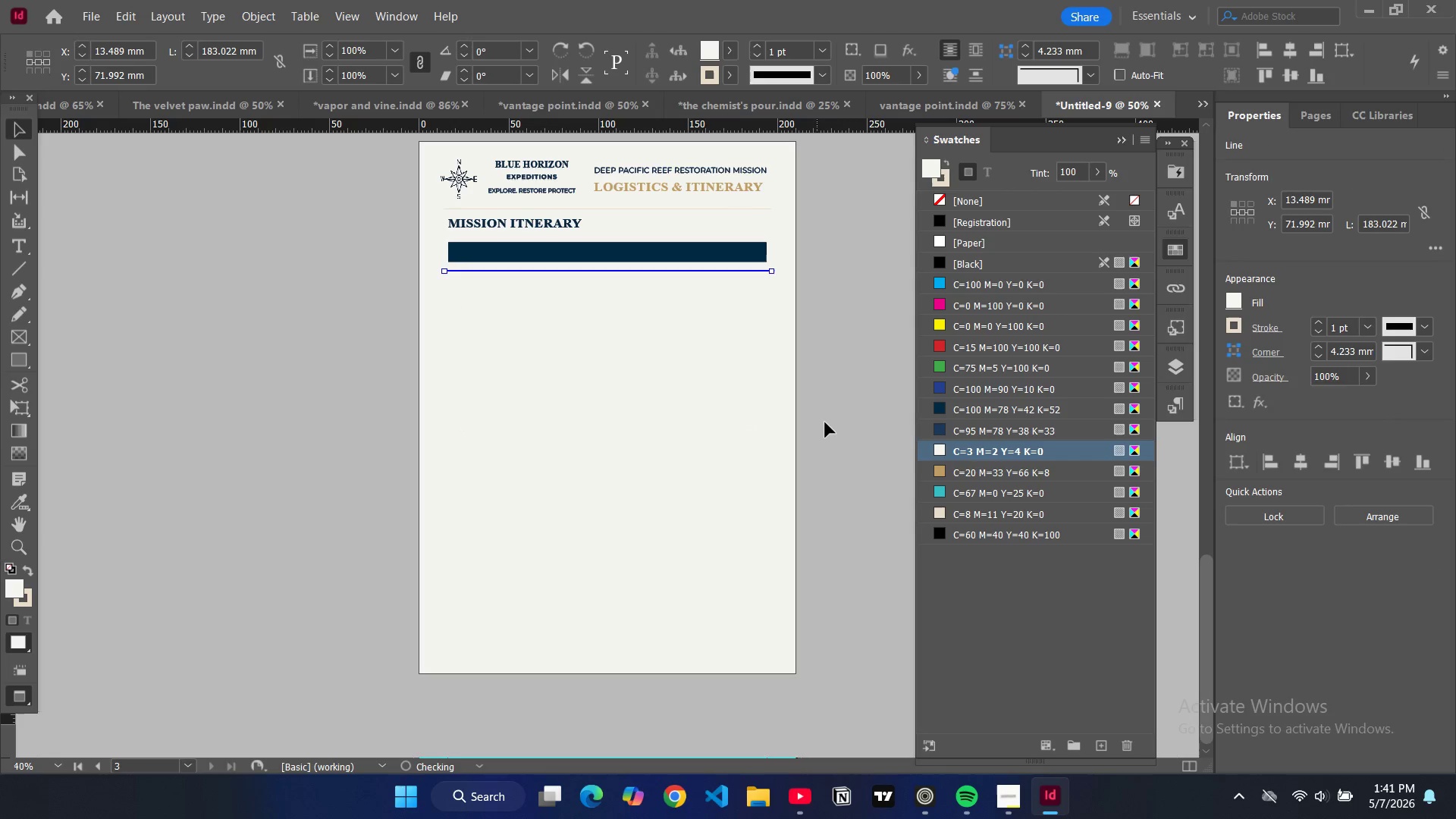 
key(Control+Shift+Z)
 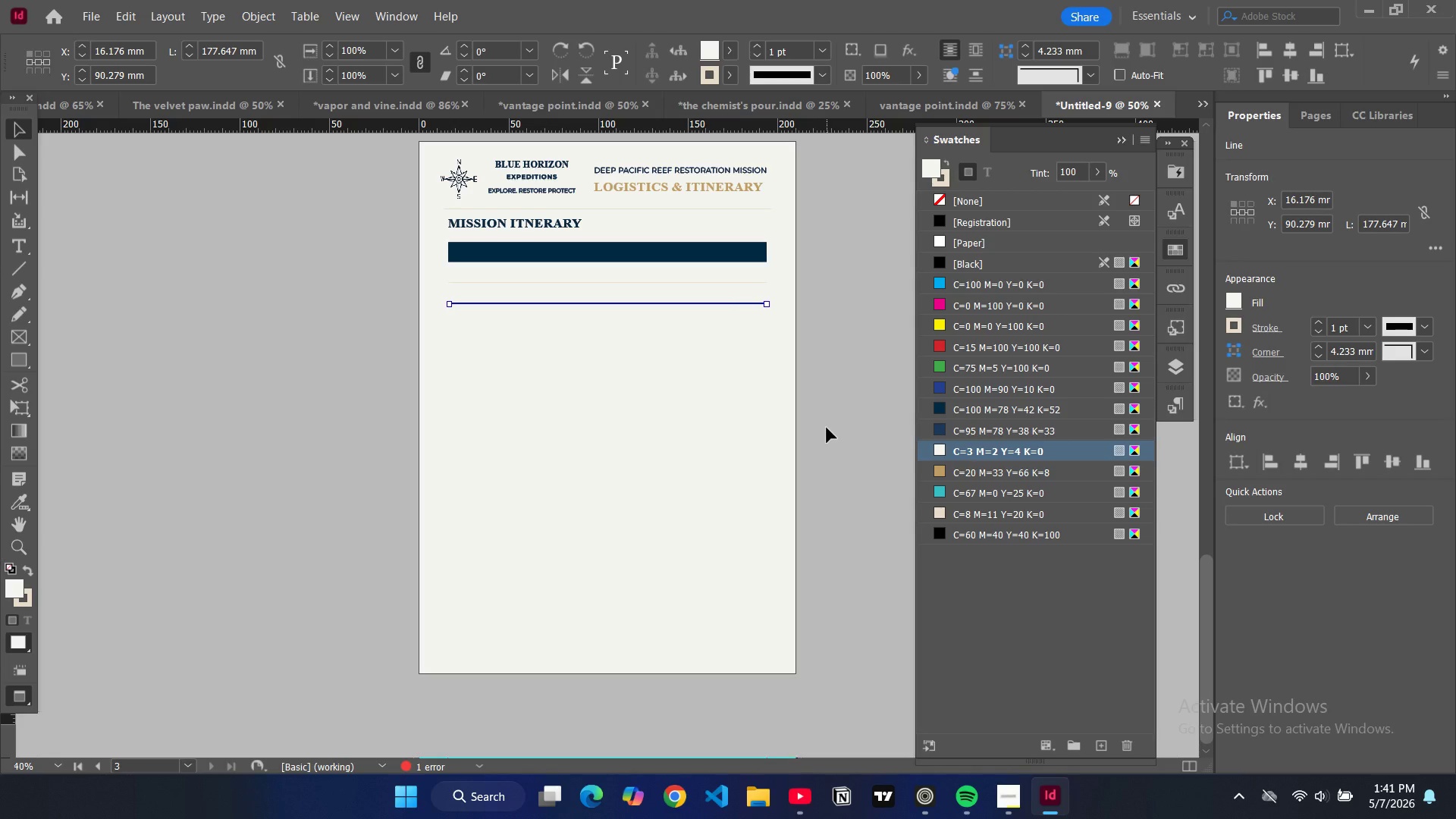 
key(Control+Shift+Z)
 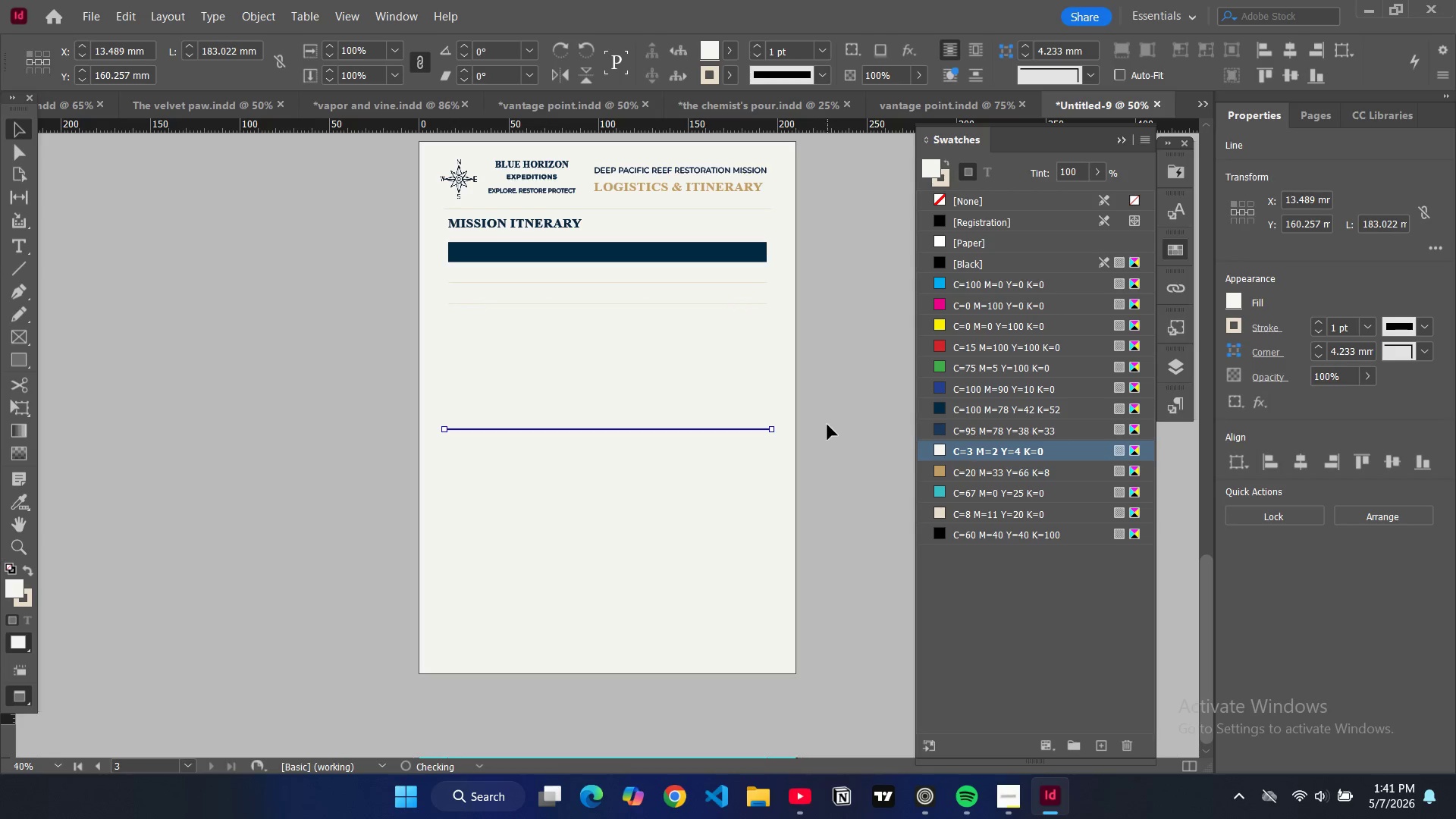 
key(Control+Shift+Z)
 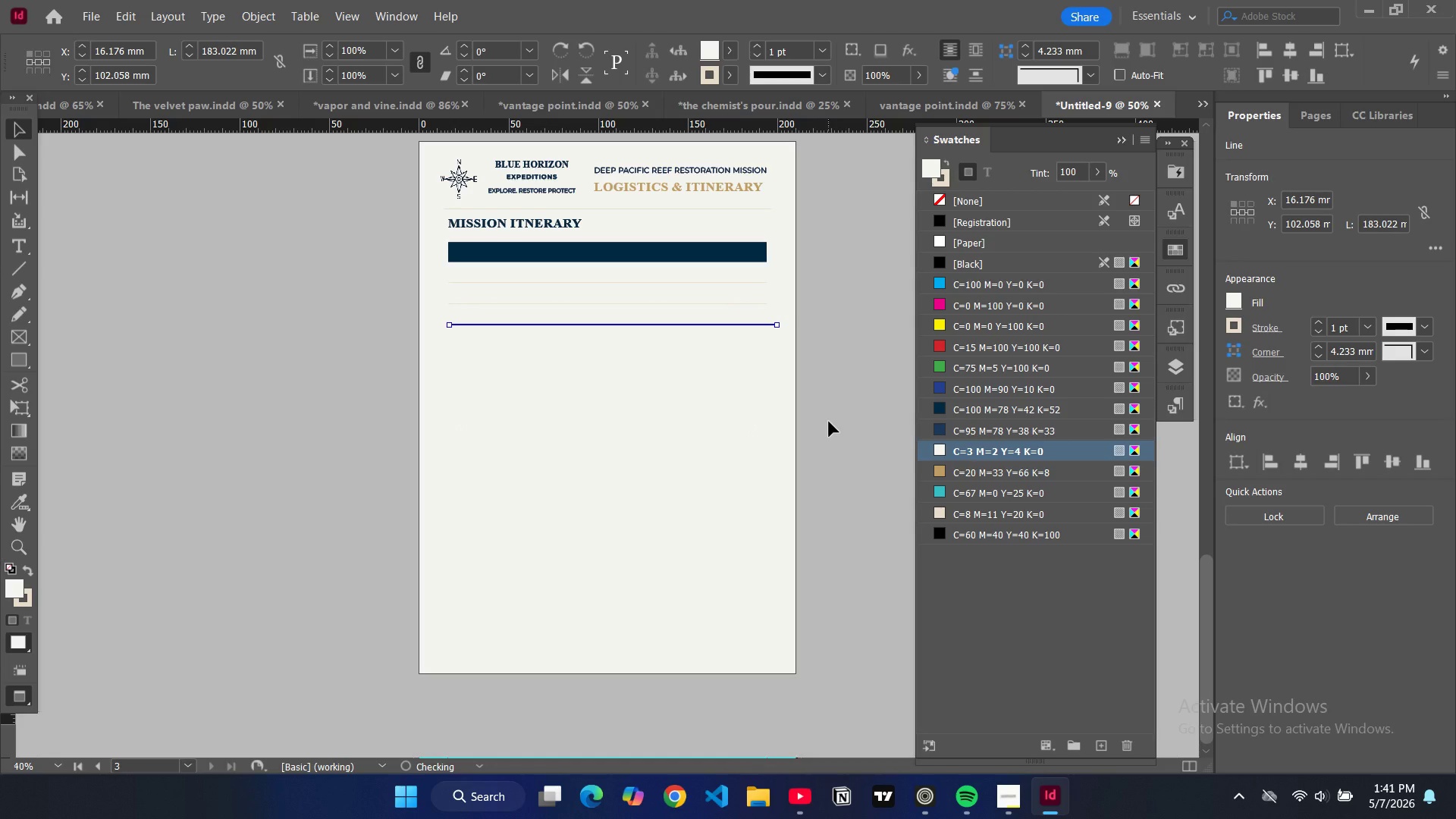 
key(Control+Shift+Z)
 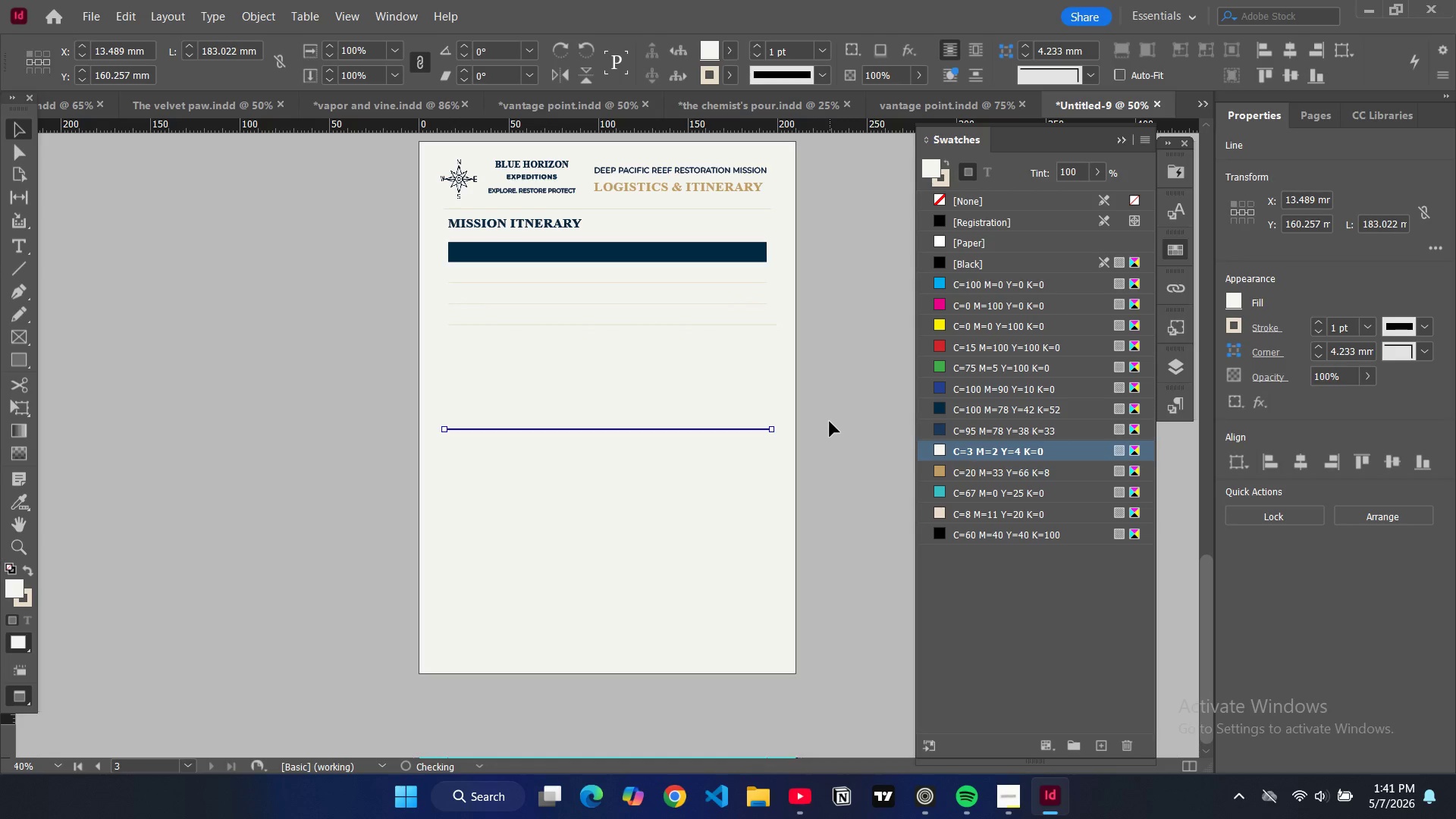 
key(Control+Shift+Z)
 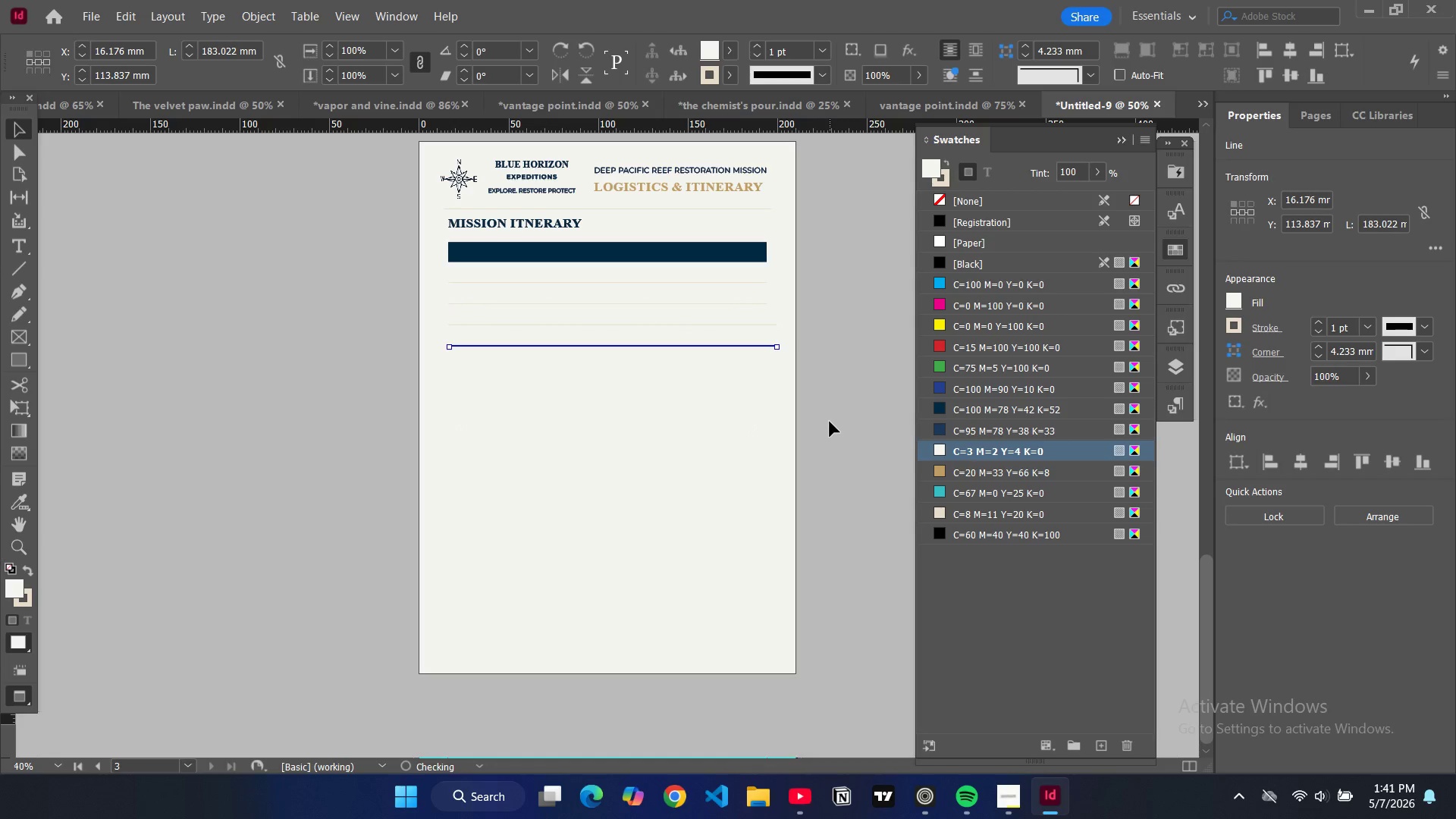 
key(Control+Shift+Z)
 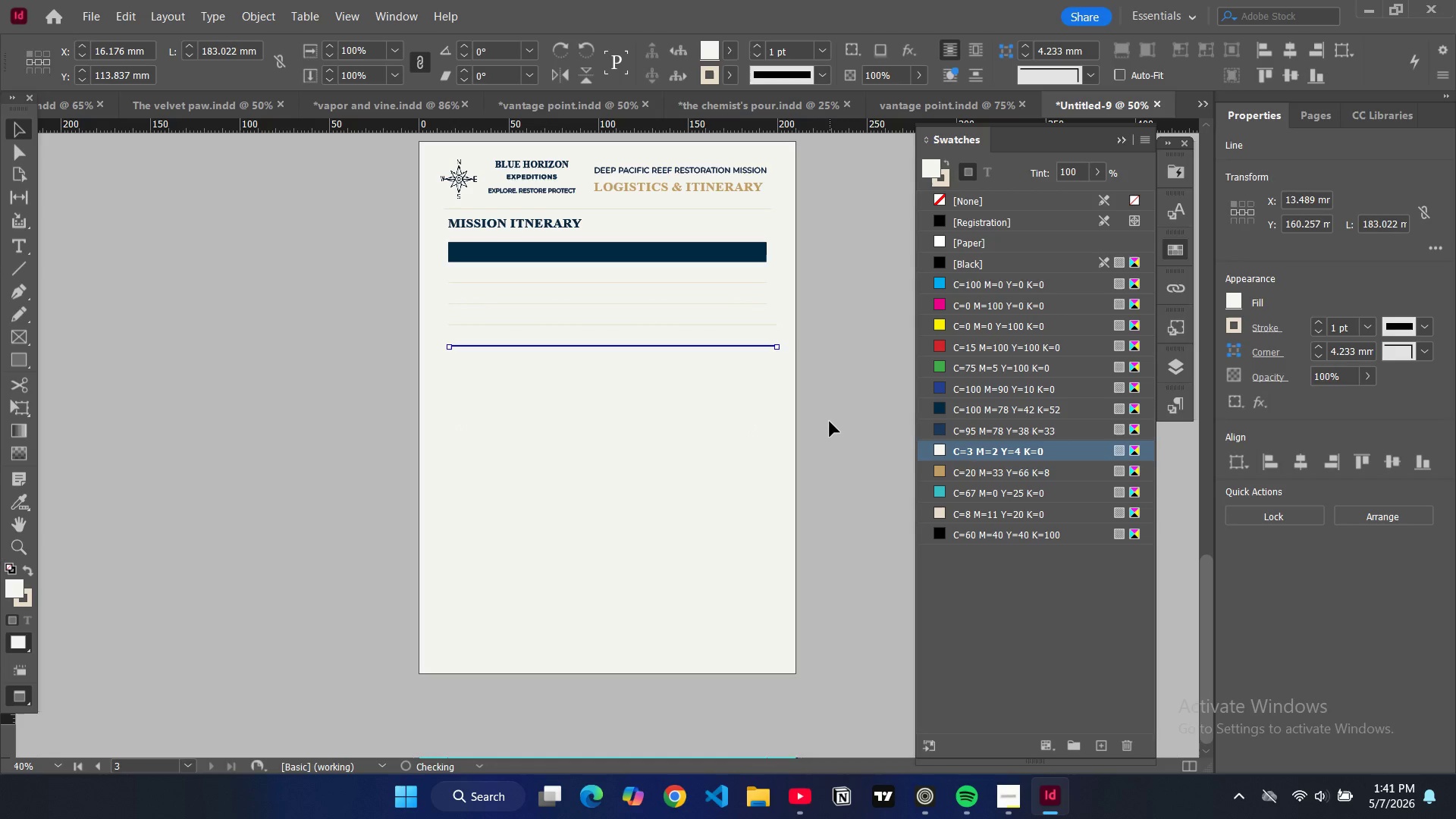 
key(Control+Shift+Z)
 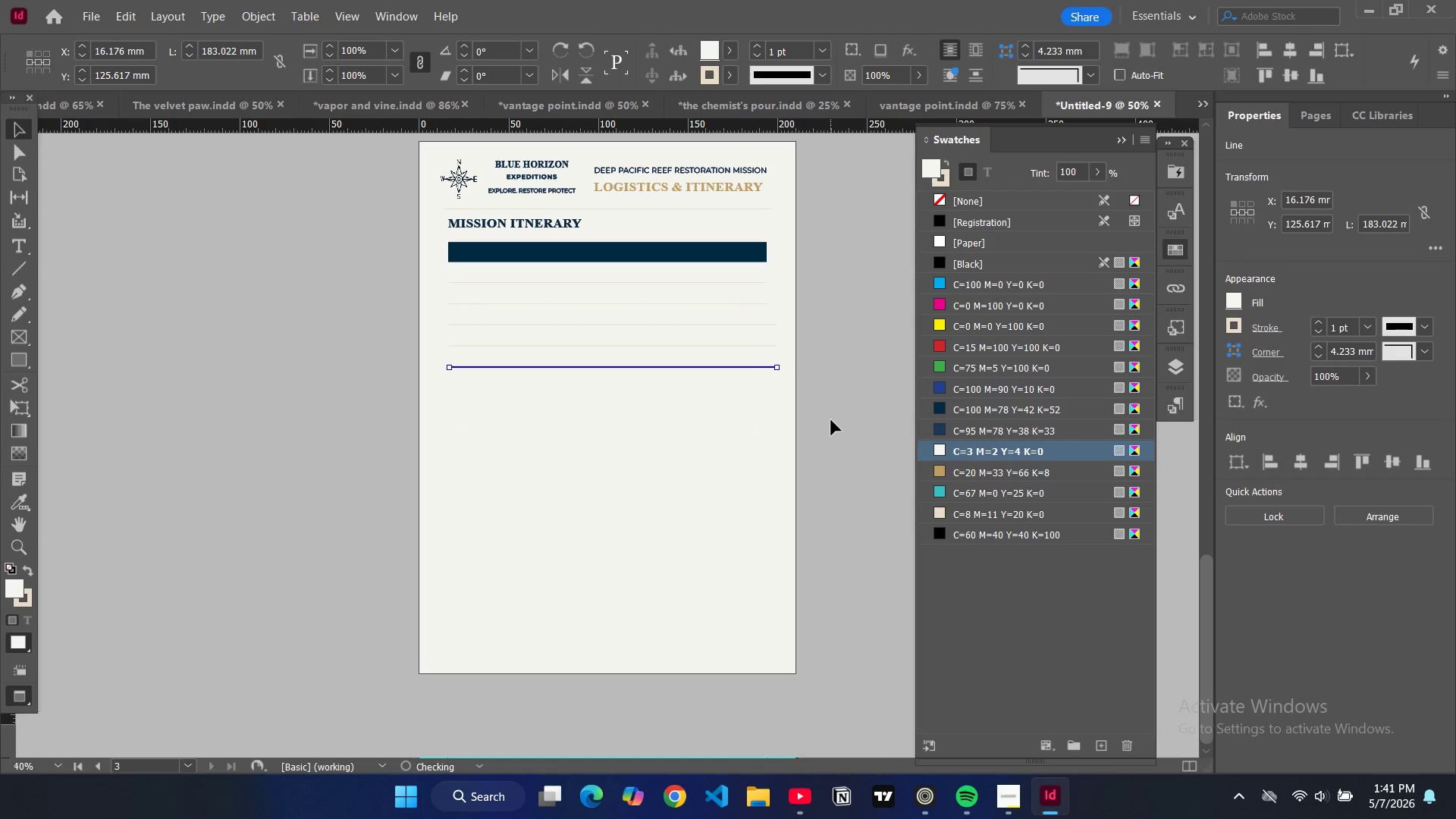 
key(Control+Shift+Z)
 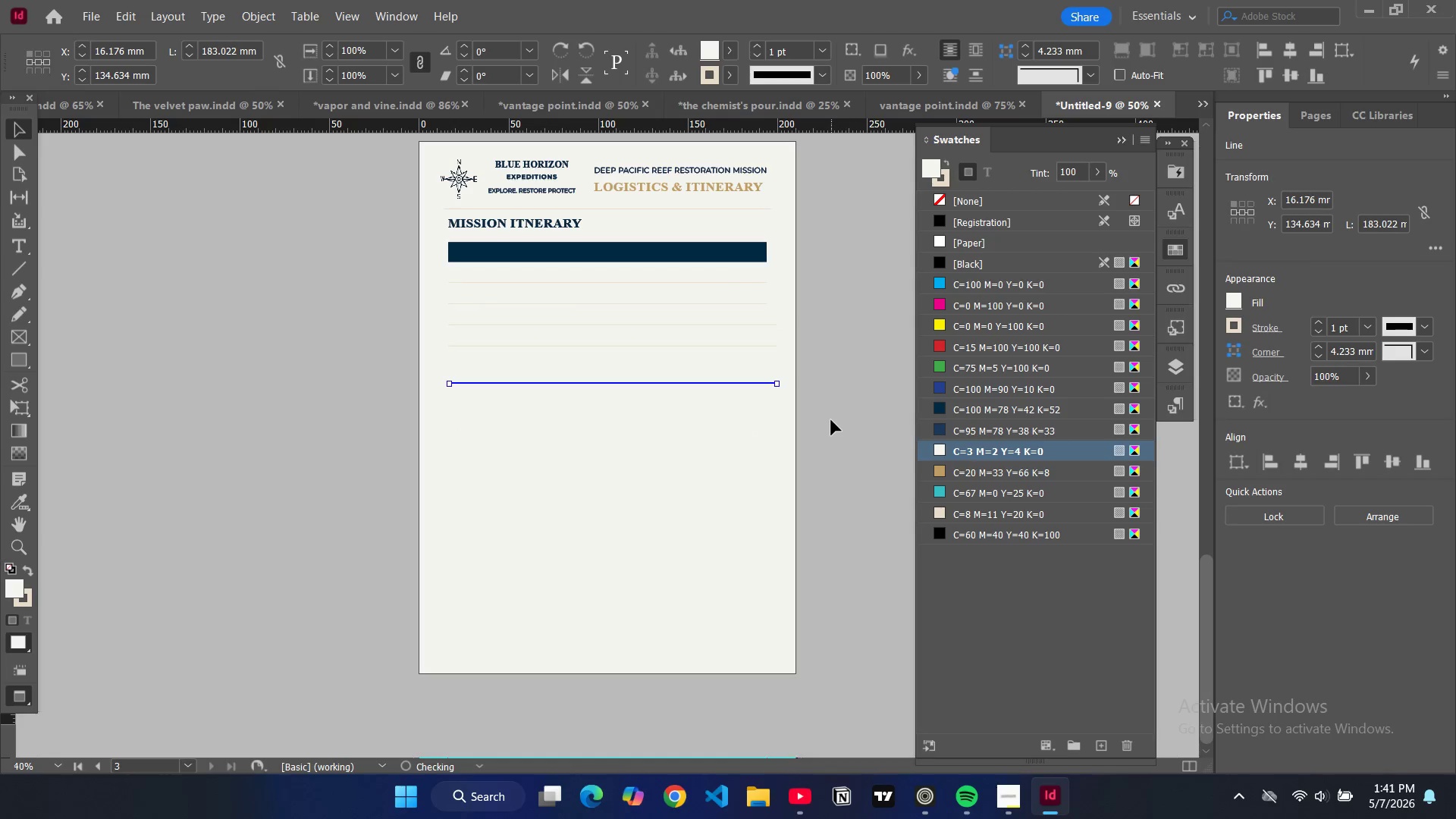 
key(Control+Shift+Z)
 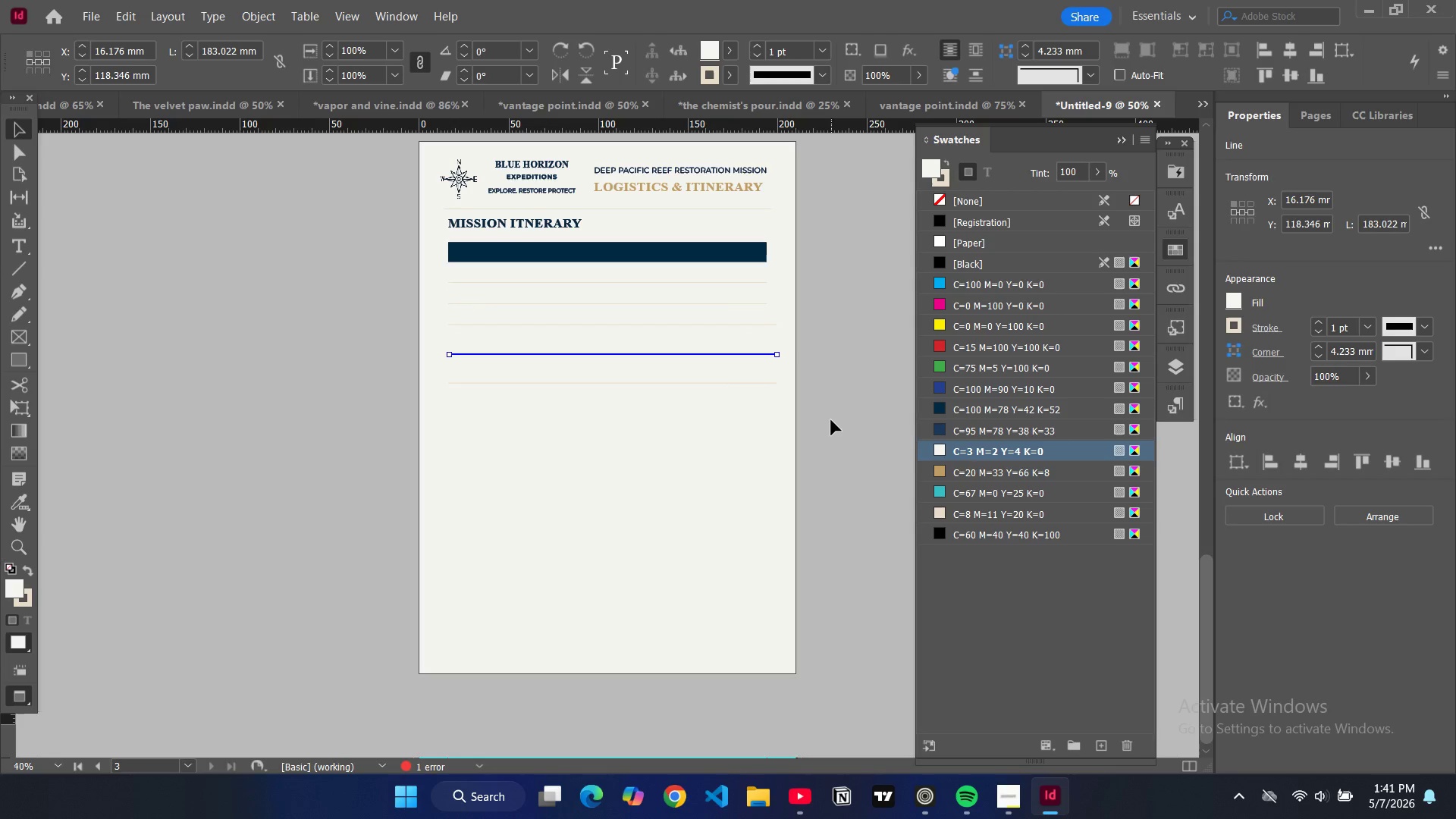 
key(Control+Shift+Z)
 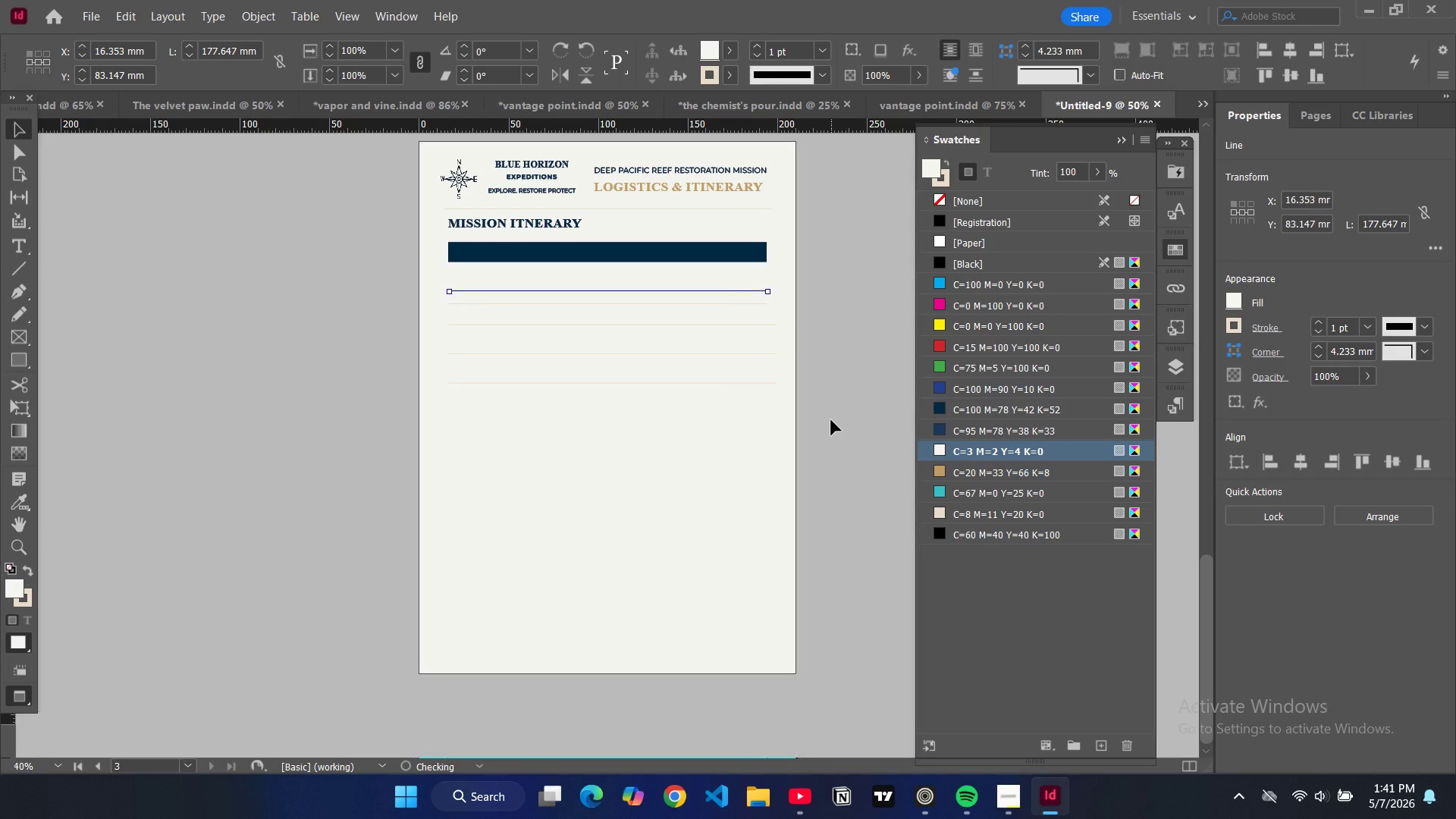 
key(Control+Shift+Z)
 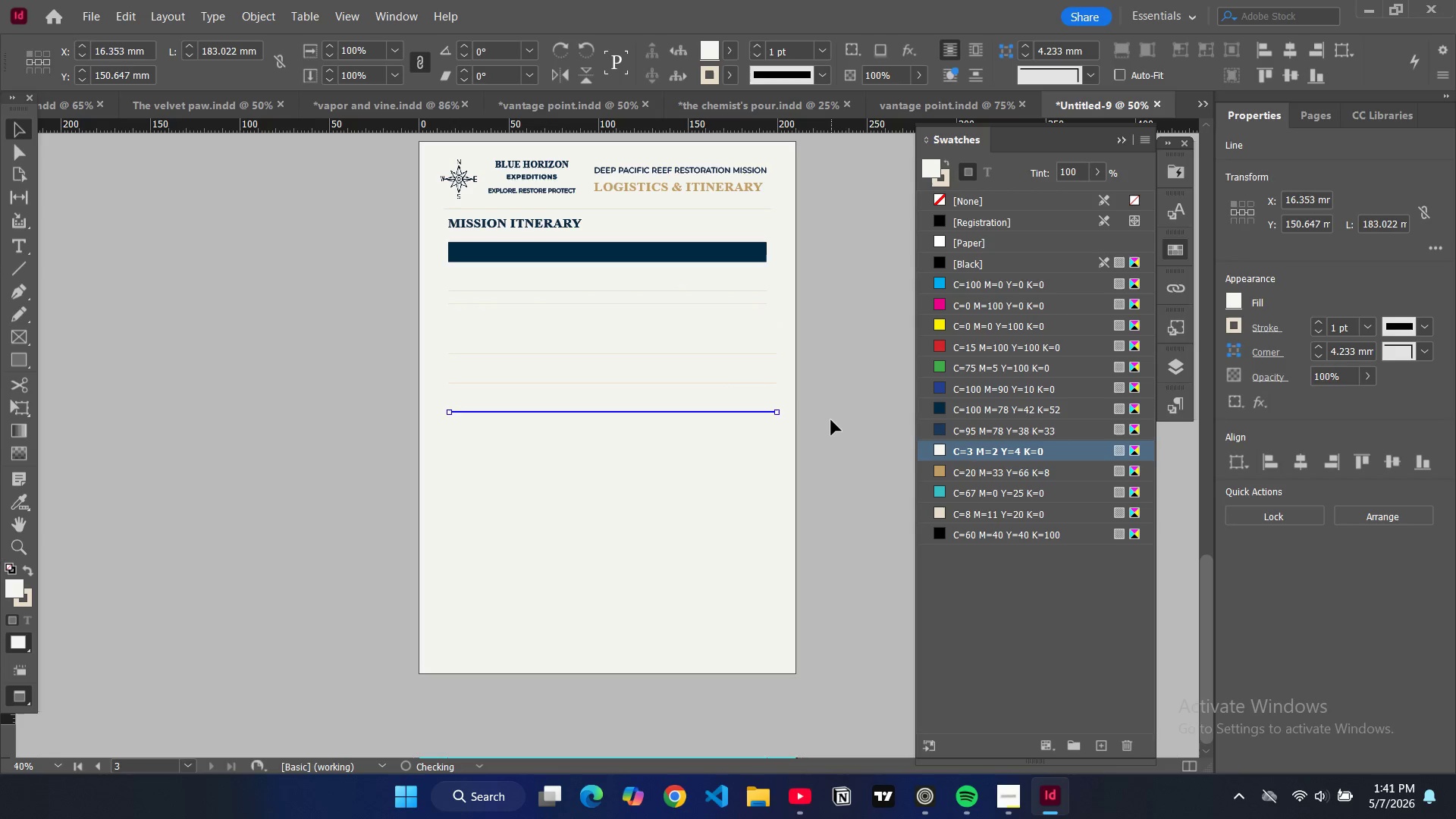 
key(Control+Z)
 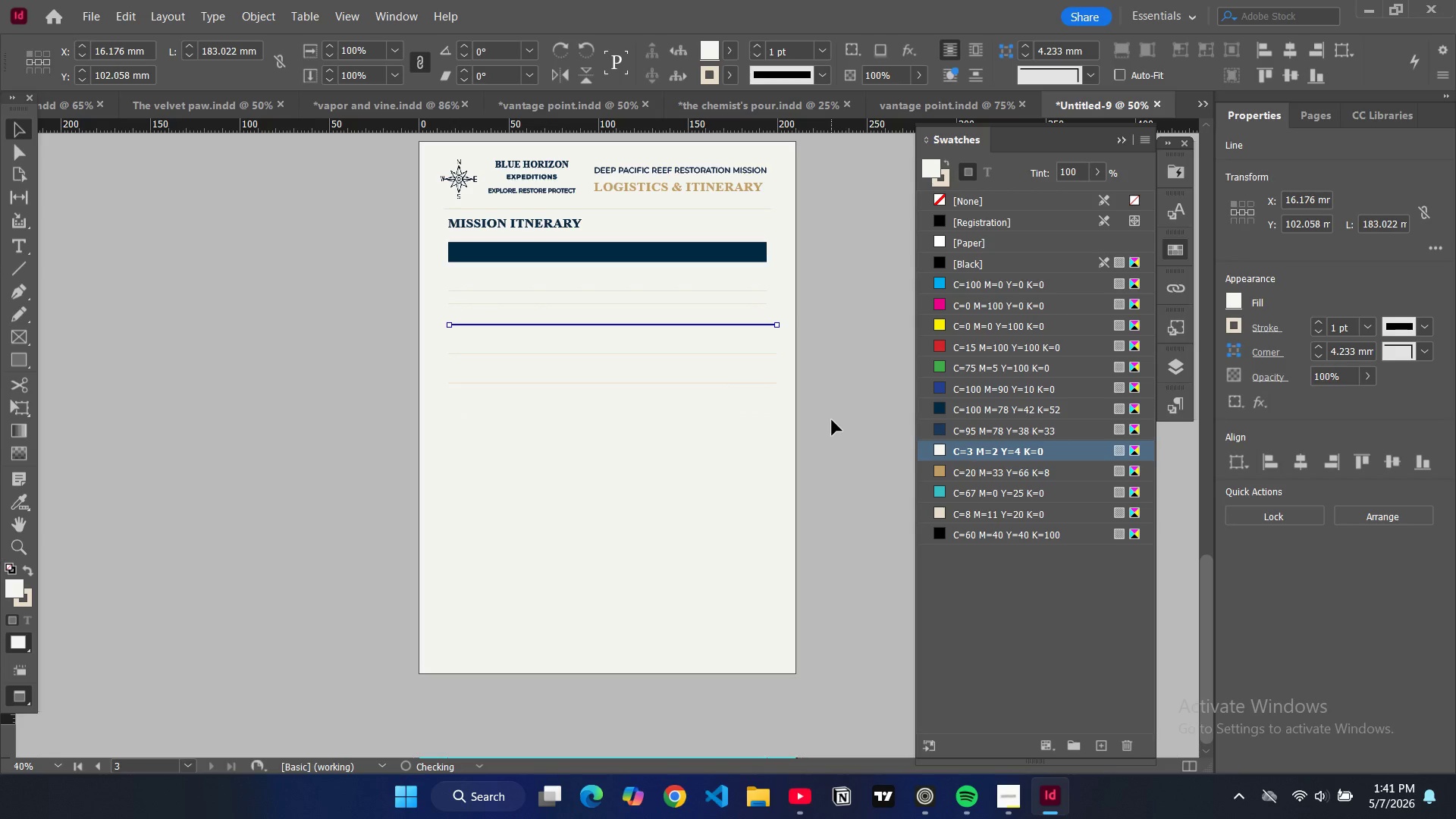 
key(Control+Z)
 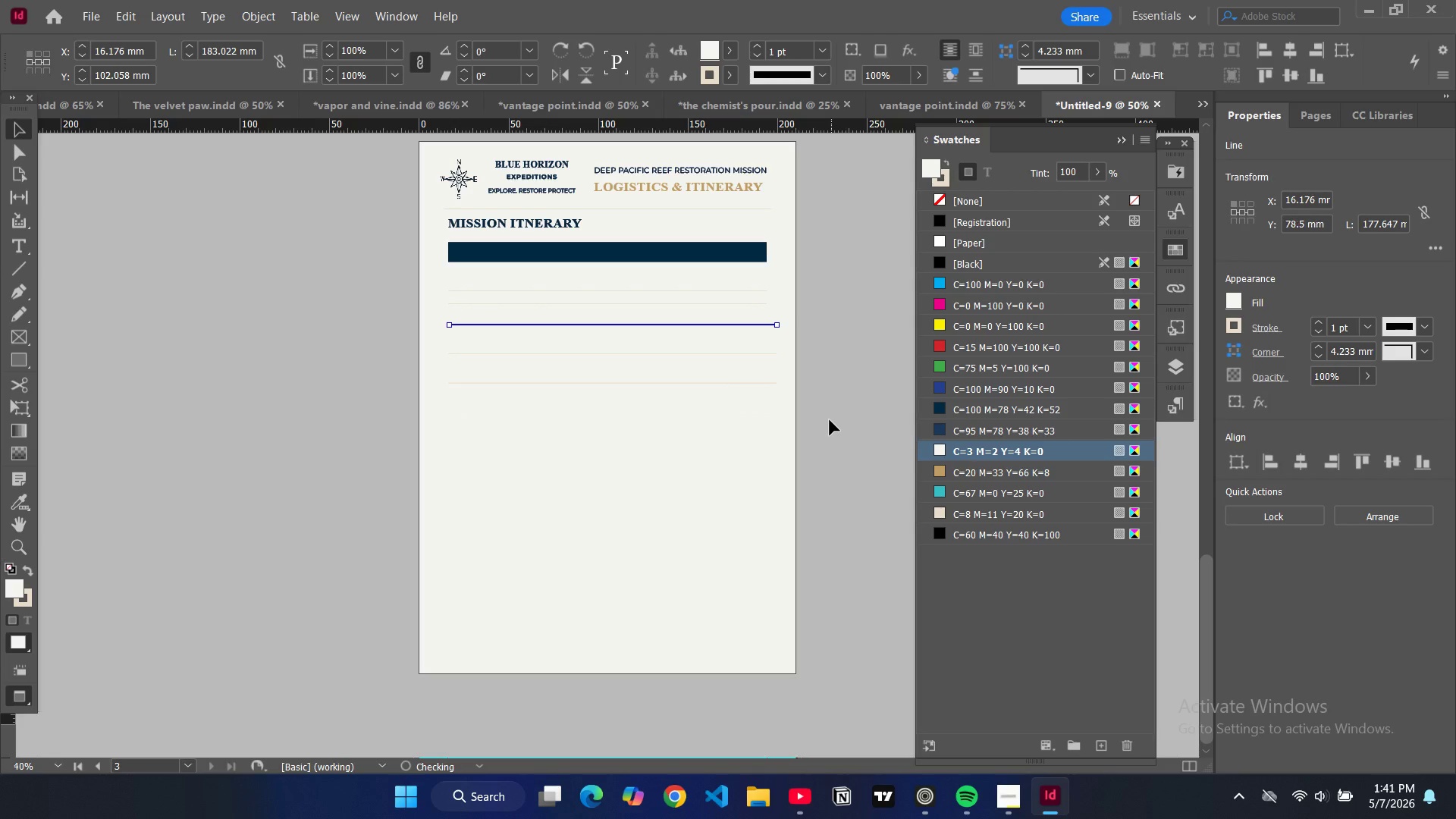 
key(Control+Z)
 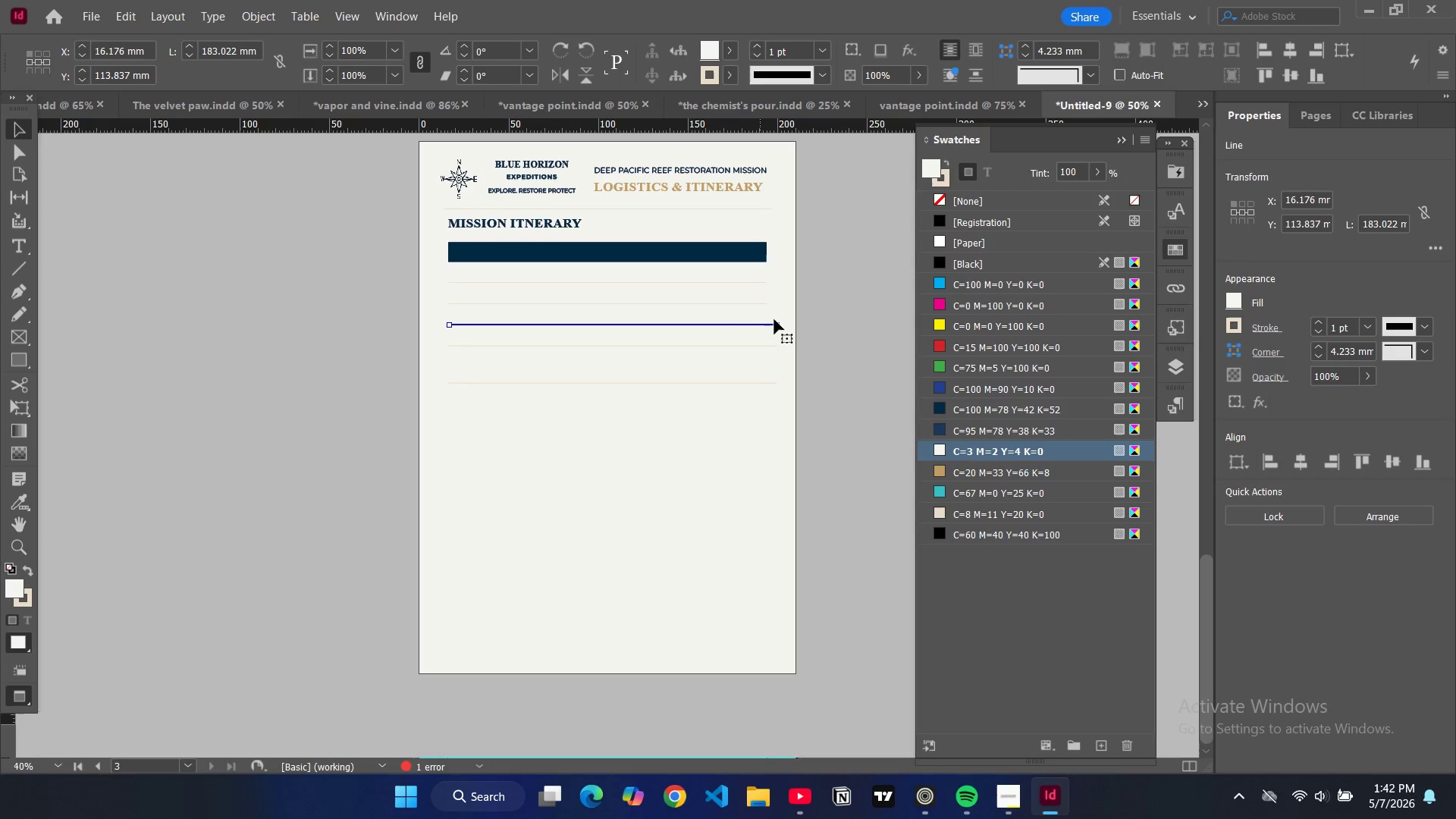 
left_click_drag(start_coordinate=[779, 325], to_coordinate=[767, 324])
 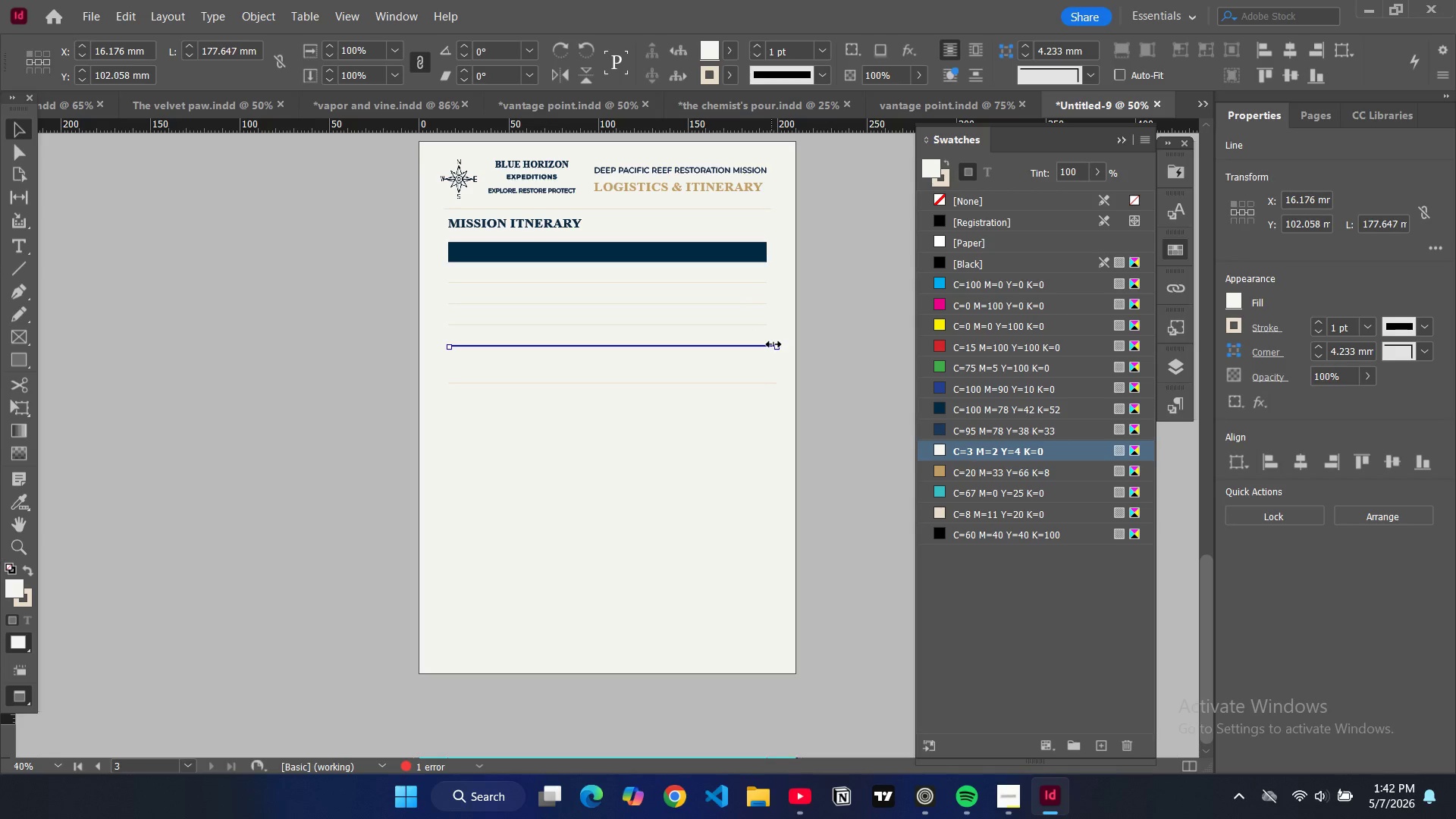 
left_click_drag(start_coordinate=[774, 344], to_coordinate=[767, 343])
 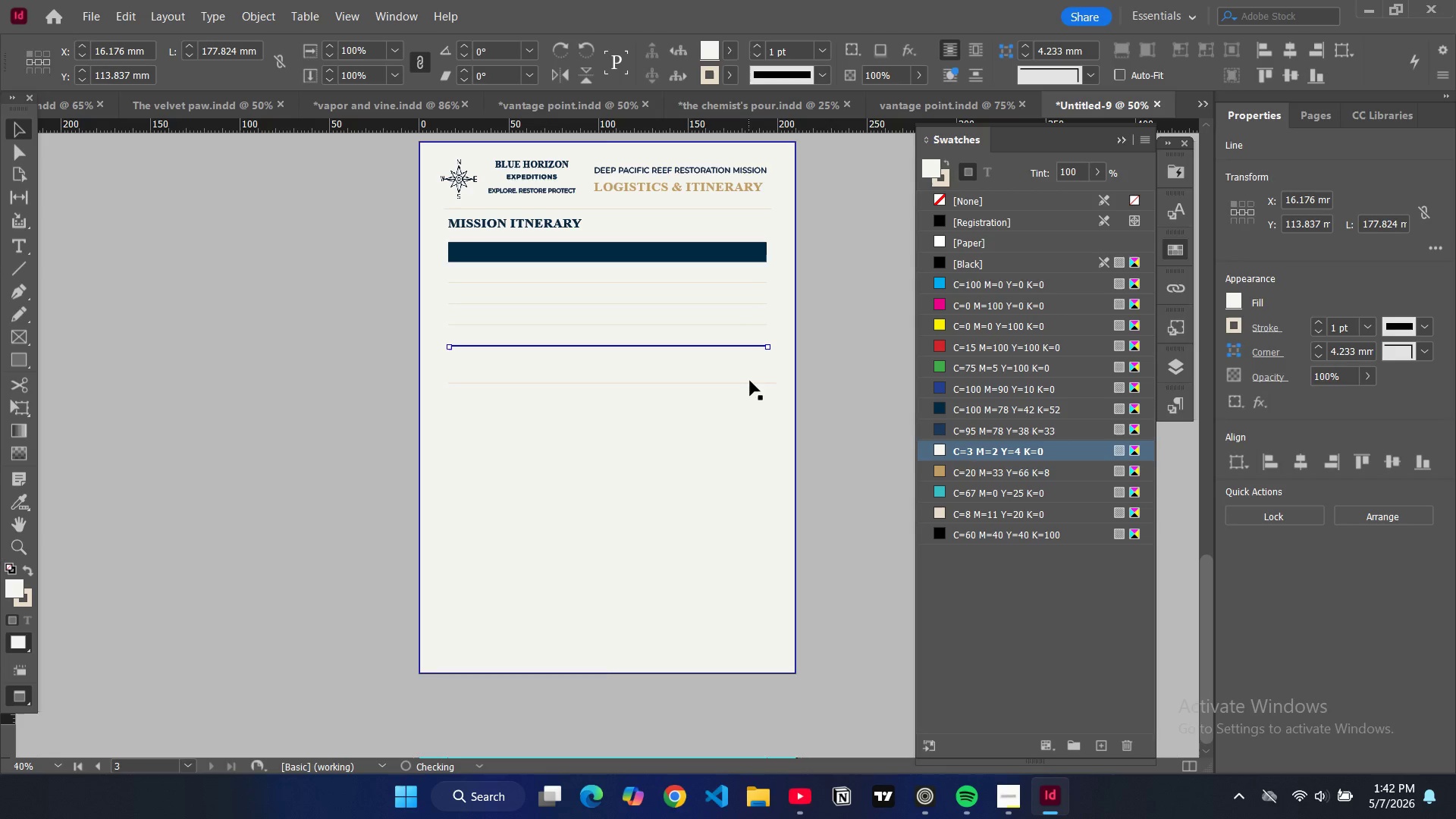 
left_click([750, 381])
 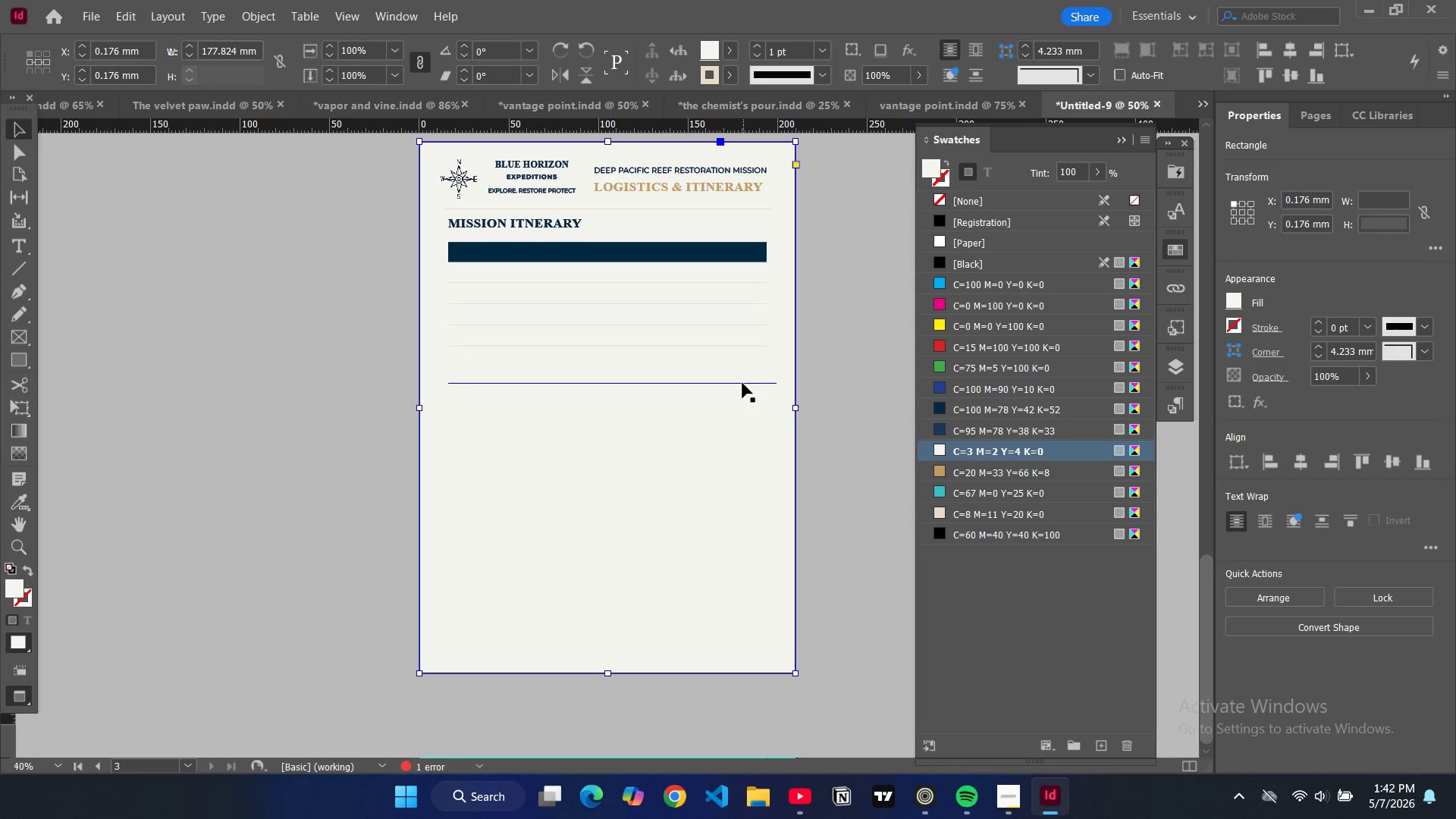 
left_click([742, 384])
 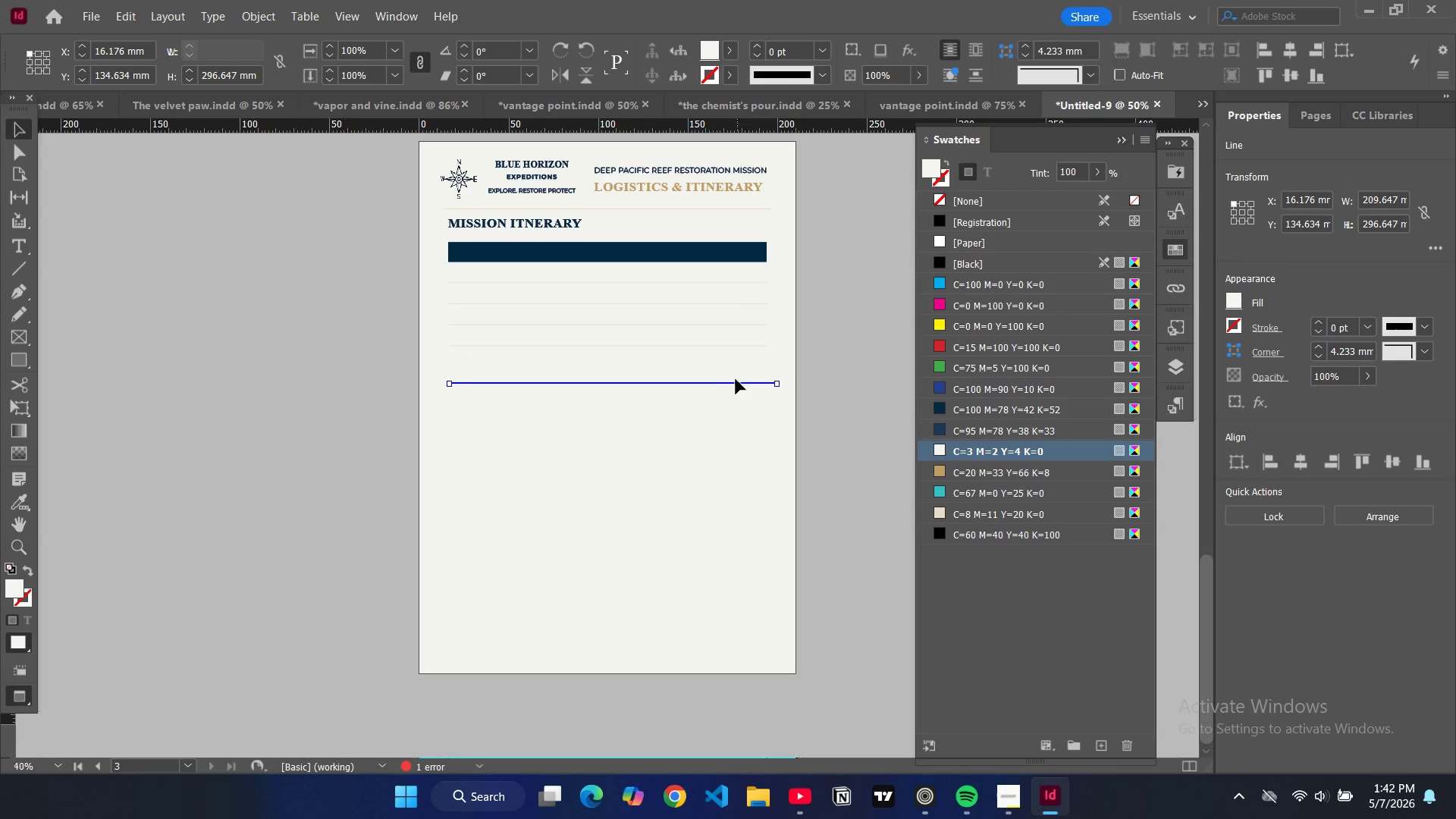 
left_click_drag(start_coordinate=[736, 383], to_coordinate=[736, 368])
 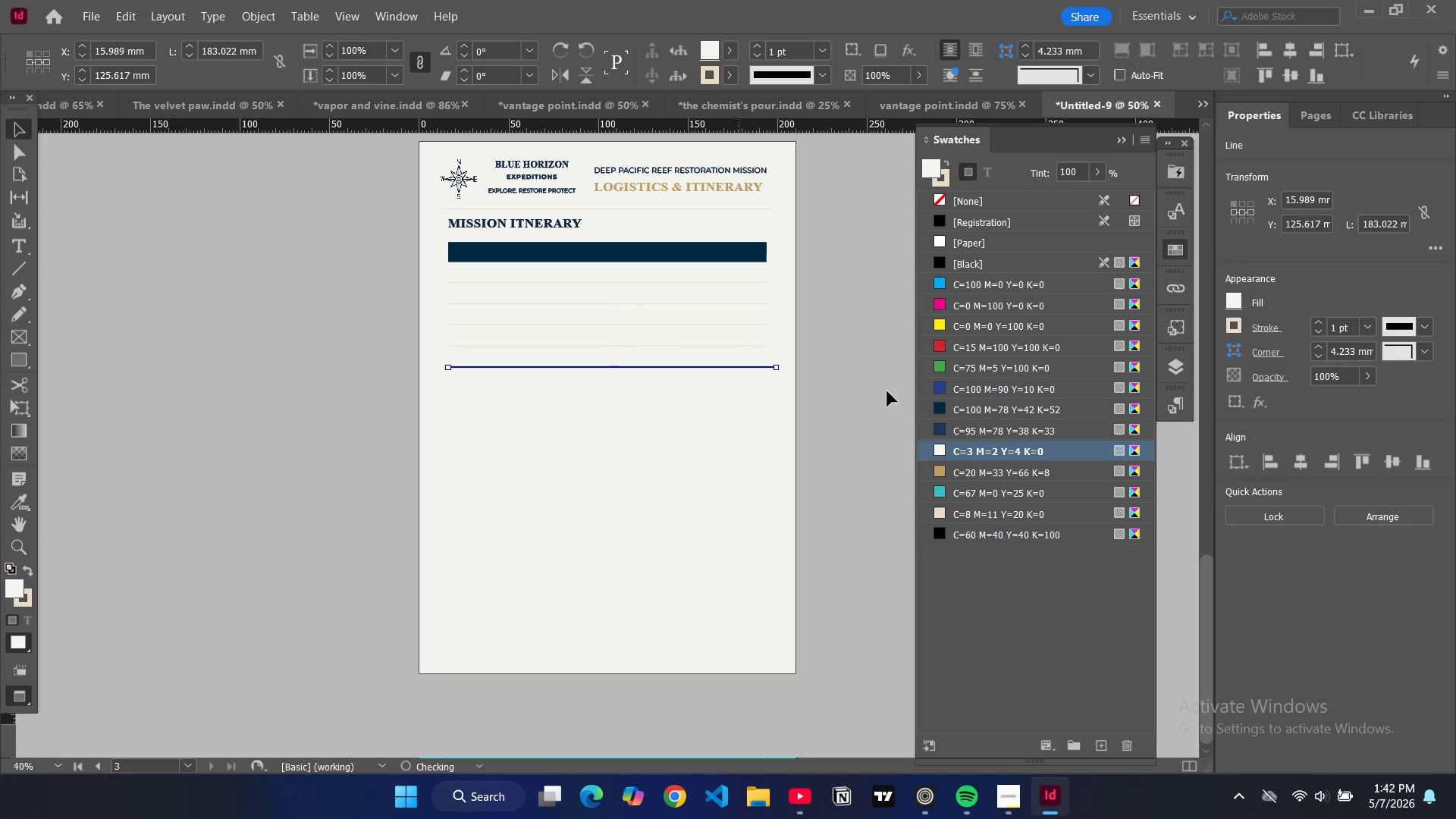 
left_click([887, 391])
 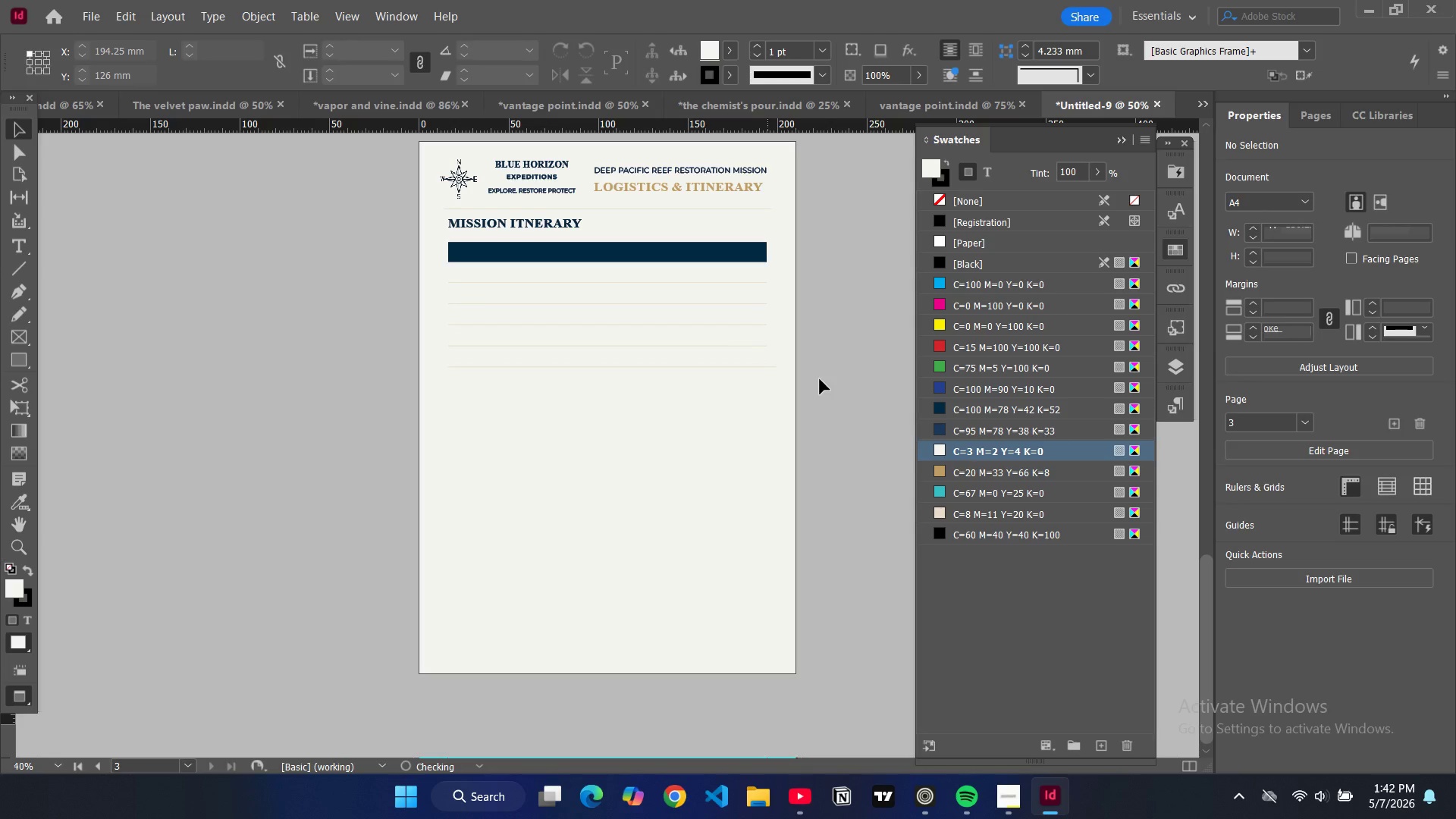 
left_click([764, 369])
 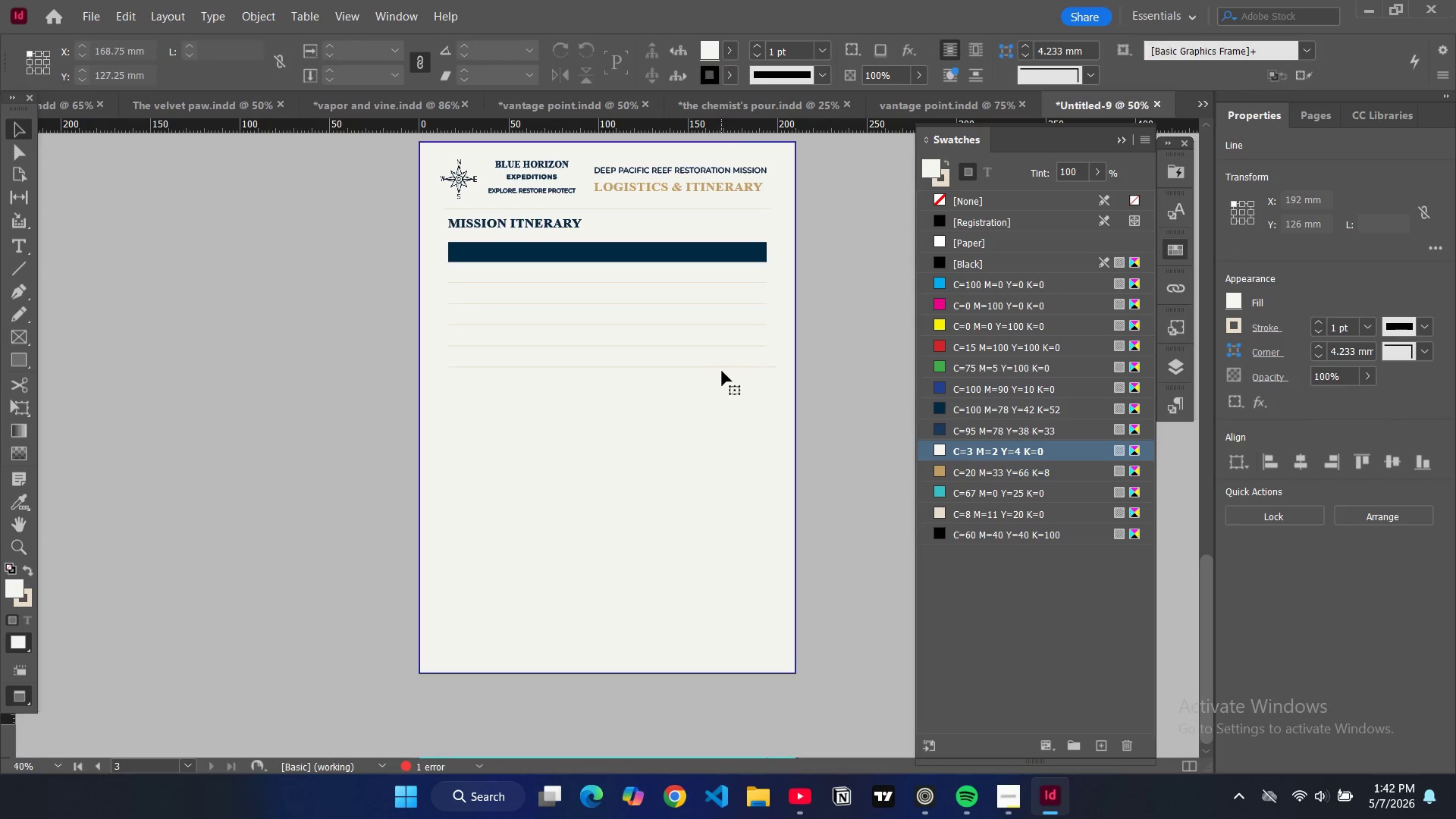 
left_click([722, 371])
 